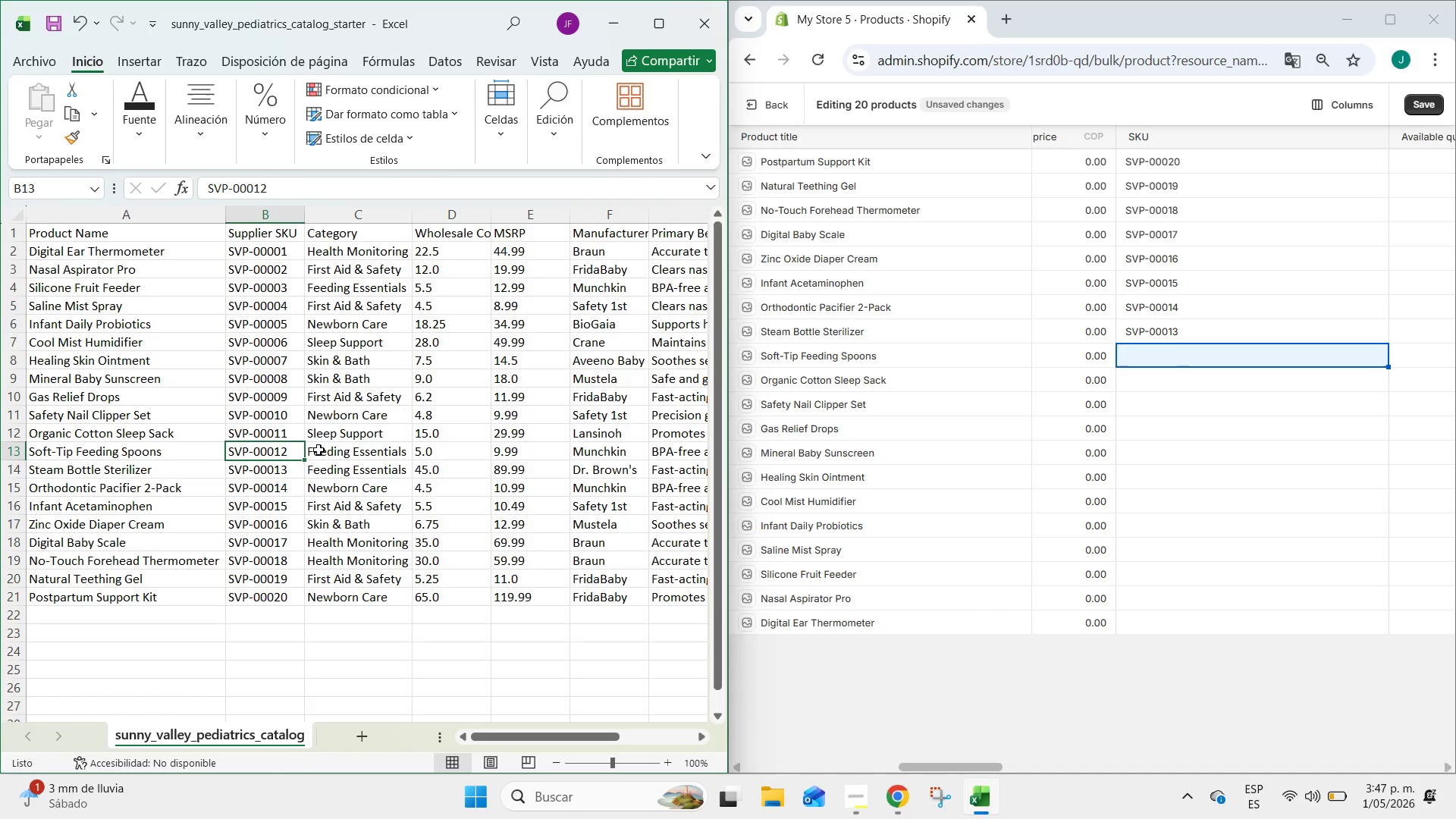 
key(Control+C)
 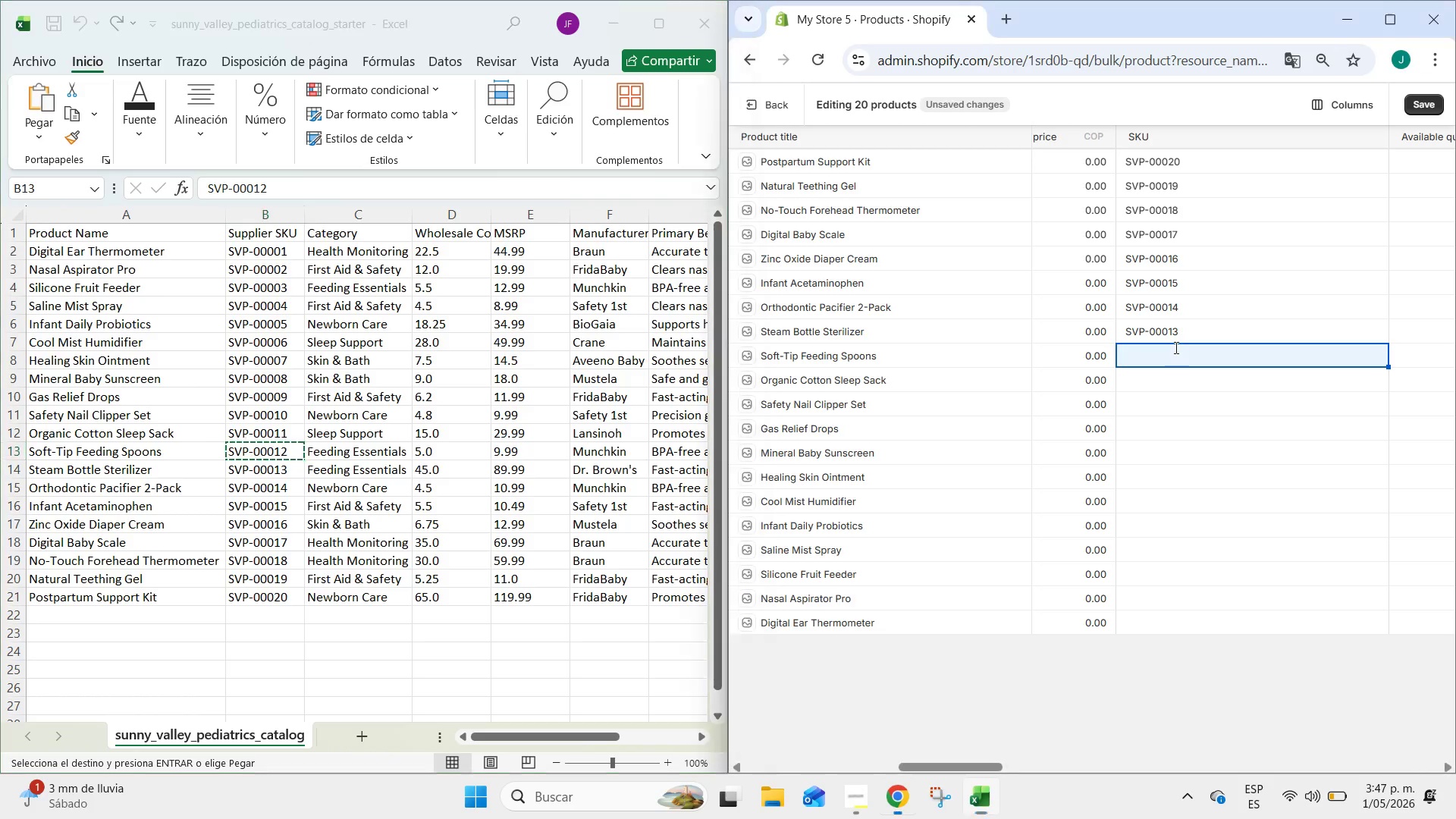 
double_click([1175, 347])
 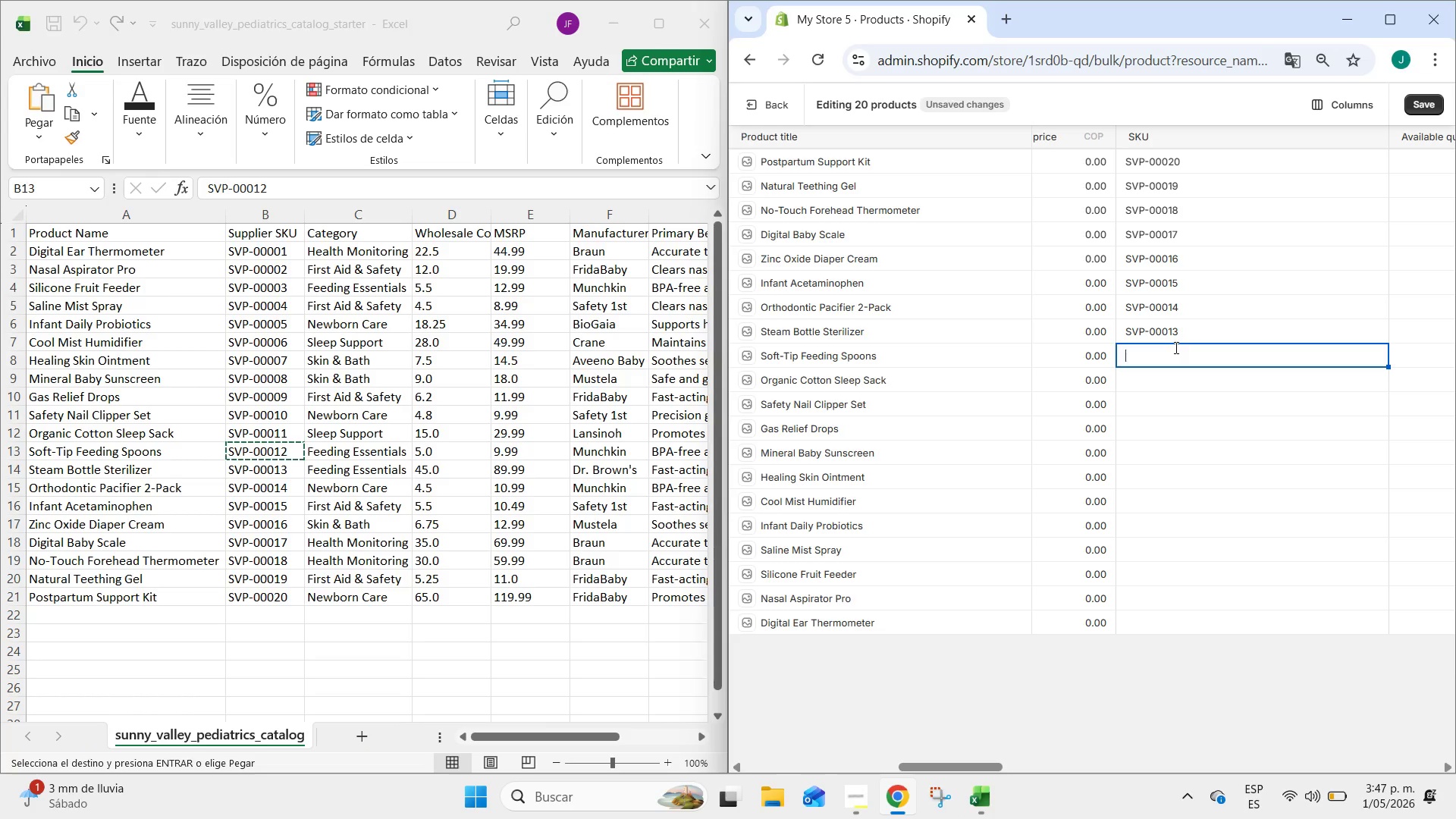 
key(Control+ControlLeft)
 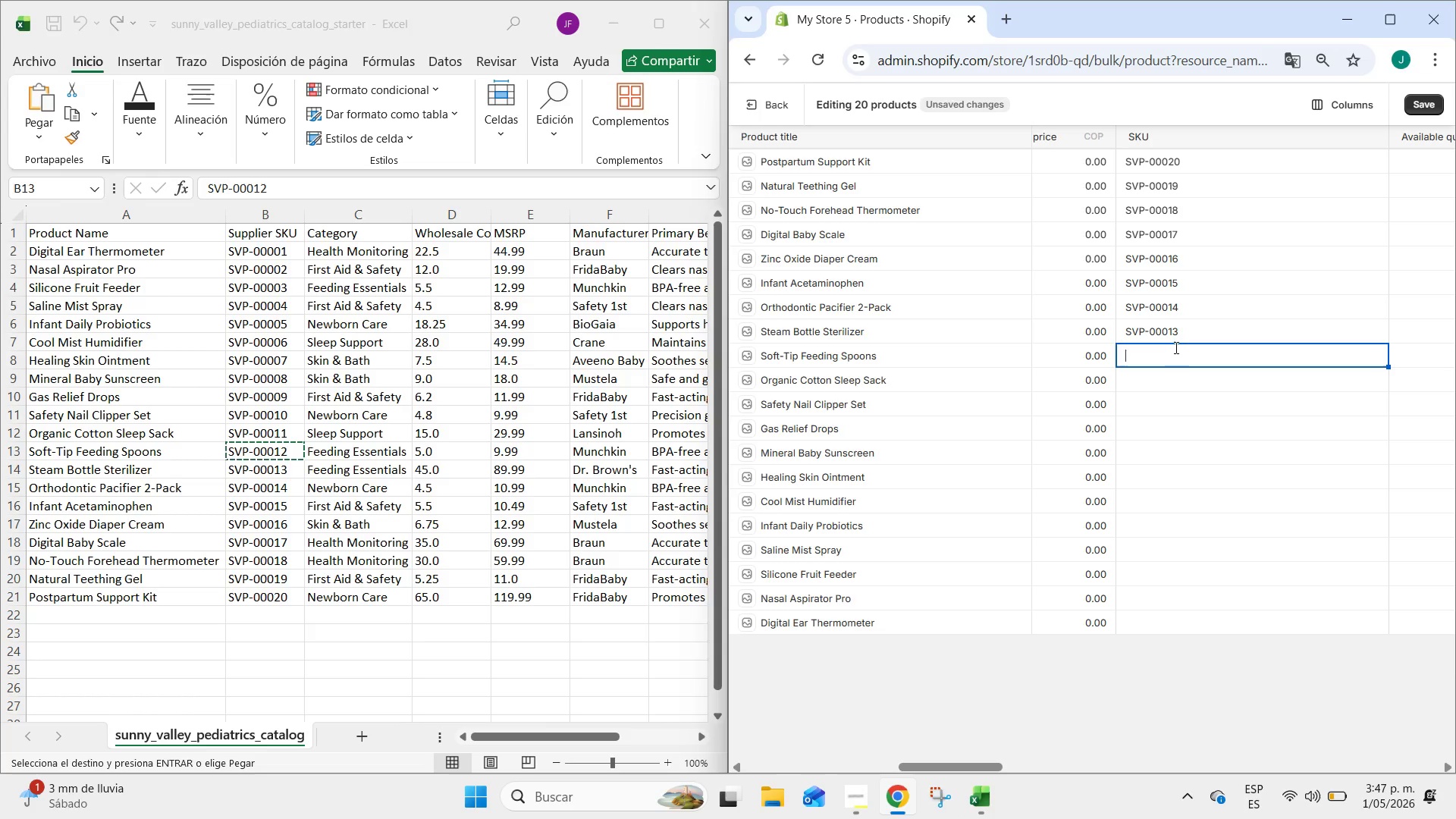 
key(Control+V)
 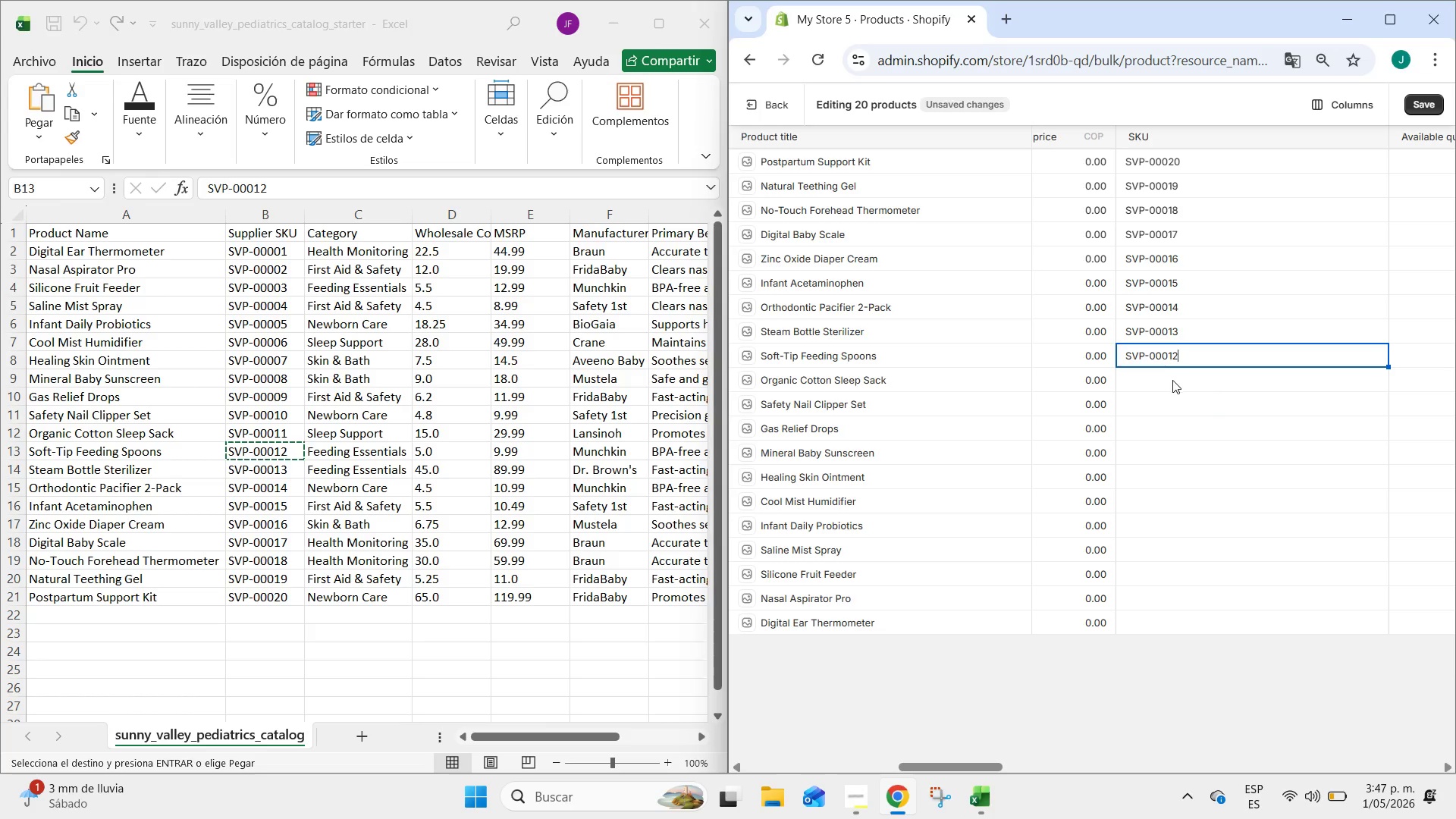 
left_click([1172, 380])
 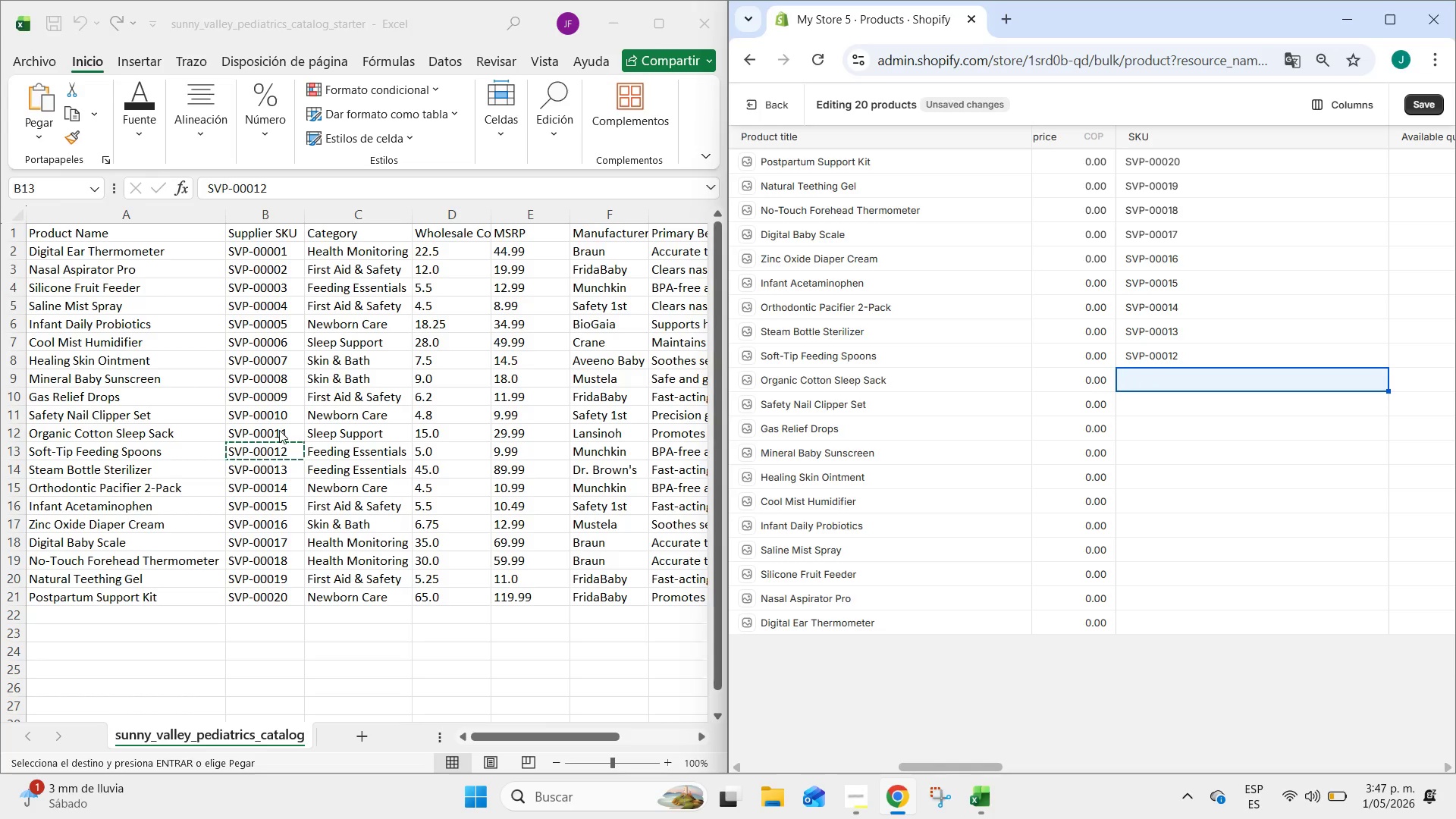 
double_click([279, 430])
 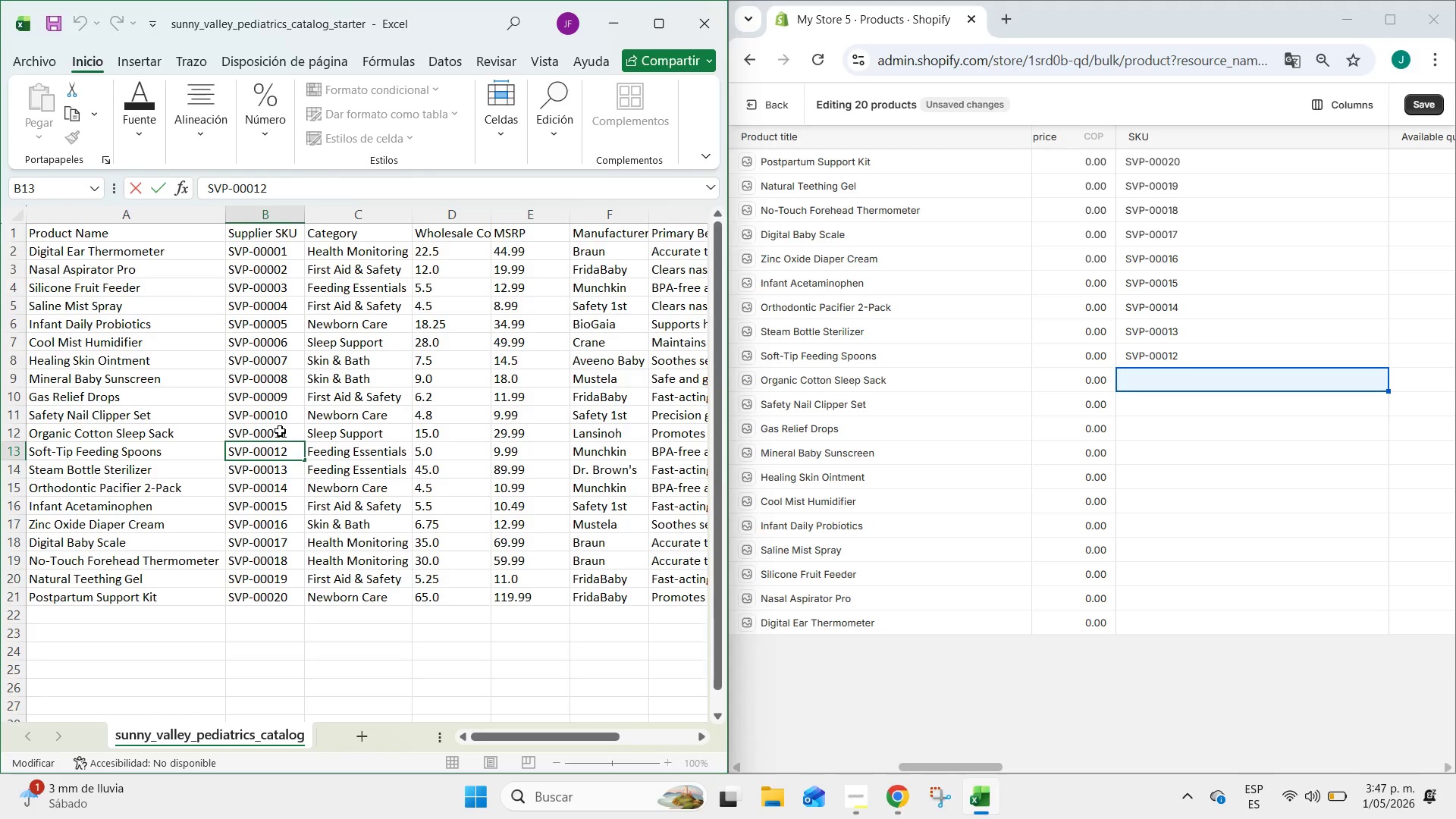 
left_click([280, 431])
 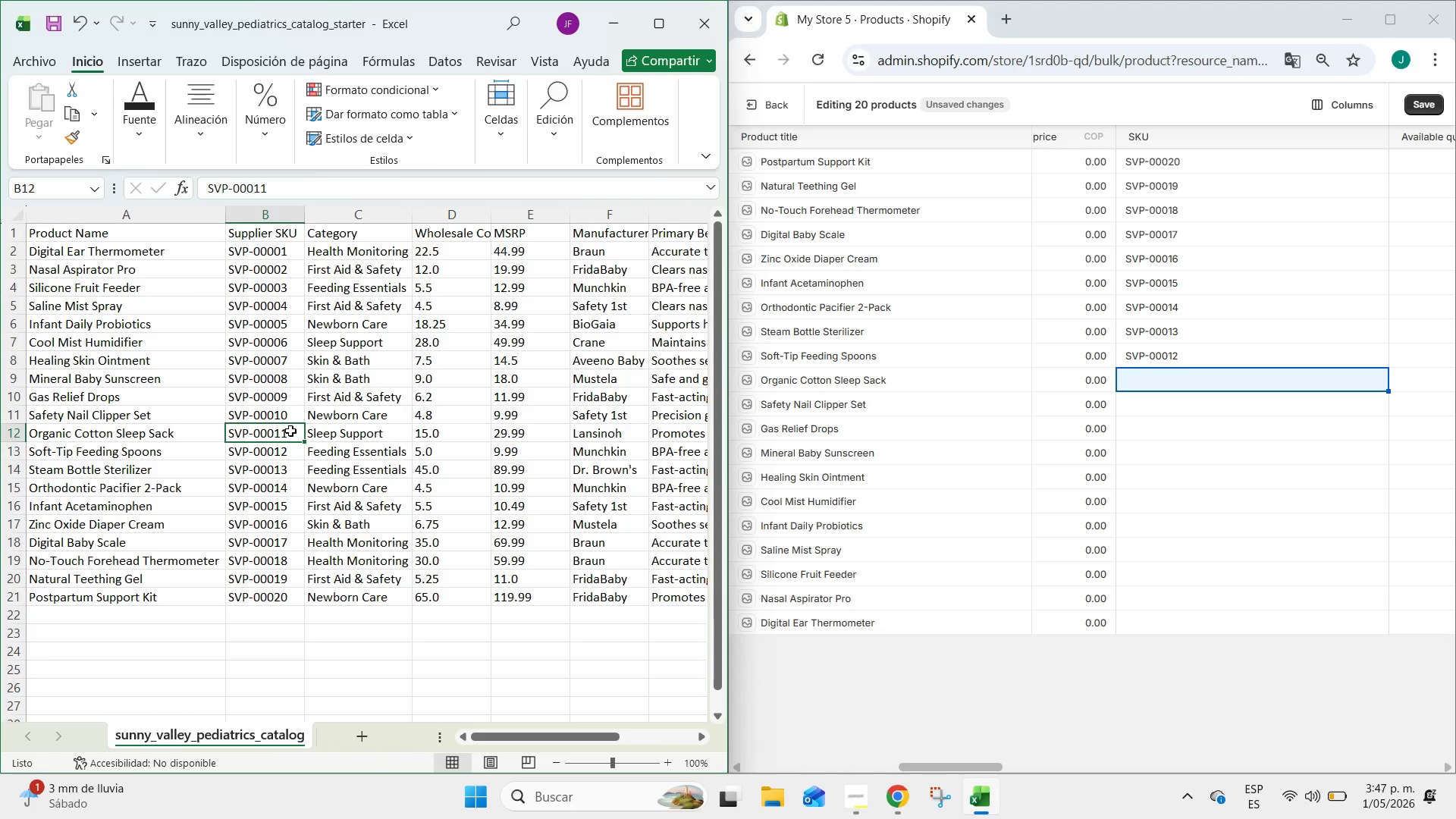 
key(Control+C)
 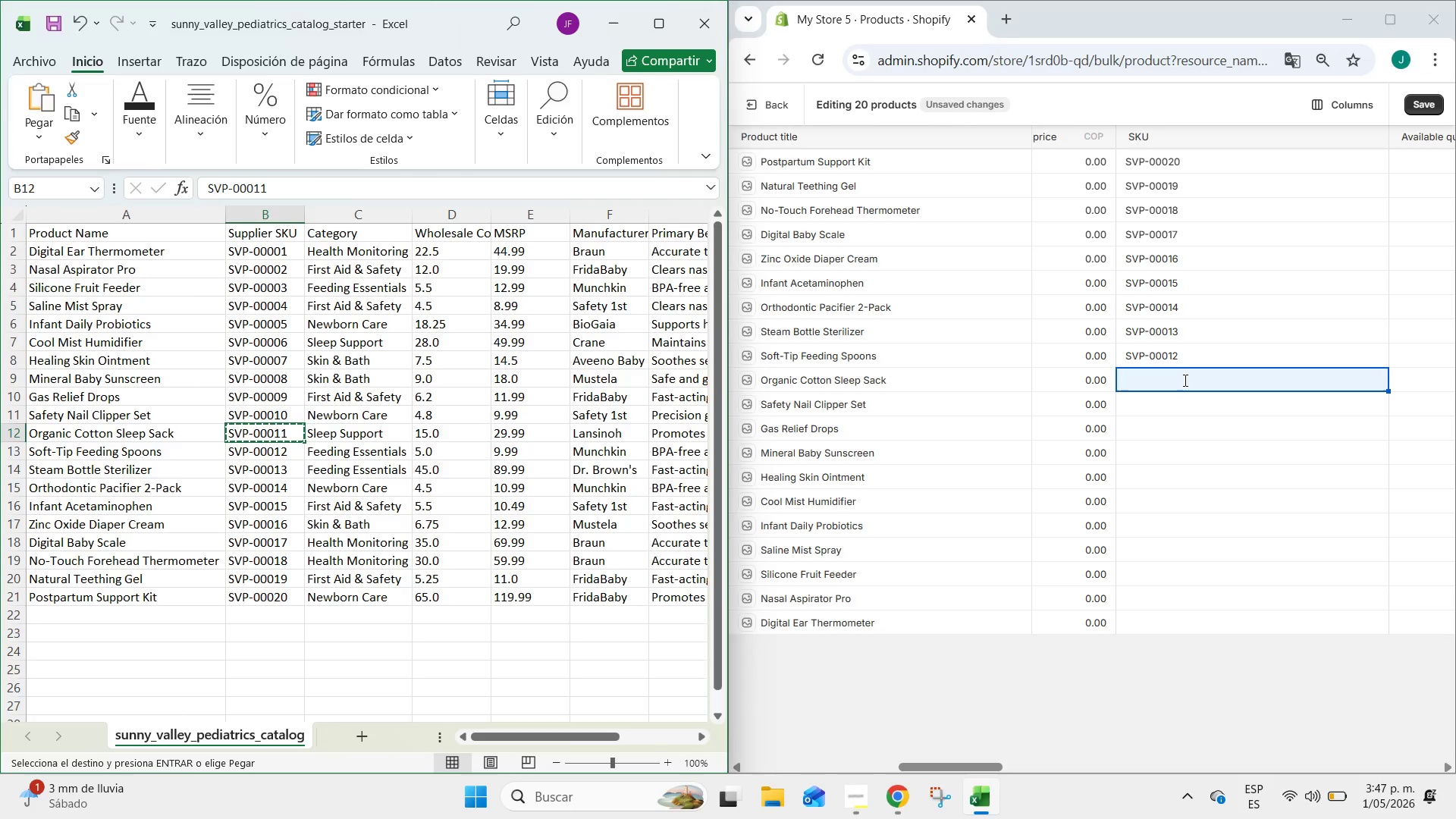 
left_click([1184, 380])
 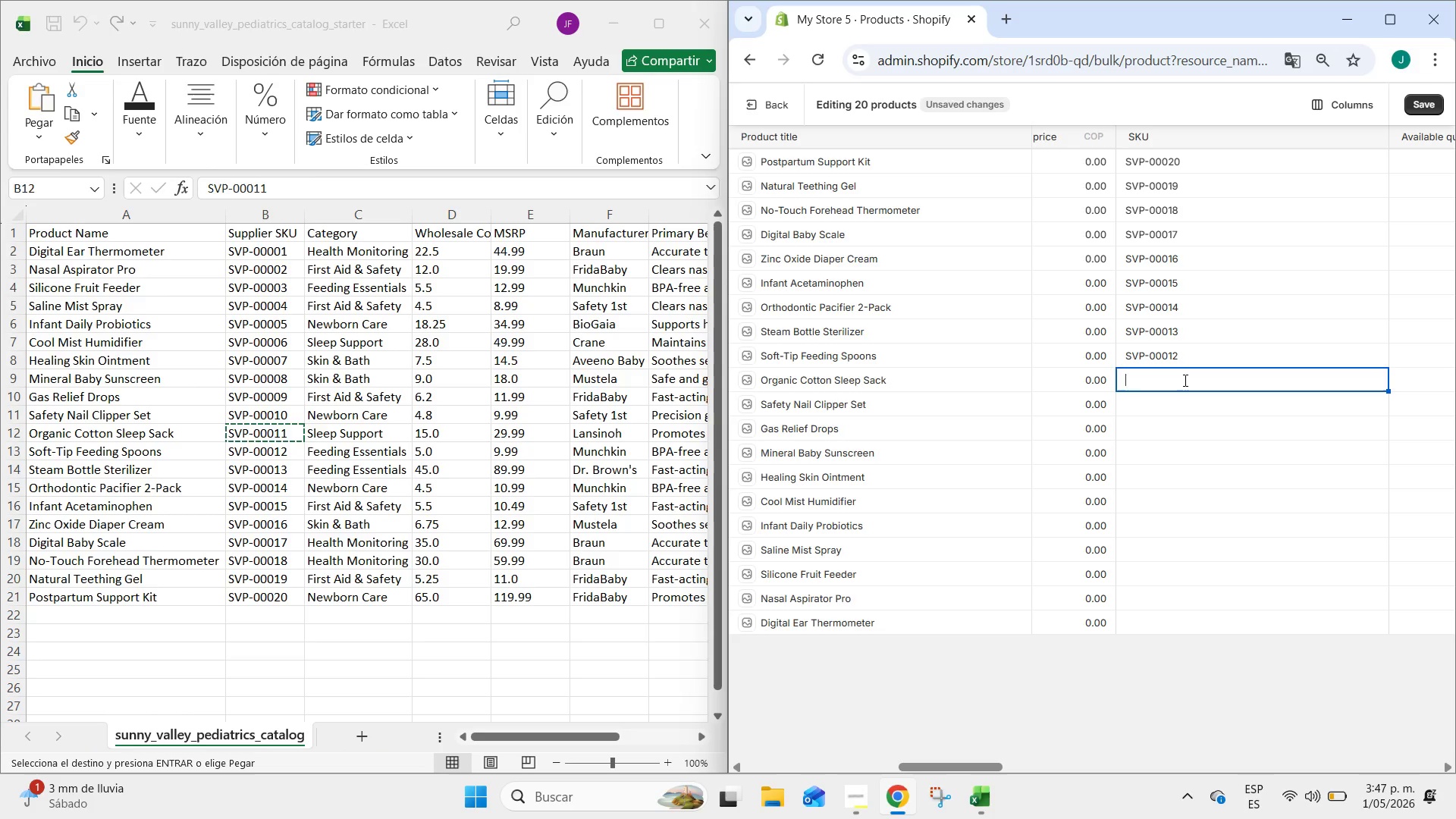 
key(Control+ControlLeft)
 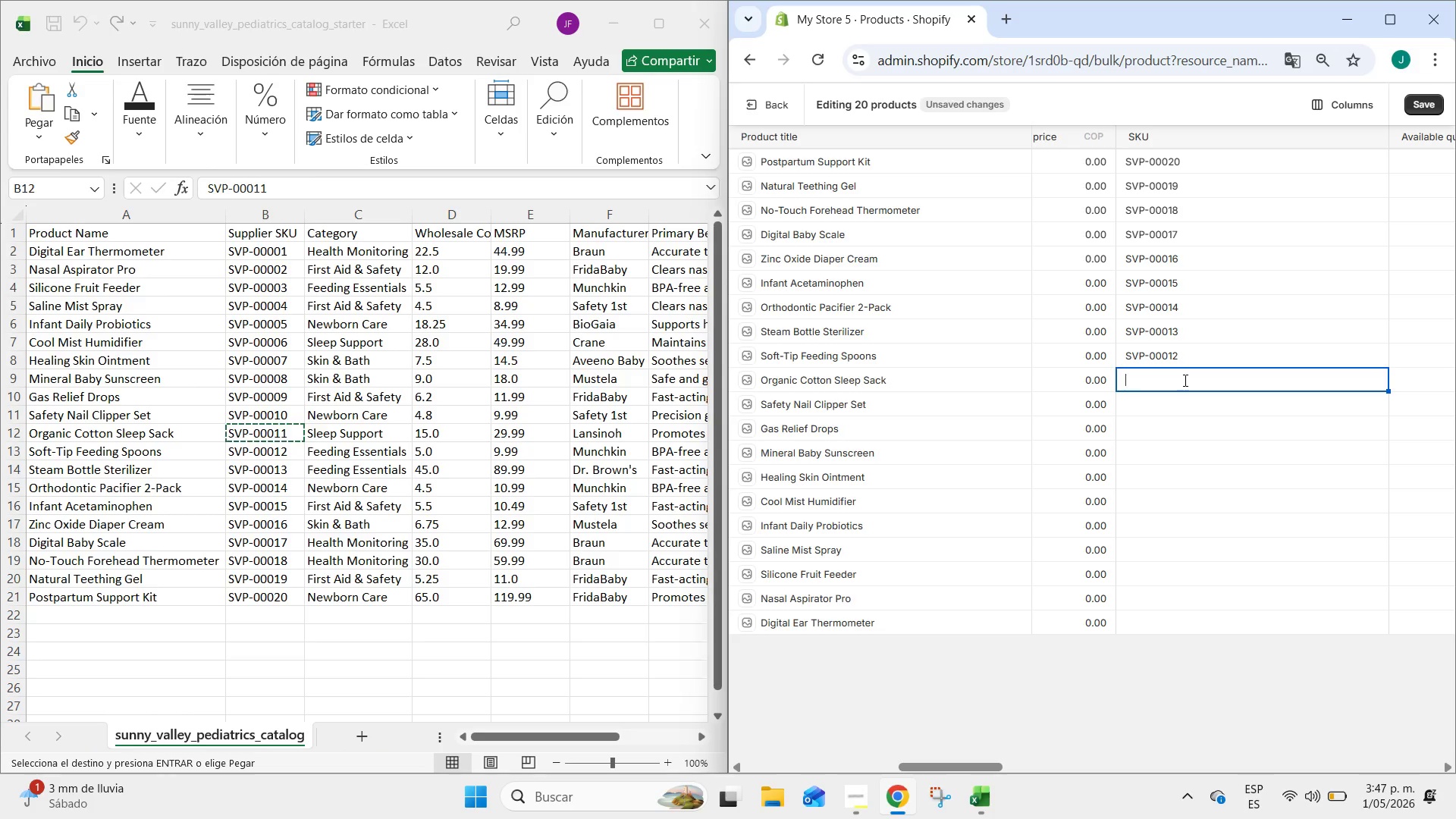 
key(Control+V)
 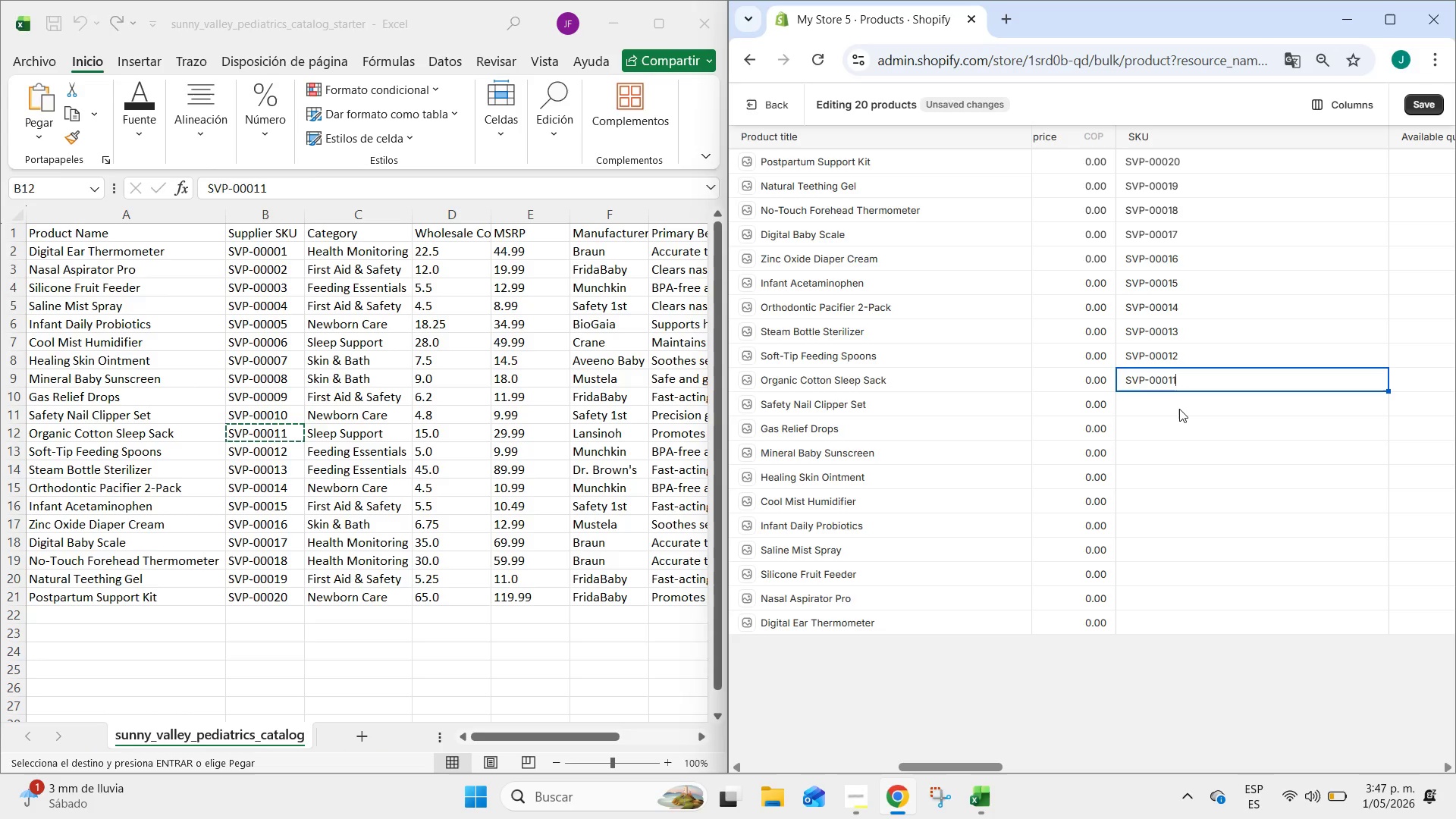 
left_click([1179, 409])
 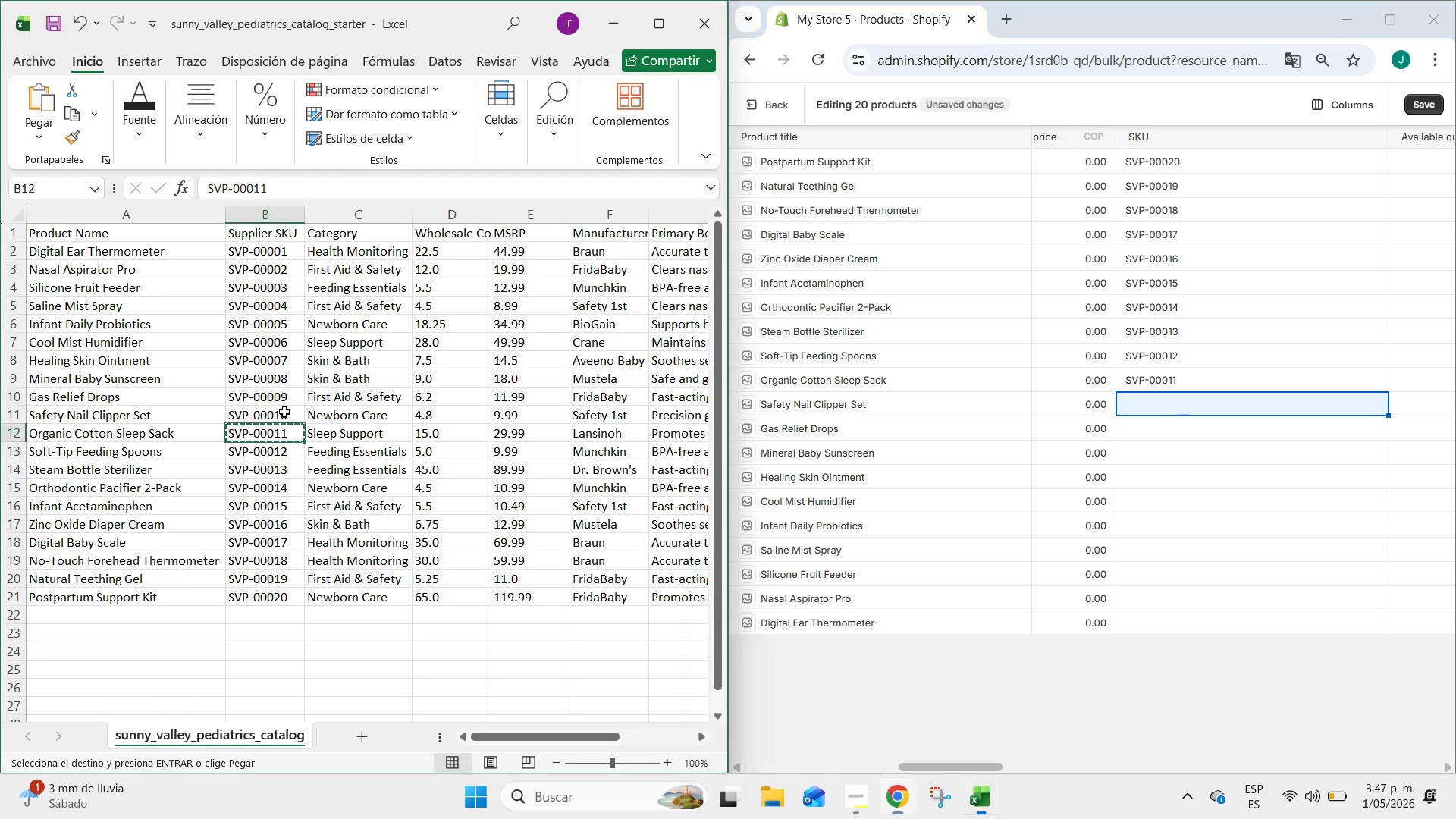 
double_click([284, 412])
 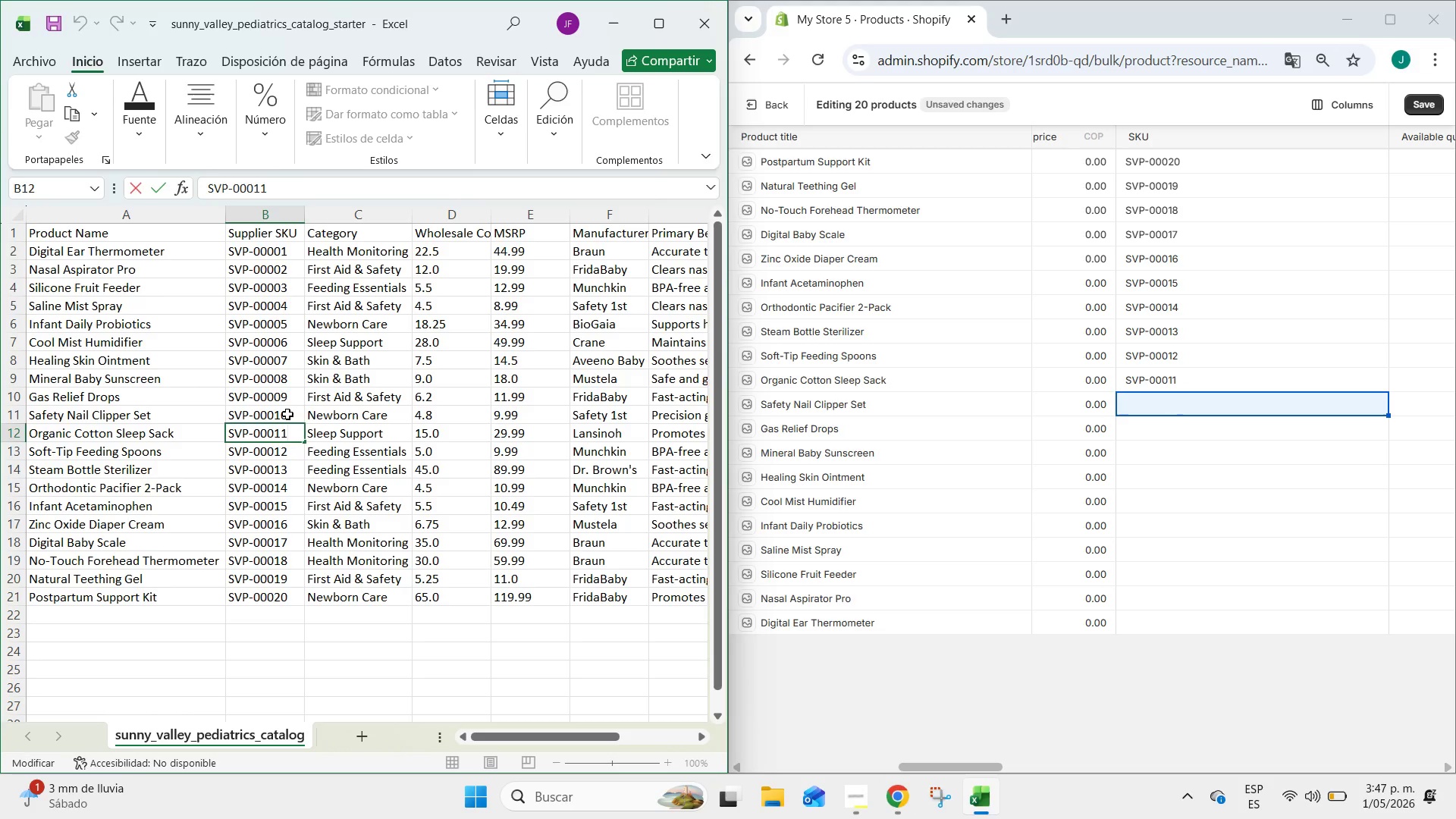 
left_click([288, 414])
 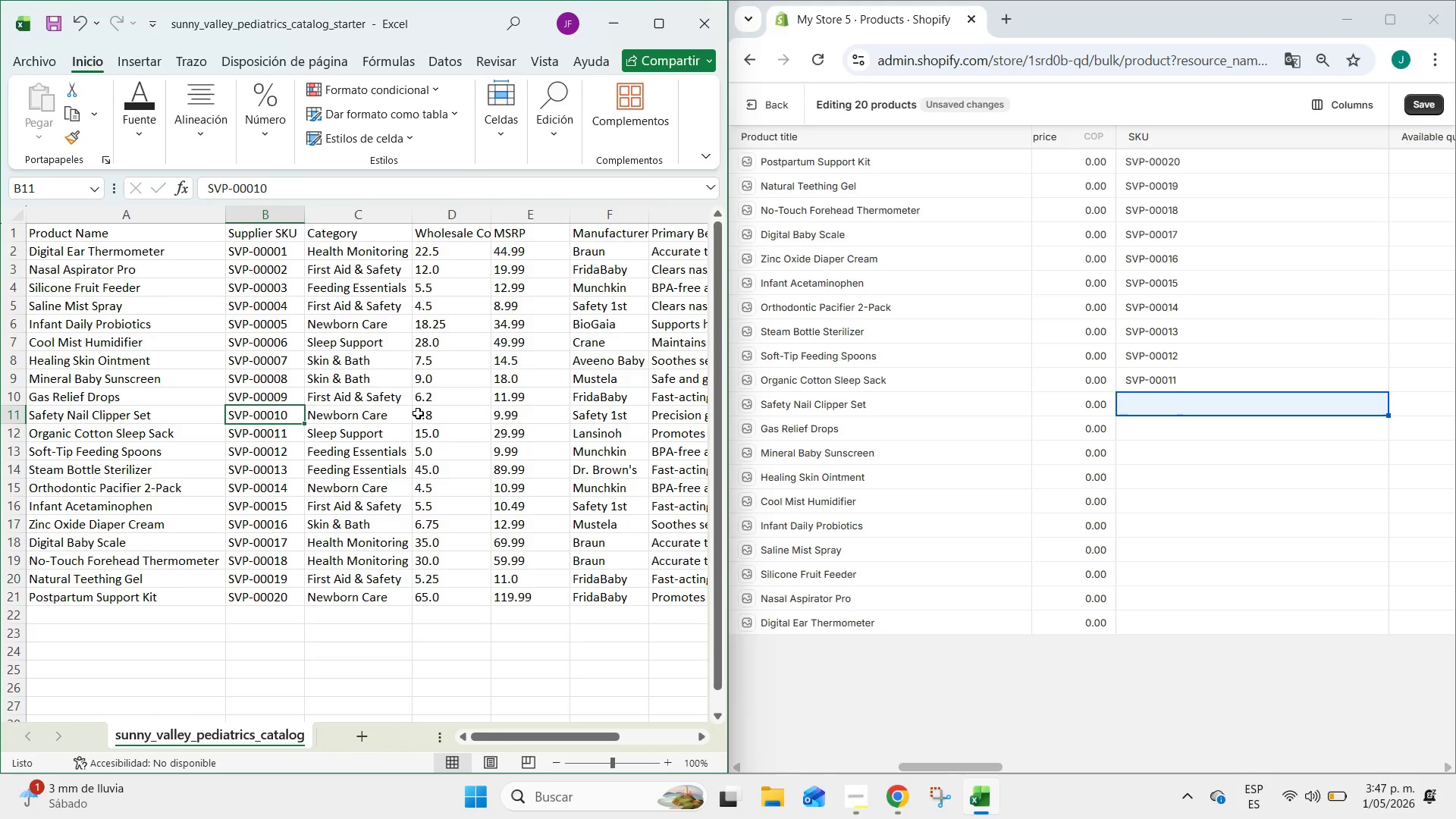 
key(Control+C)
 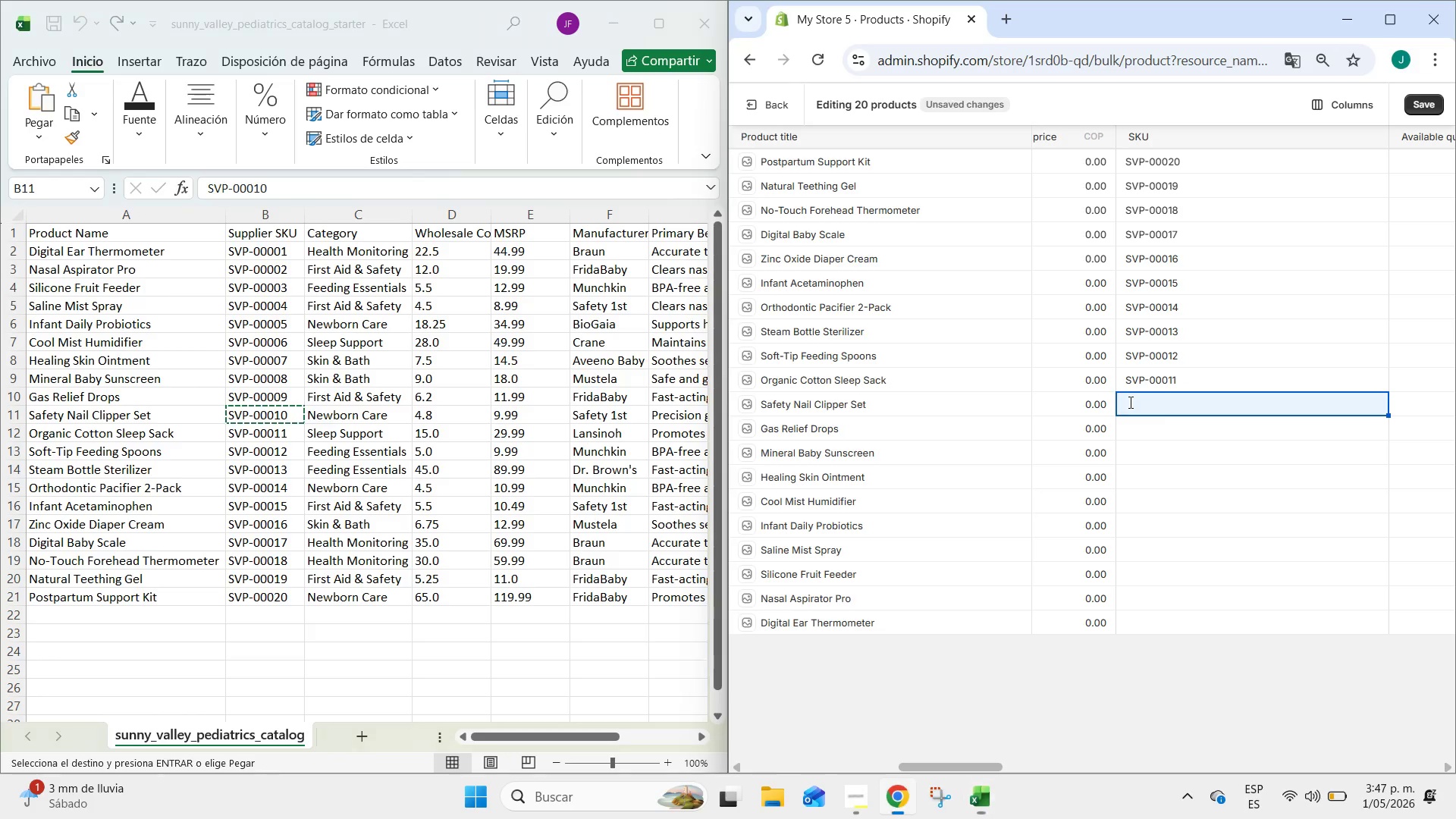 
double_click([1129, 402])
 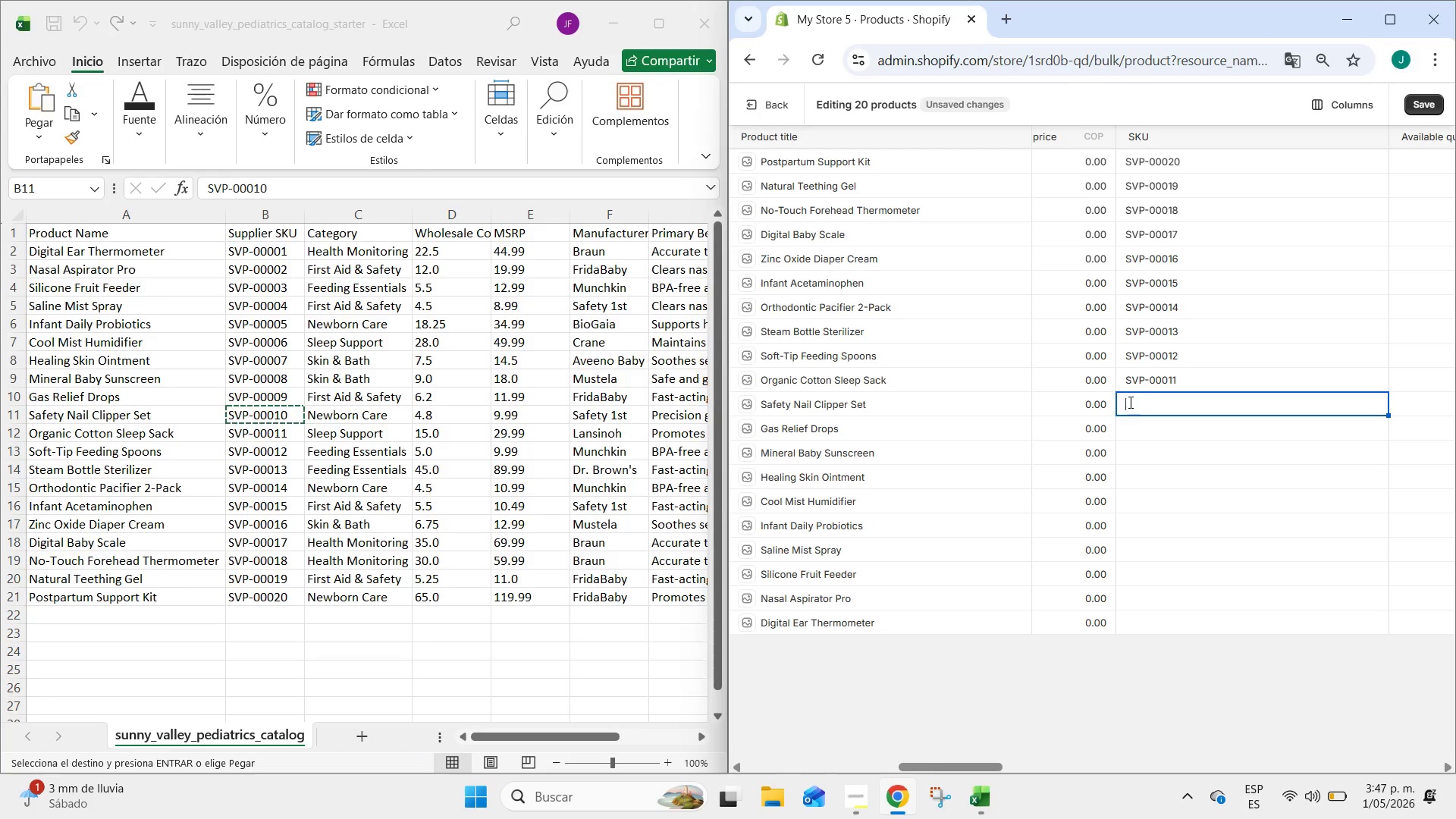 
key(Control+ControlLeft)
 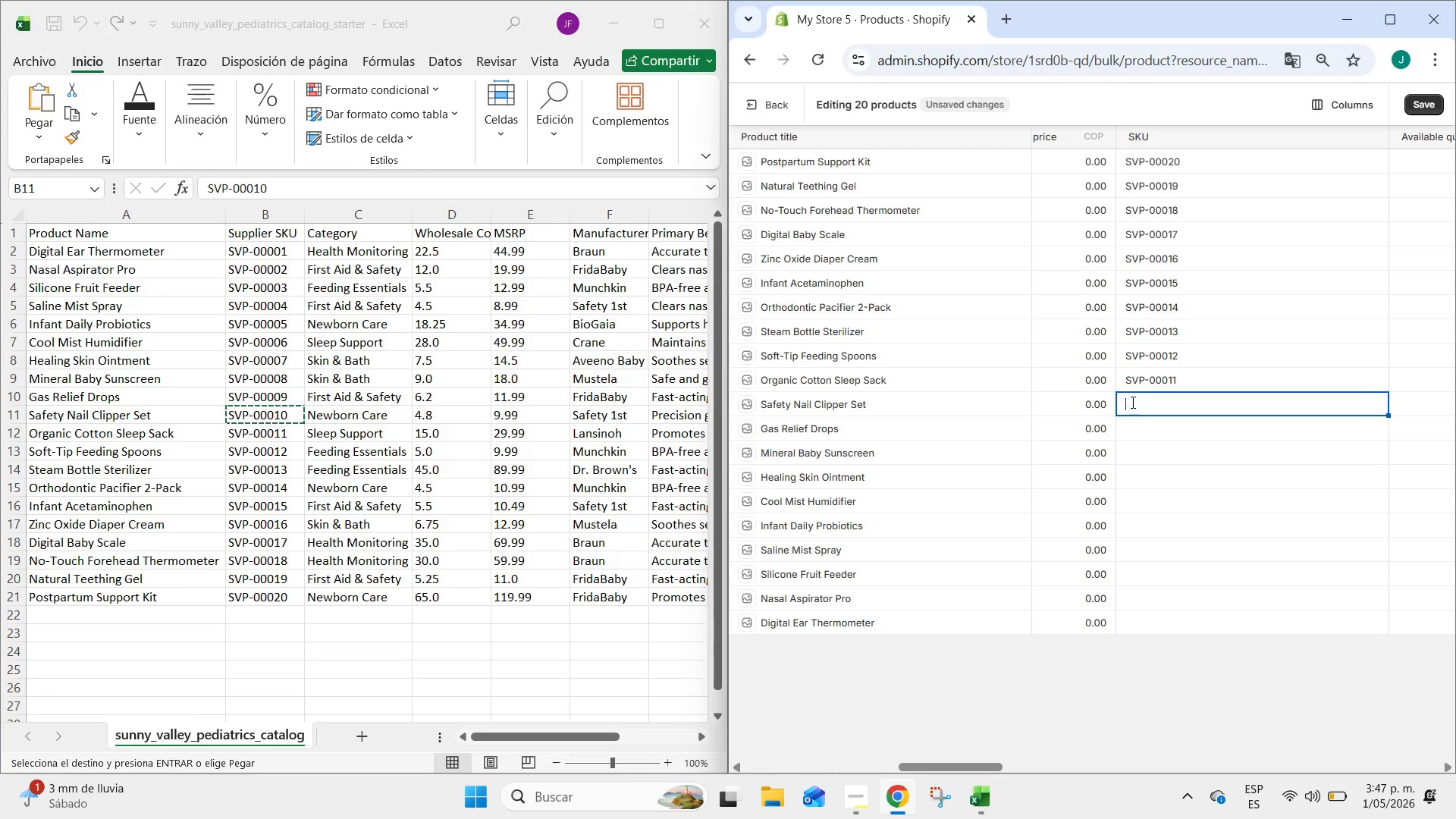 
key(Control+V)
 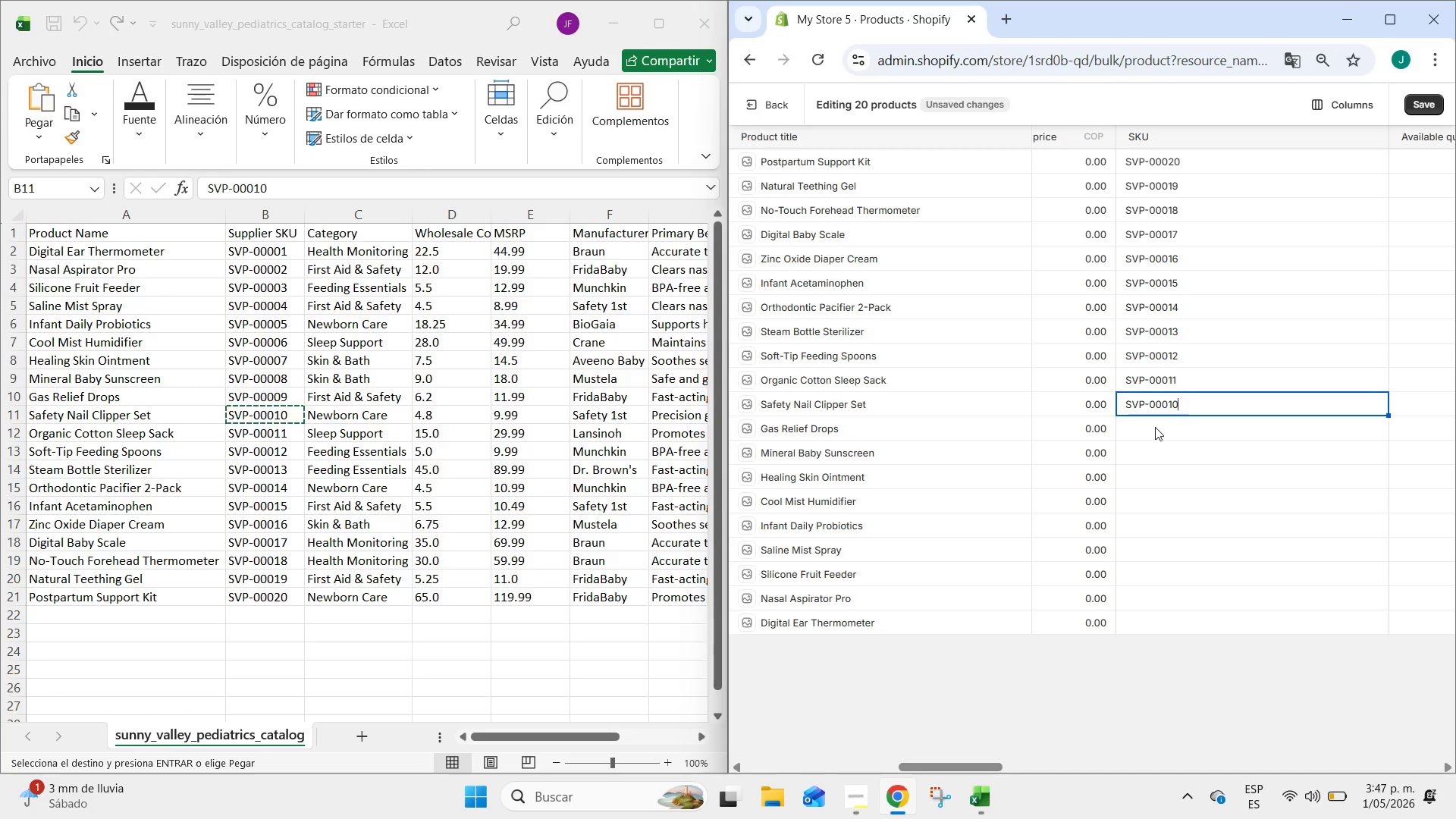 
left_click([1155, 427])
 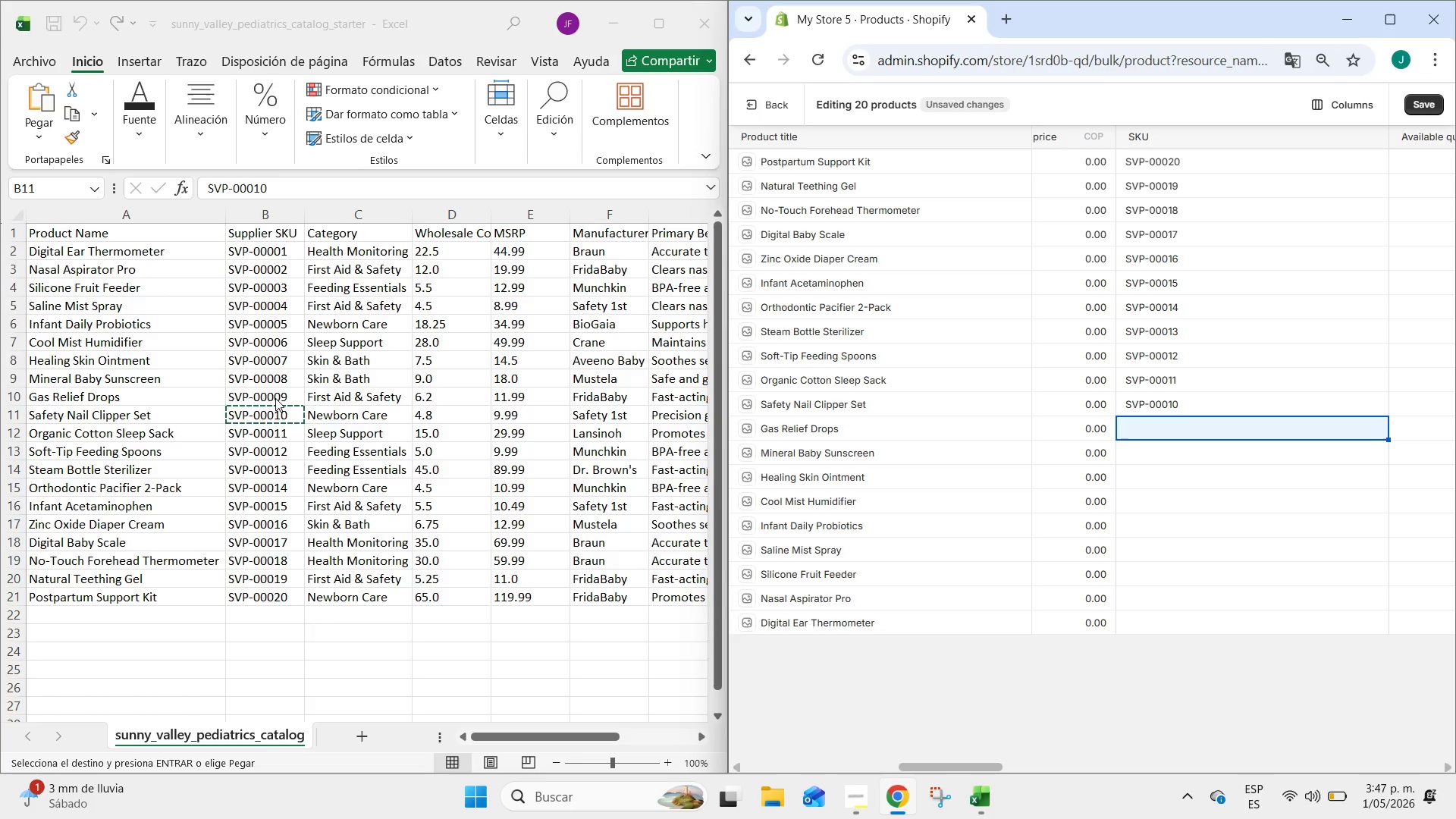 
left_click([276, 397])
 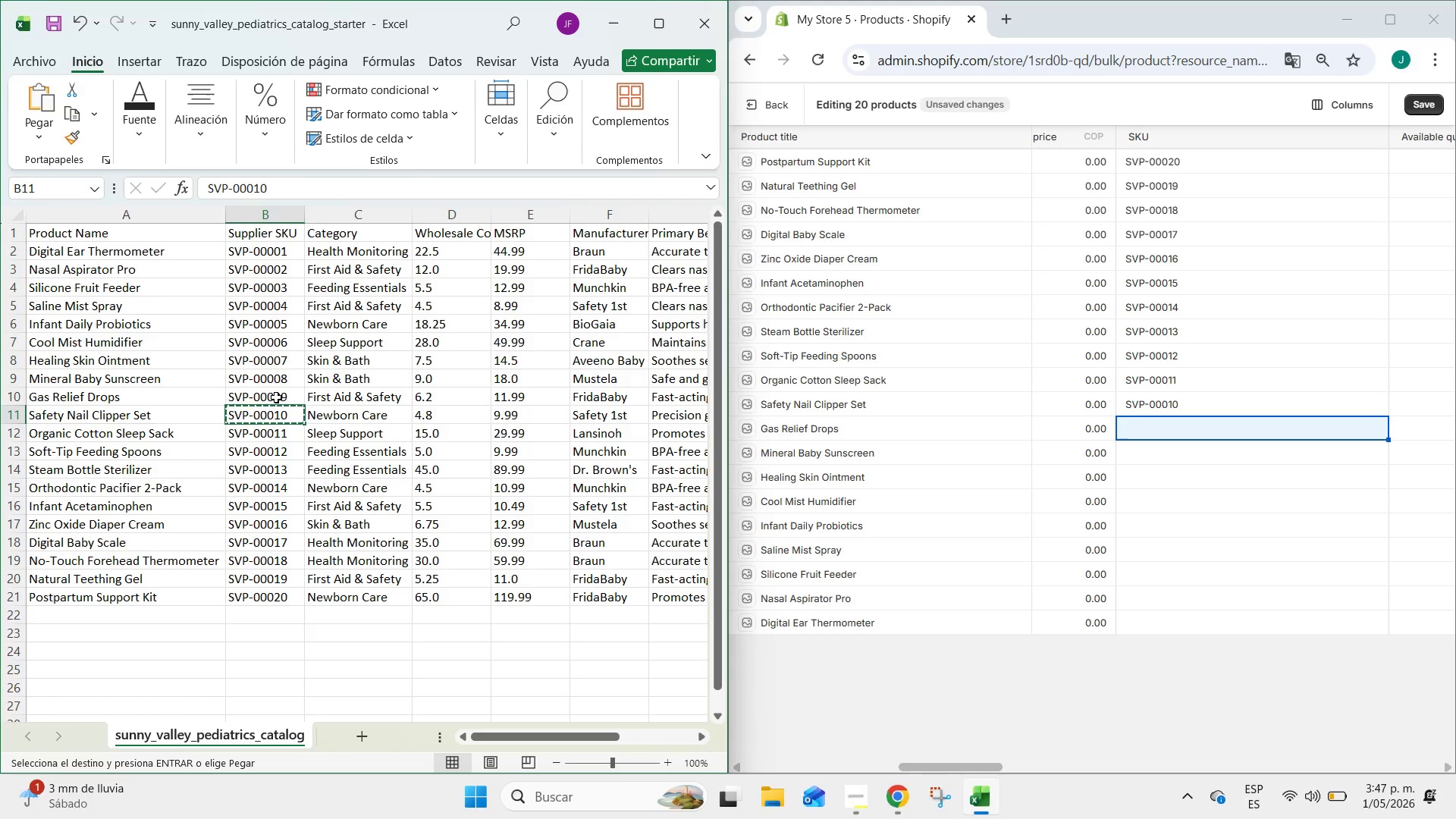 
left_click([277, 397])
 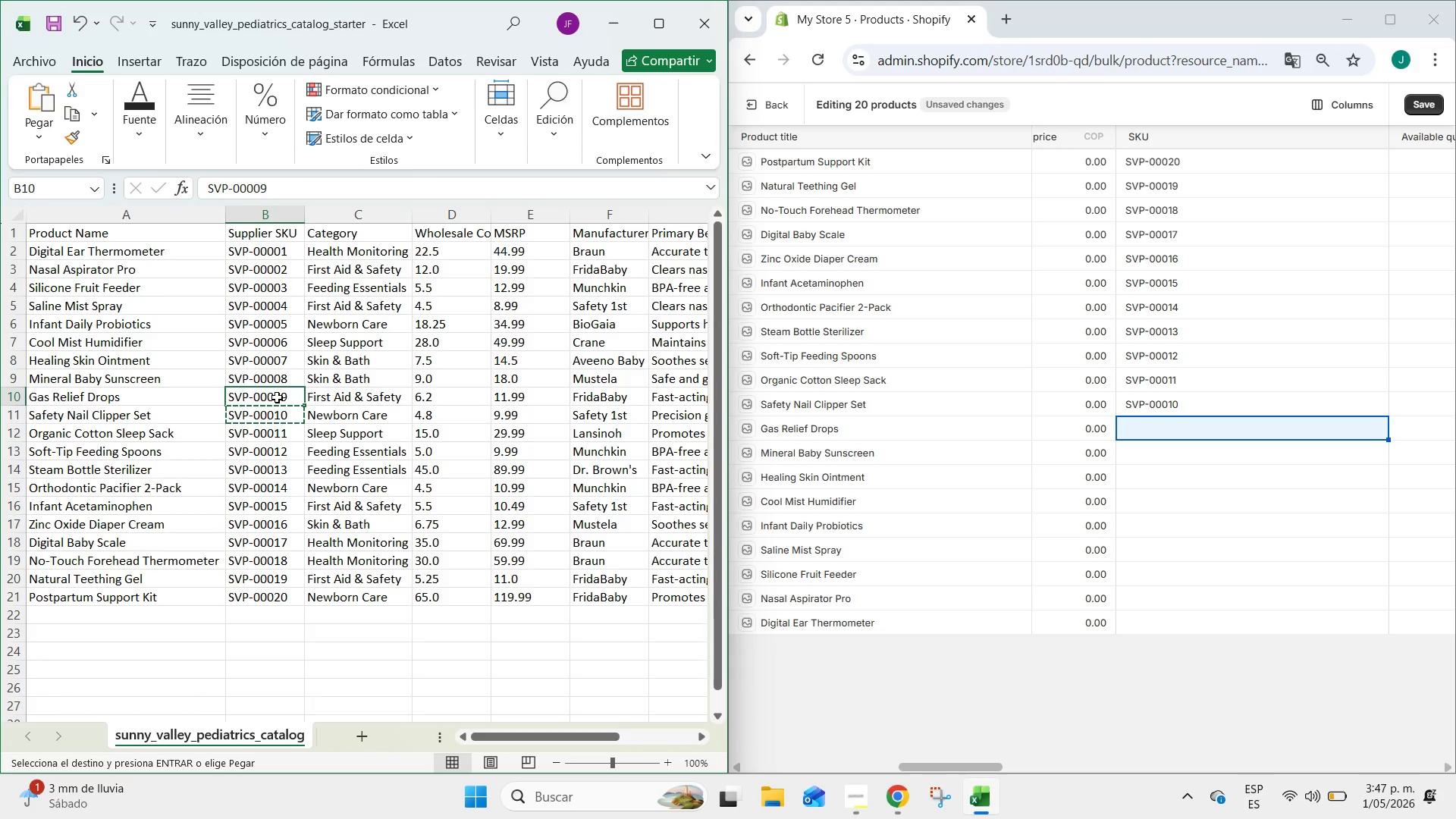 
key(Control+C)
 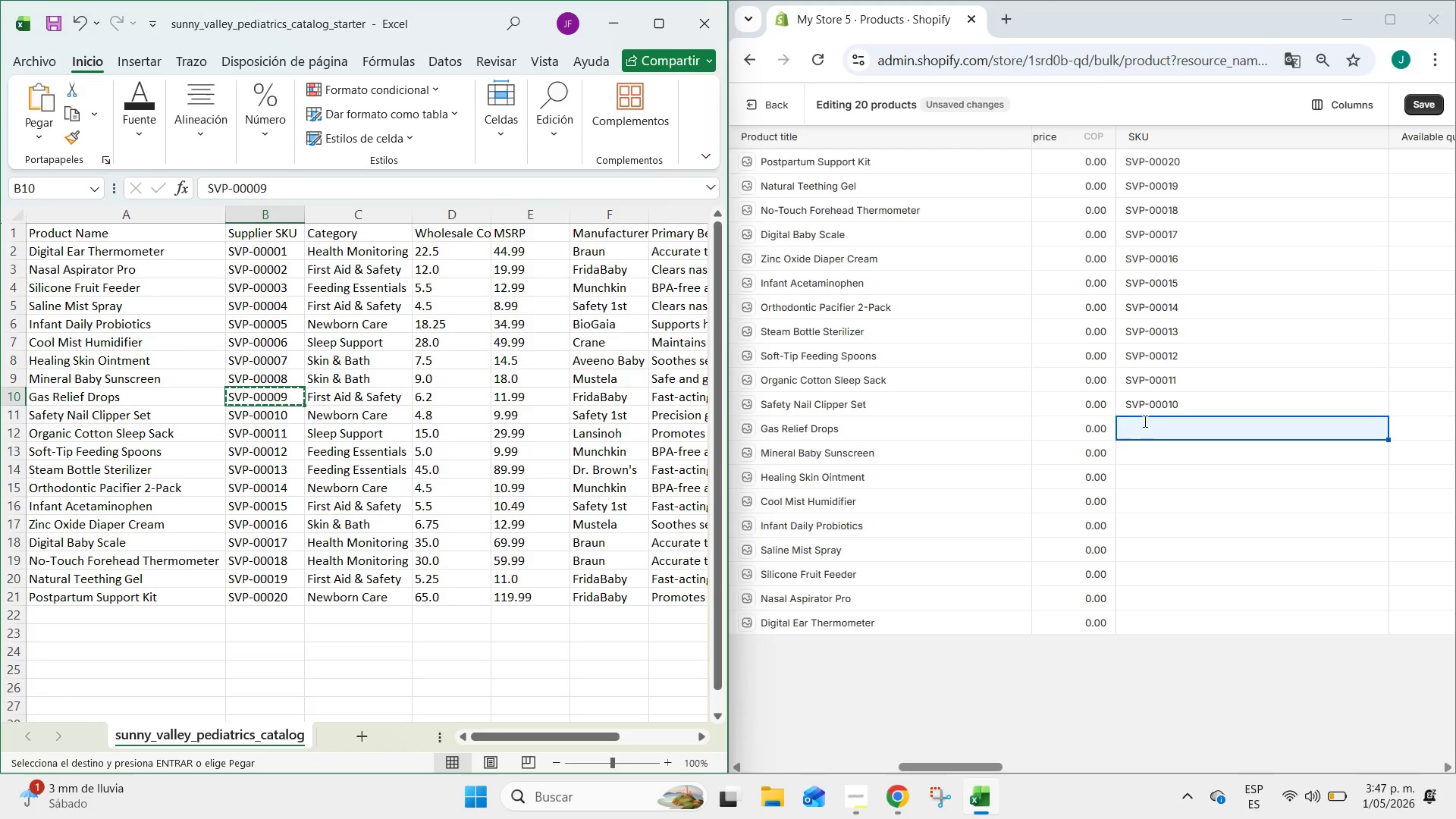 
left_click([1144, 421])
 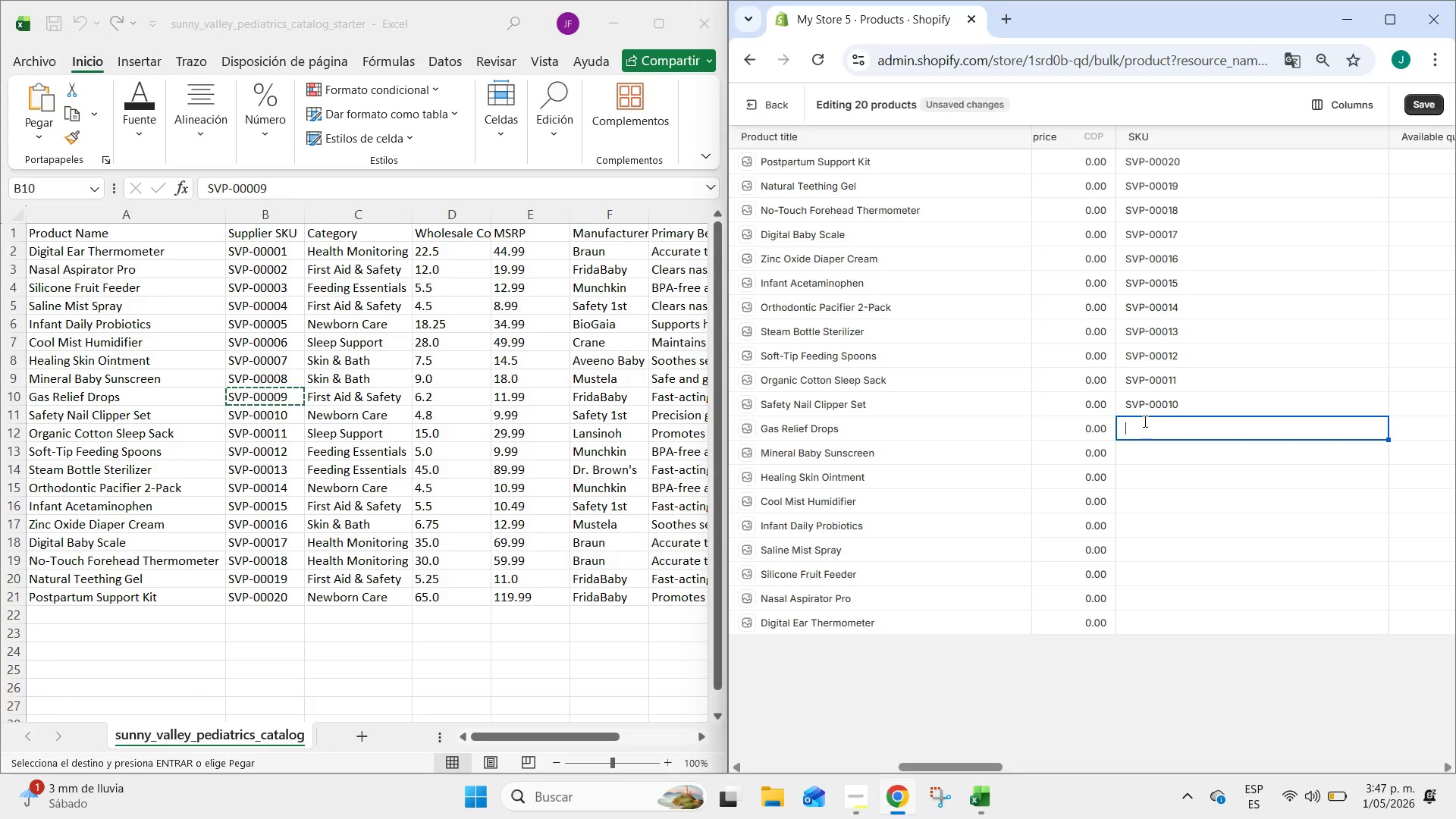 
key(Control+ControlLeft)
 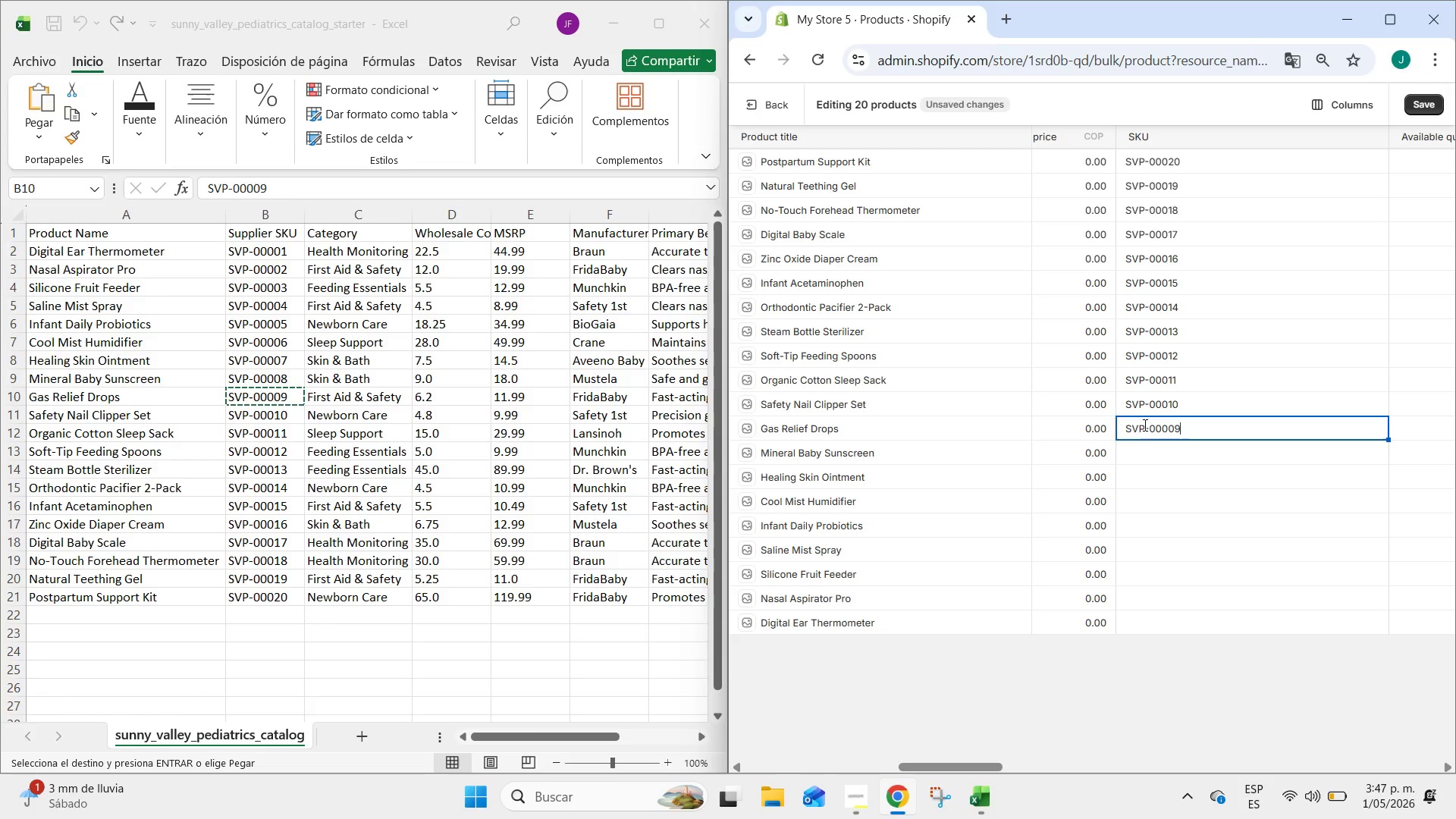 
key(Control+V)
 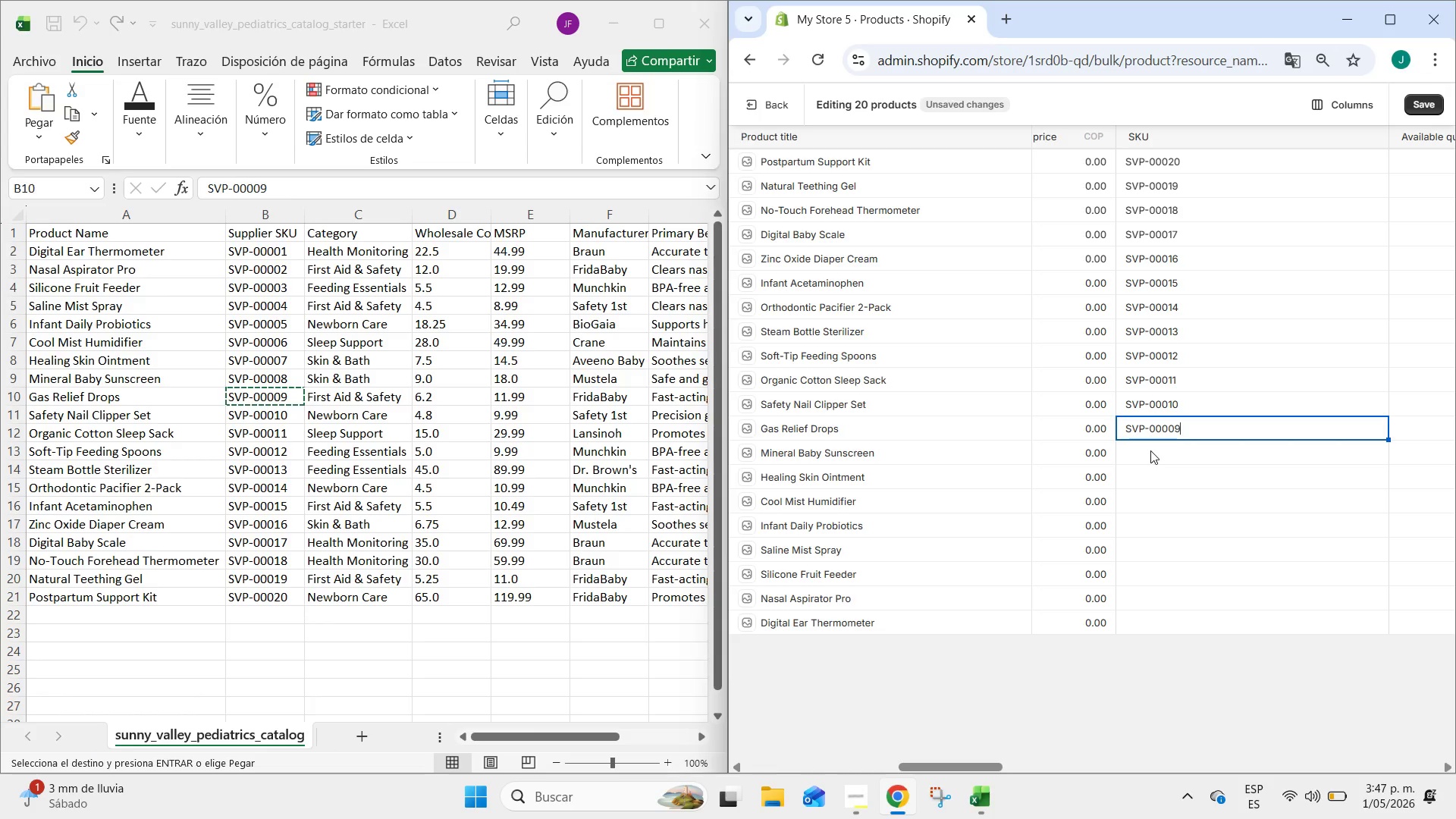 
left_click([1150, 450])
 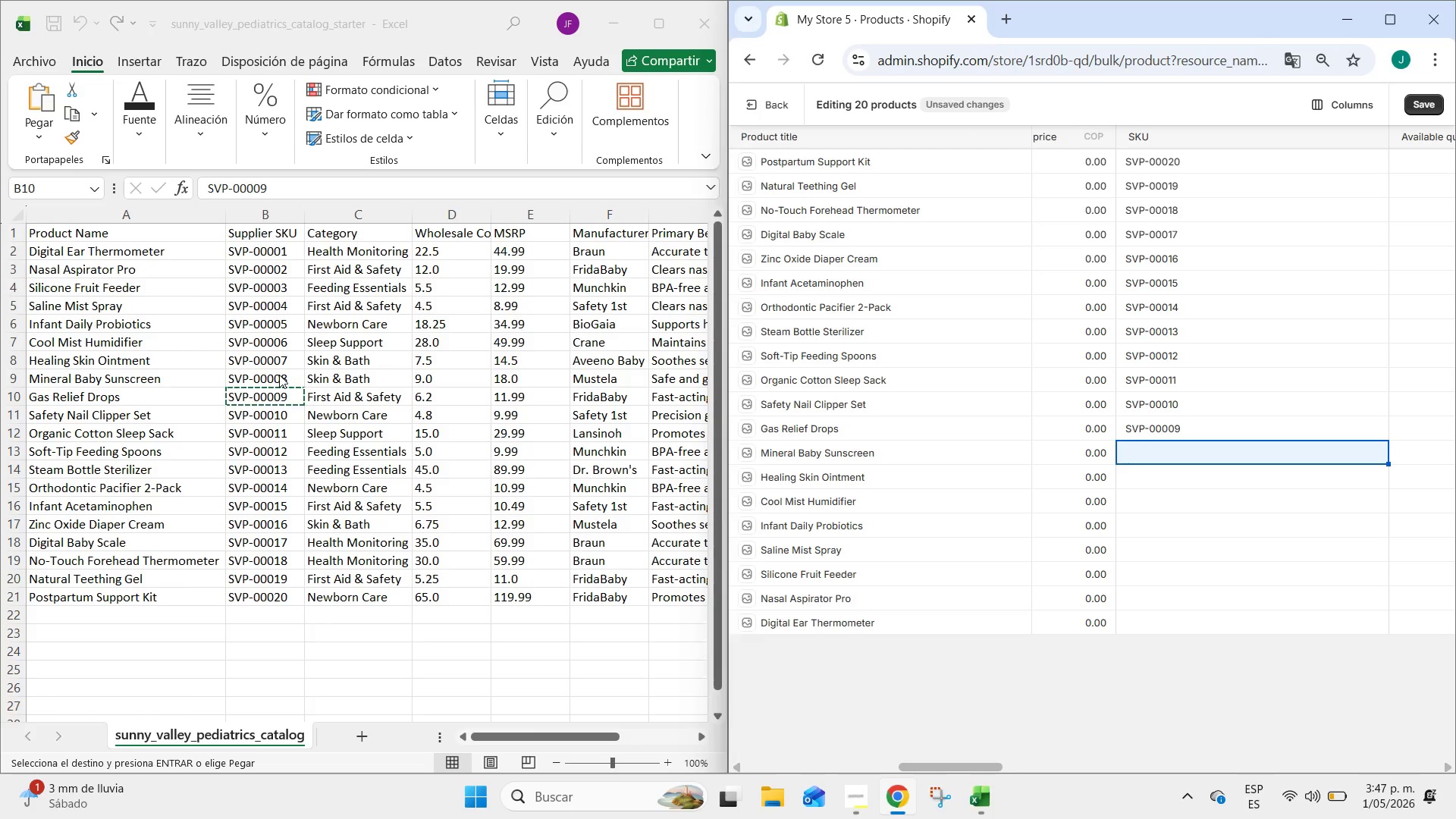 
double_click([278, 376])
 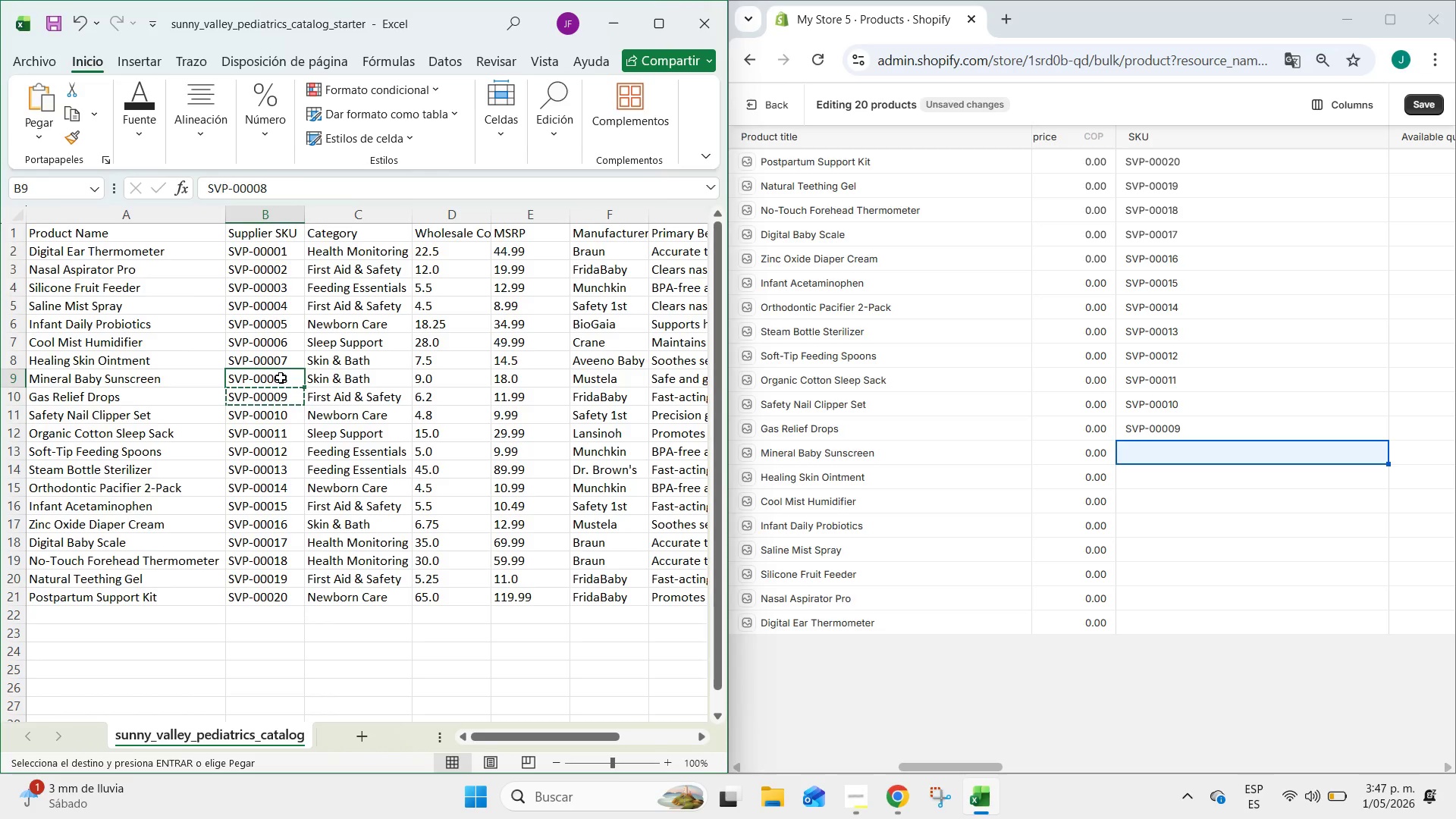 
key(Control+C)
 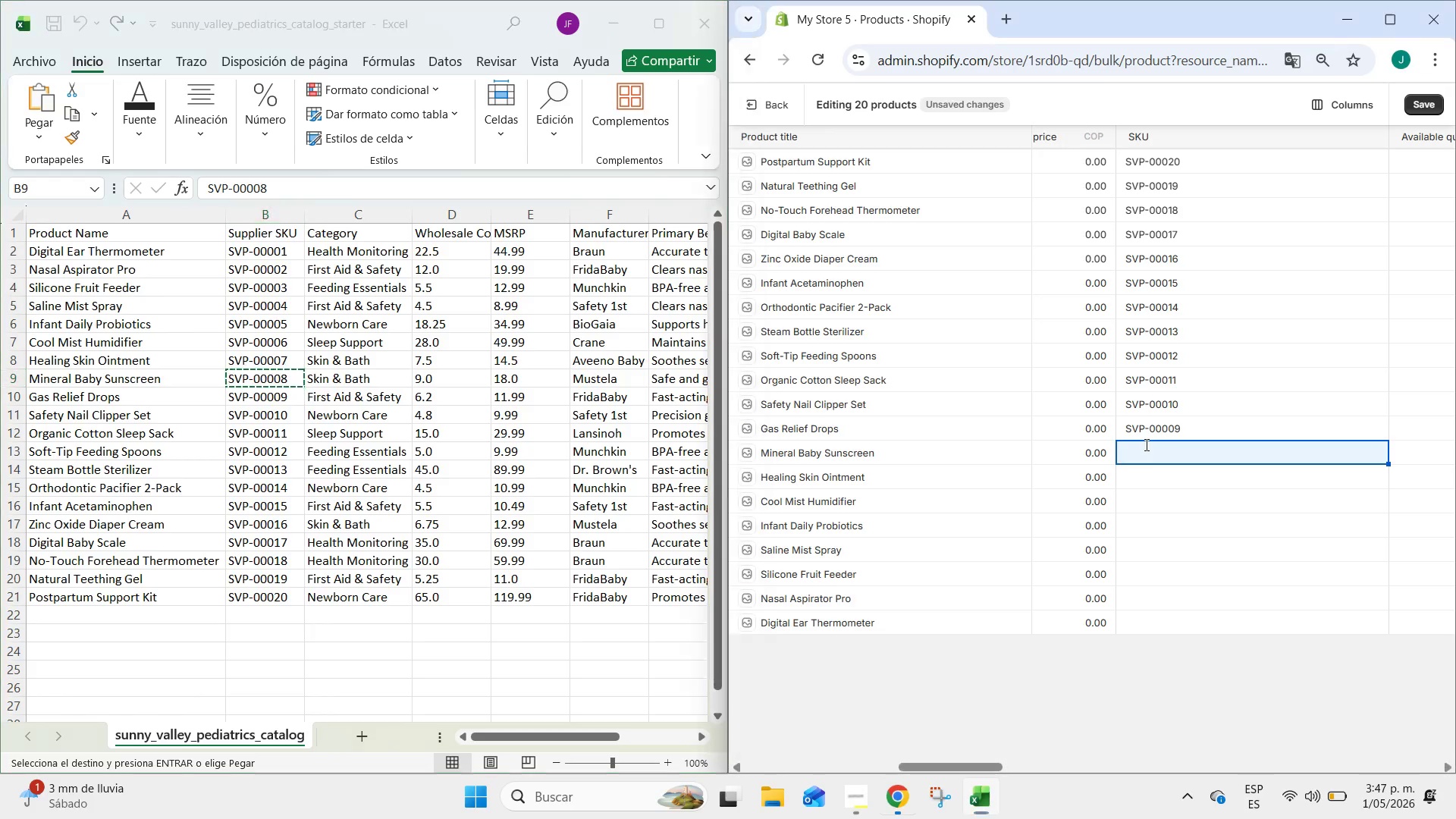 
double_click([1145, 444])
 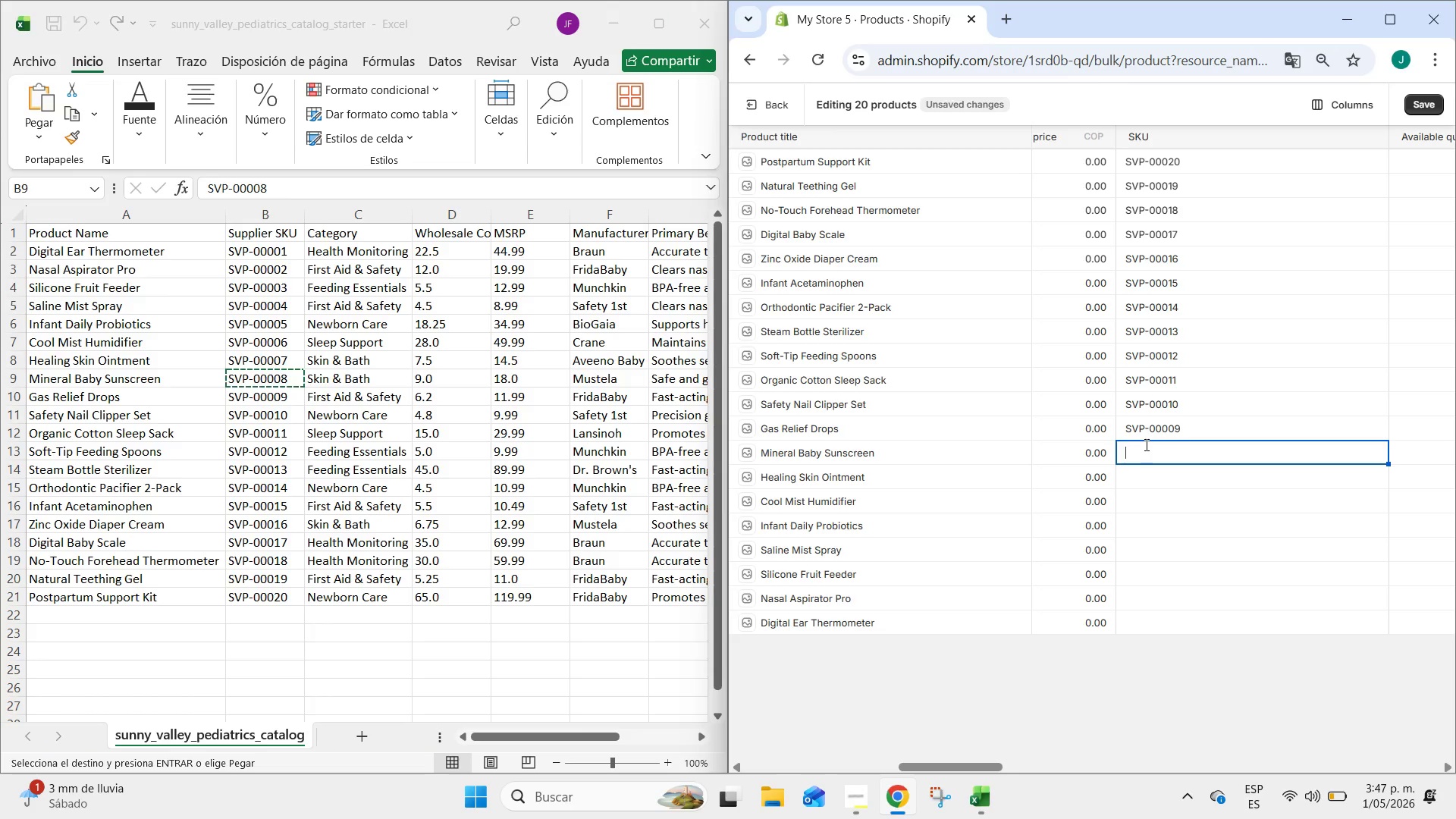 
key(Control+ControlLeft)
 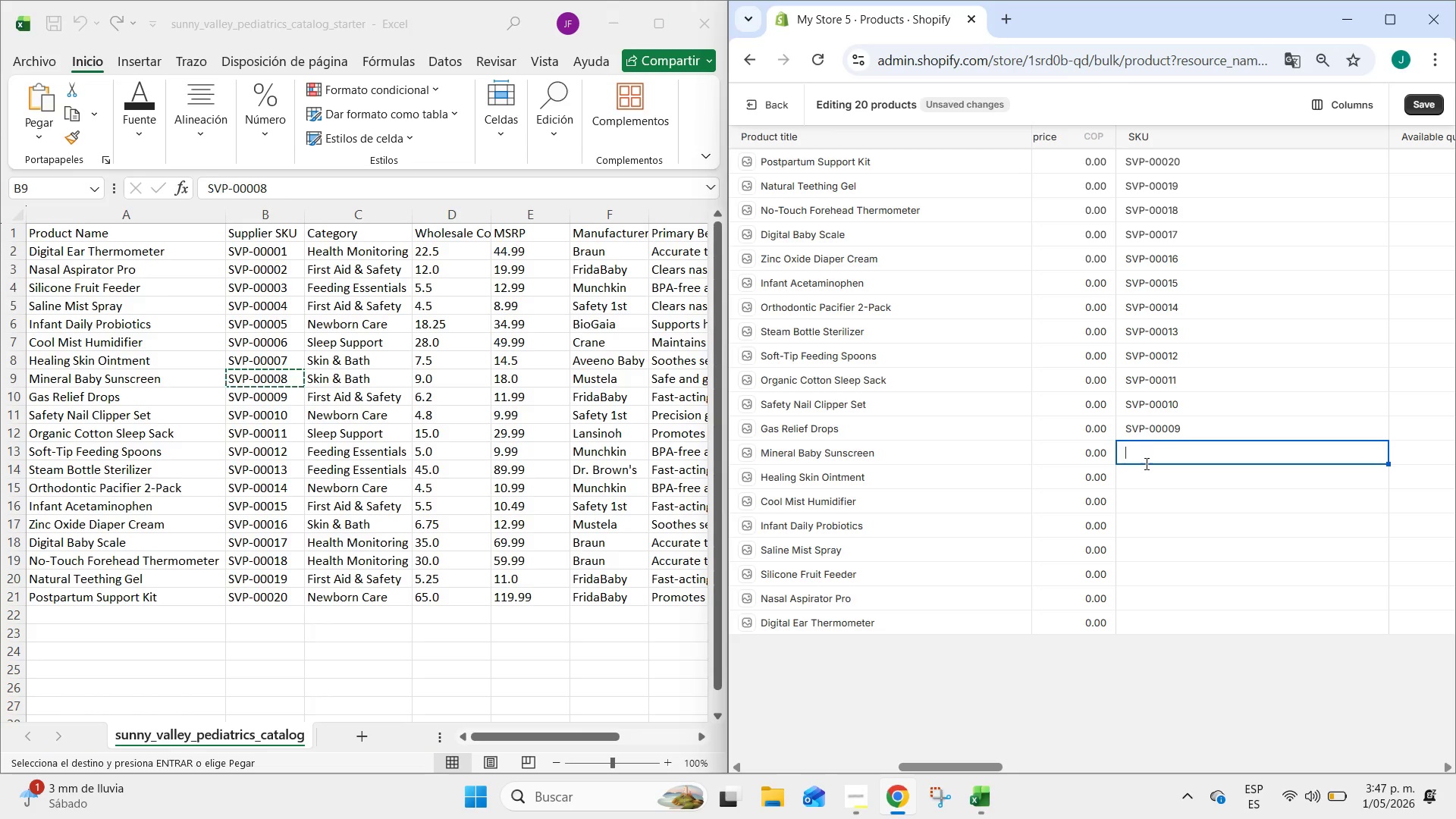 
key(Control+V)
 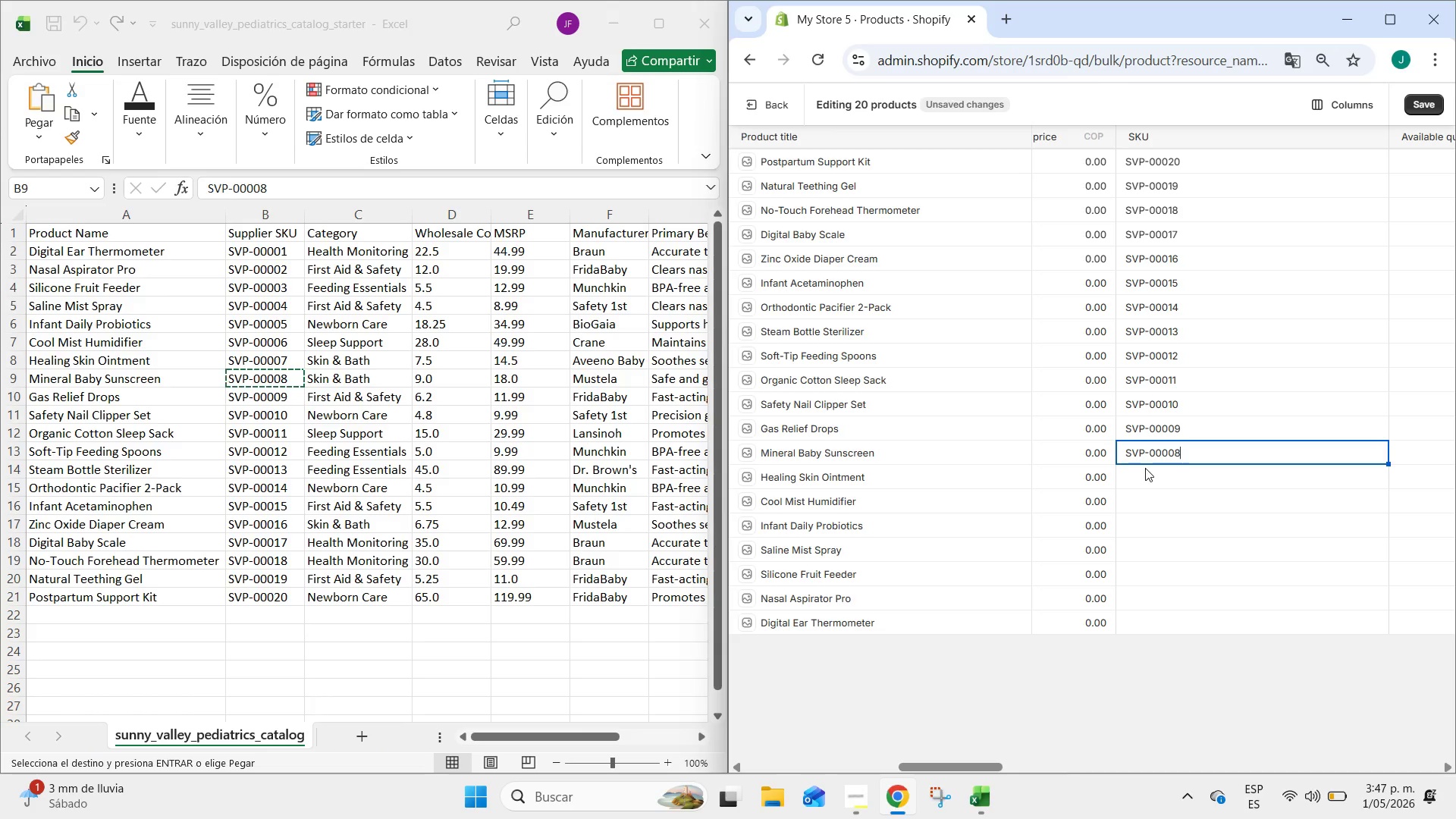 
left_click([1145, 468])
 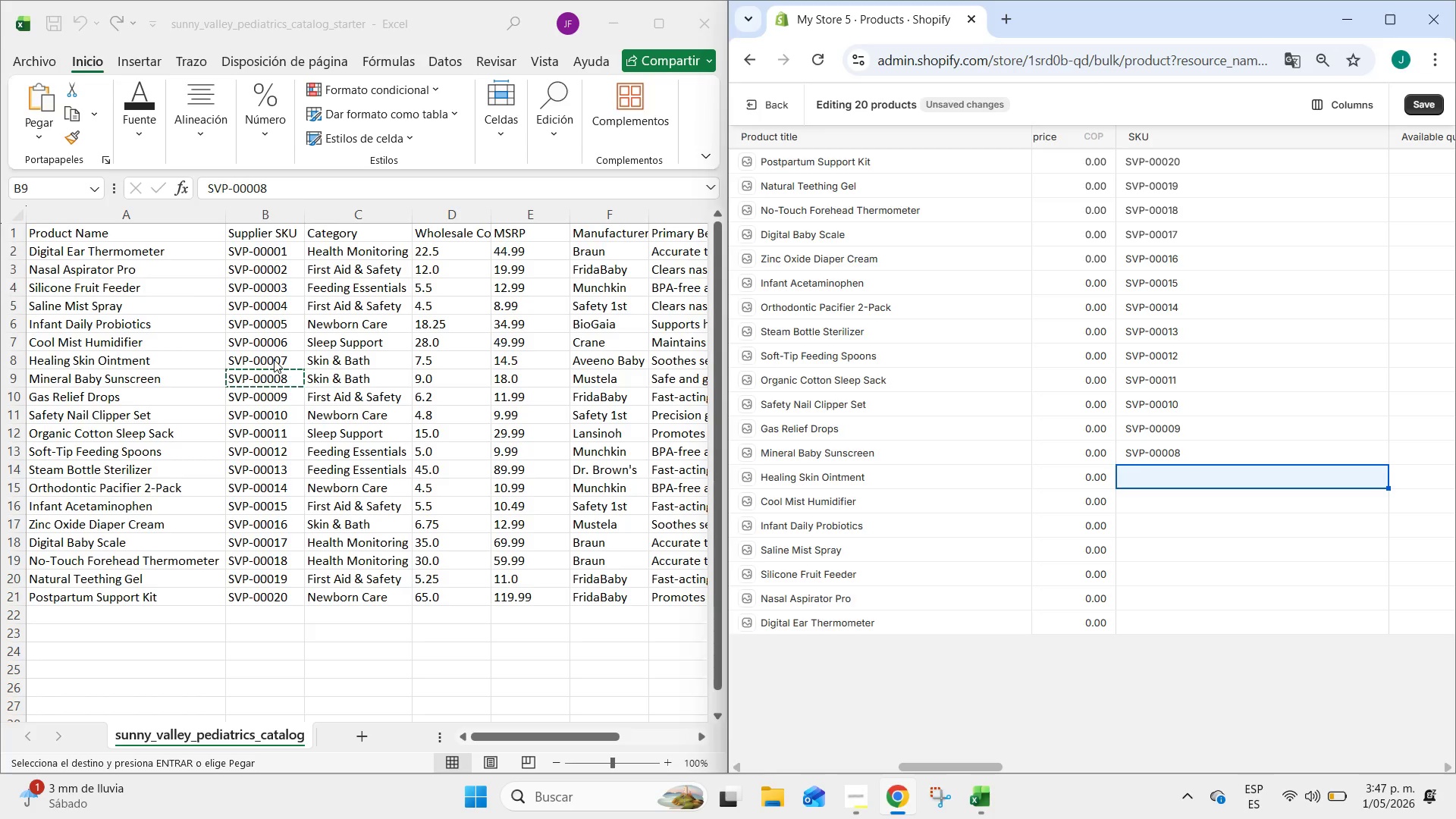 
double_click([274, 359])
 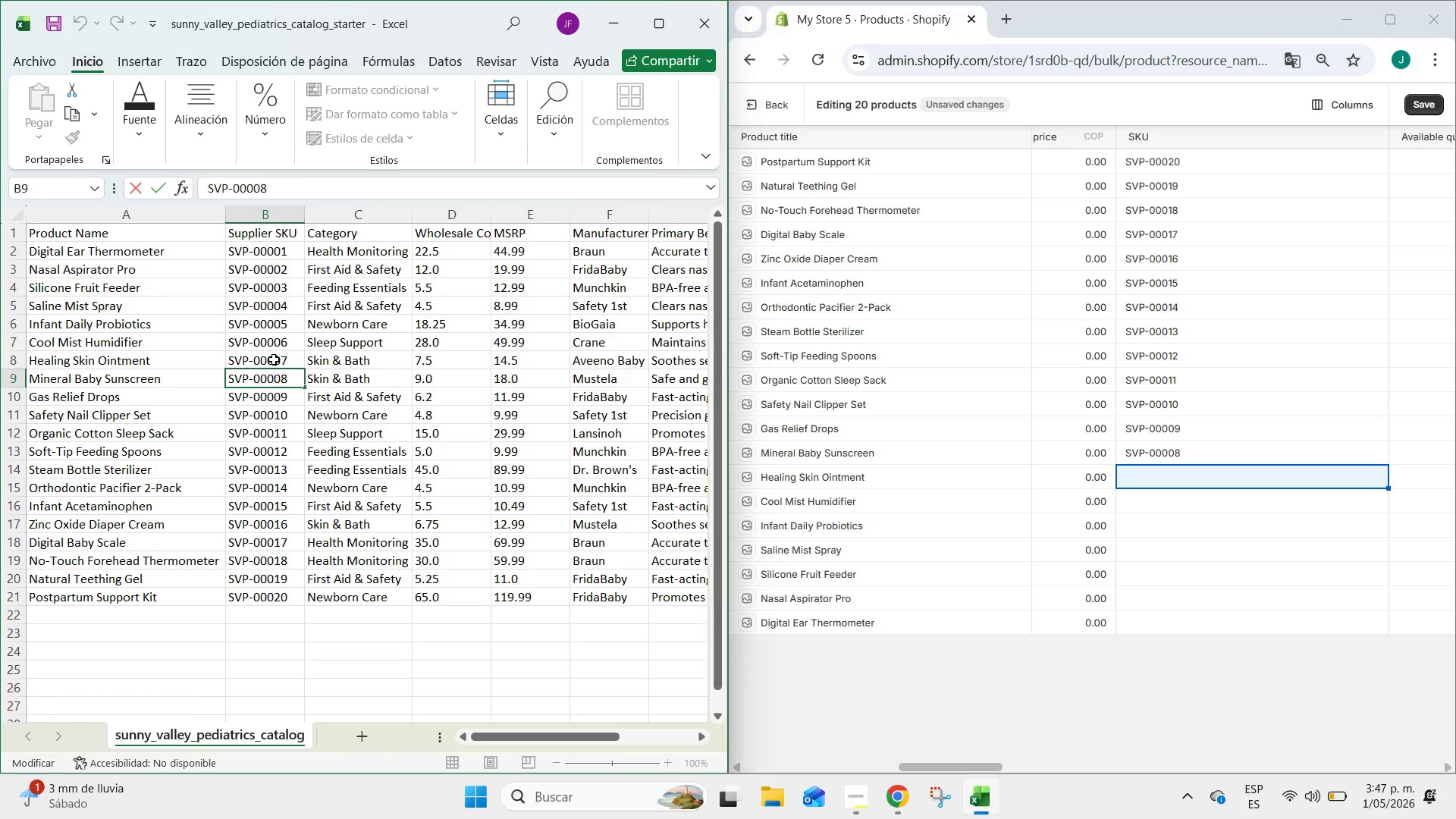 
left_click([274, 359])
 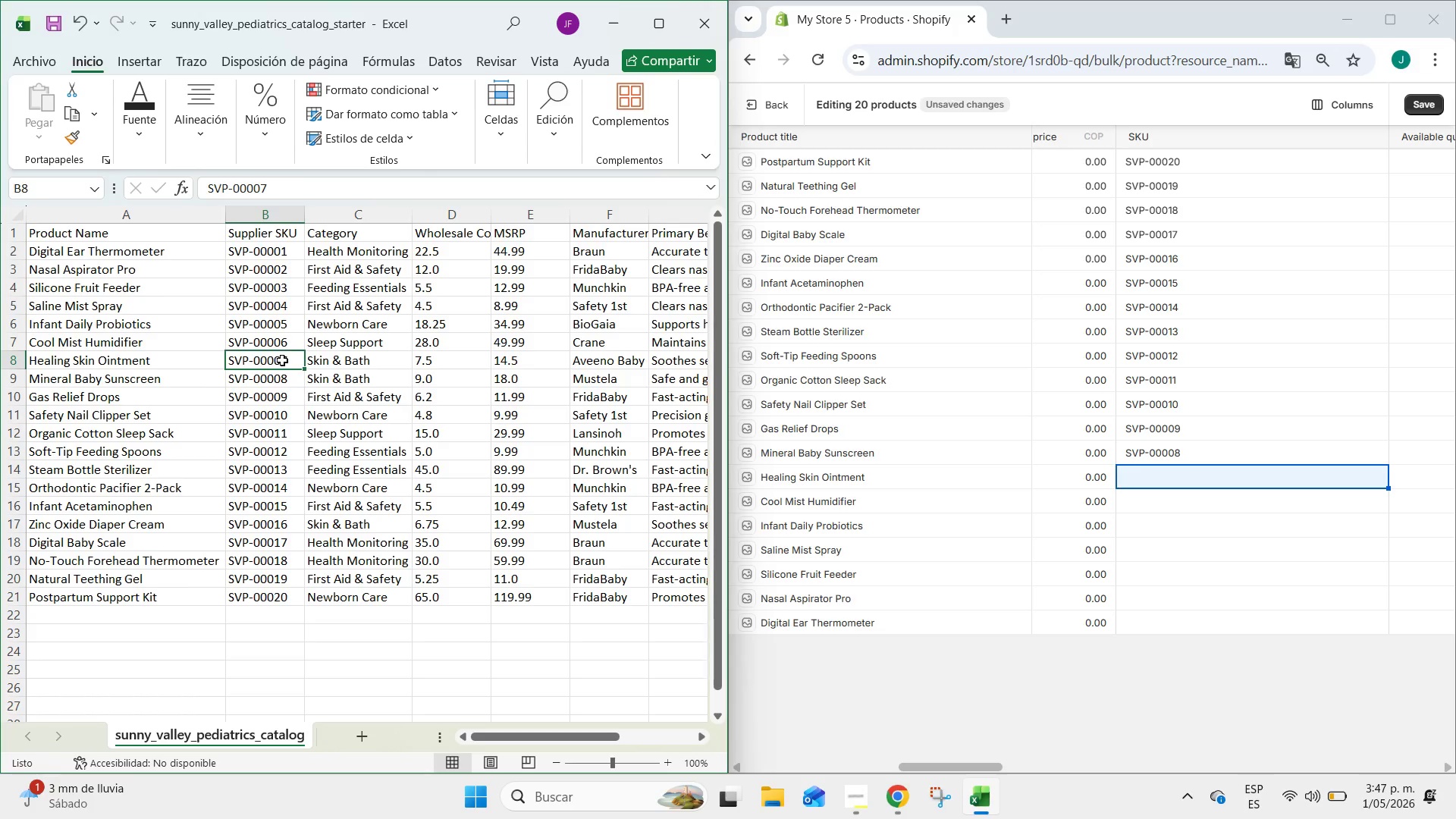 
key(Control+C)
 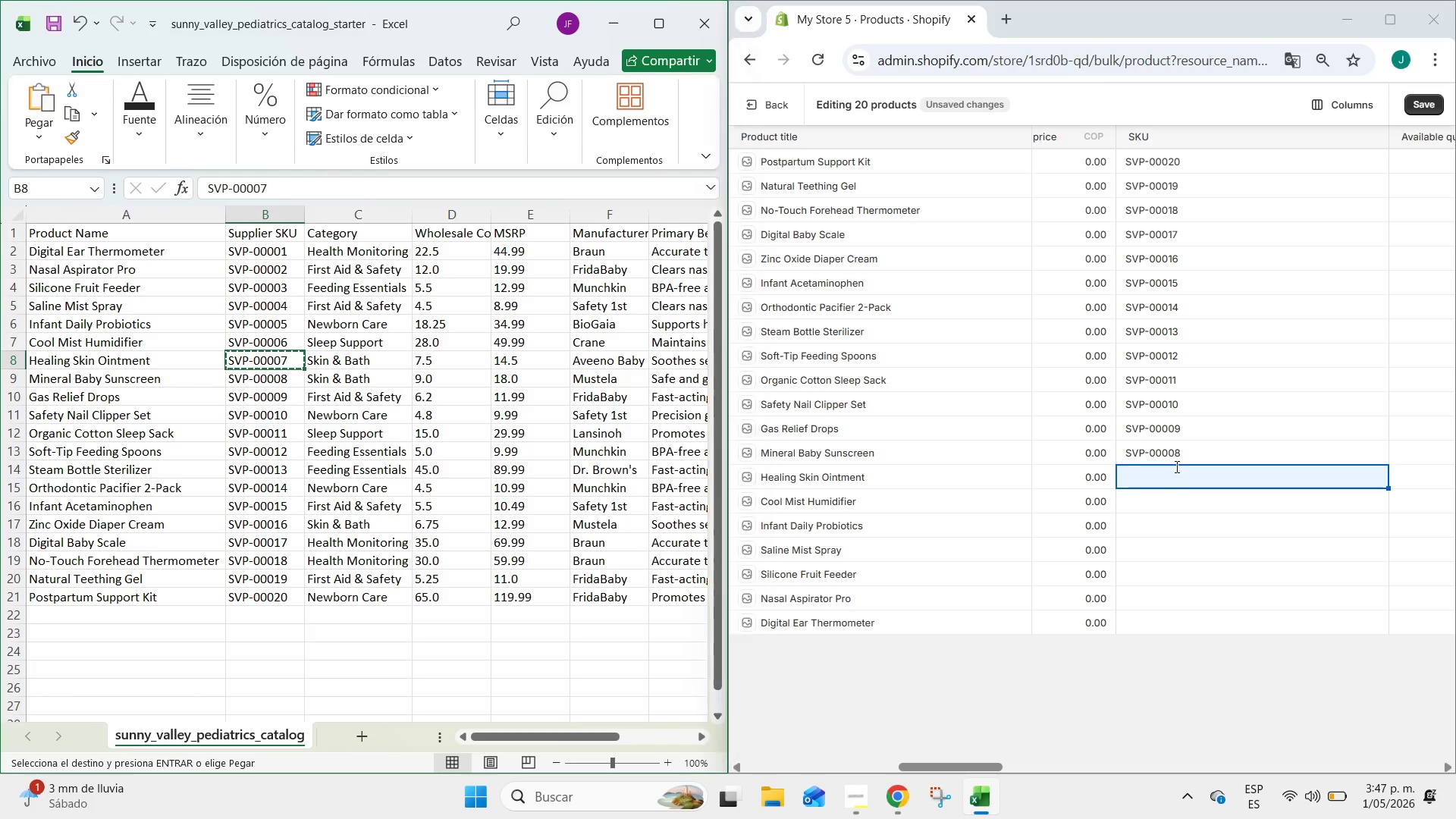 
double_click([1175, 466])
 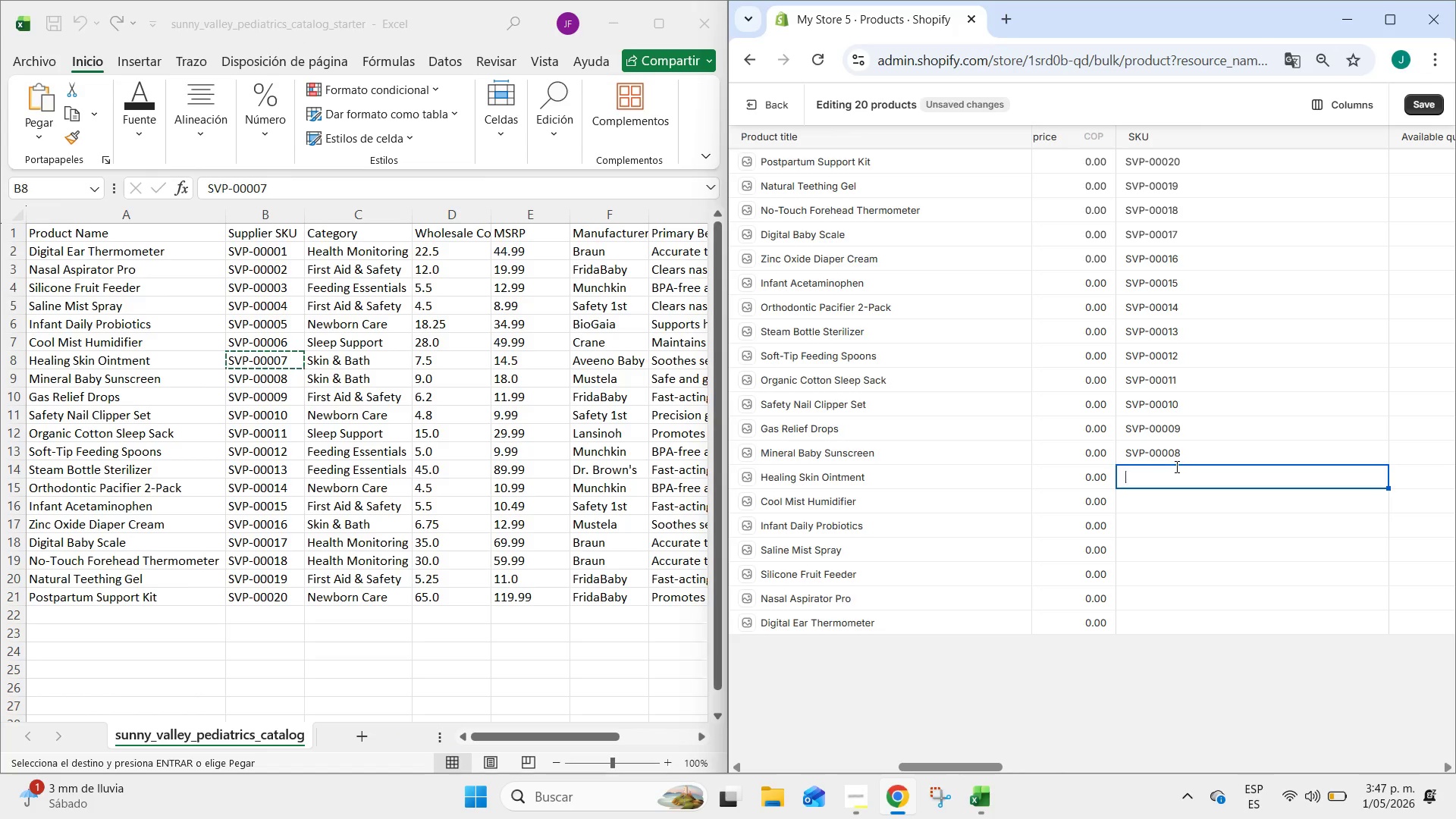 
key(Control+ControlLeft)
 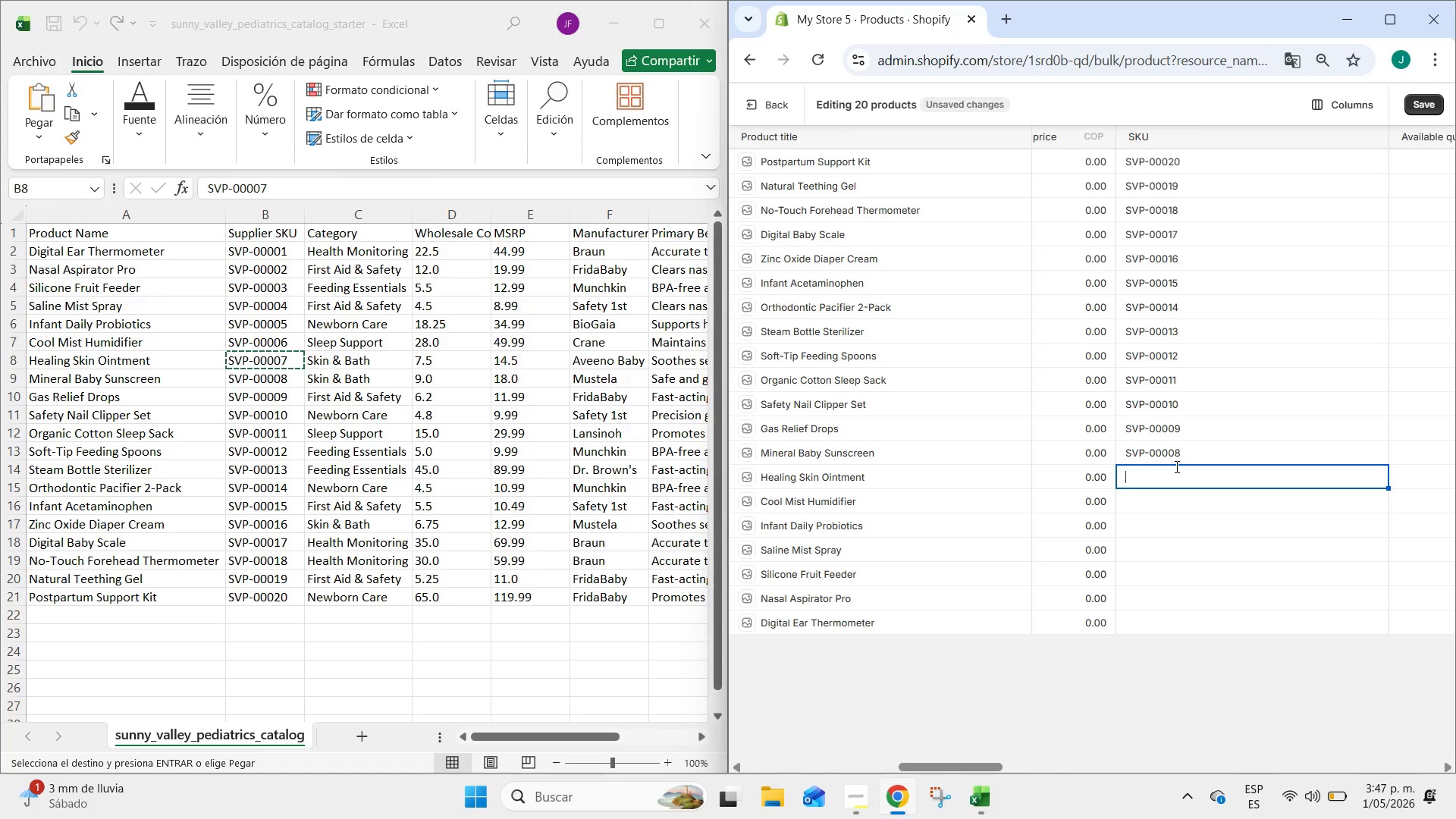 
key(Control+V)
 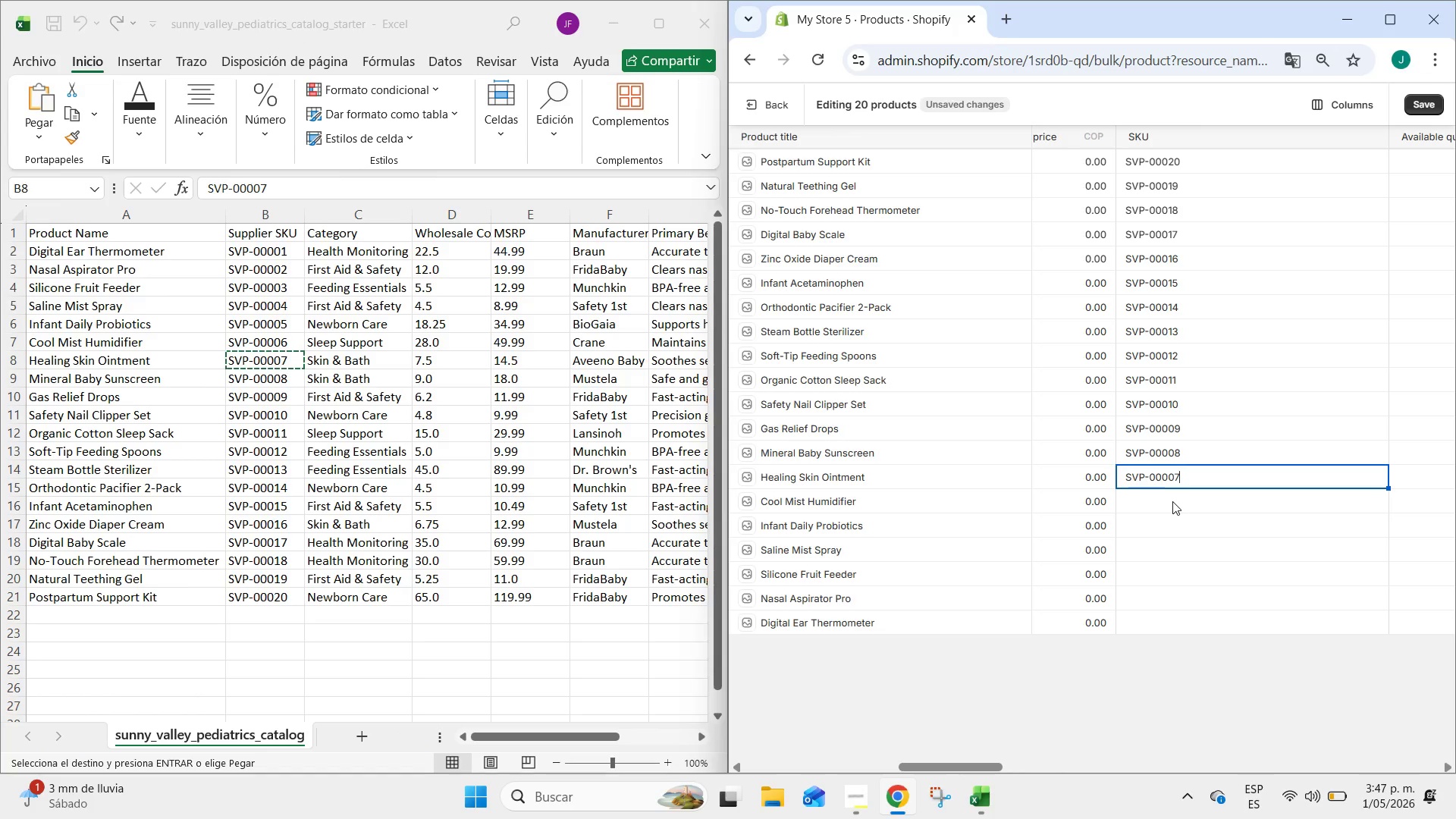 
left_click([1172, 501])
 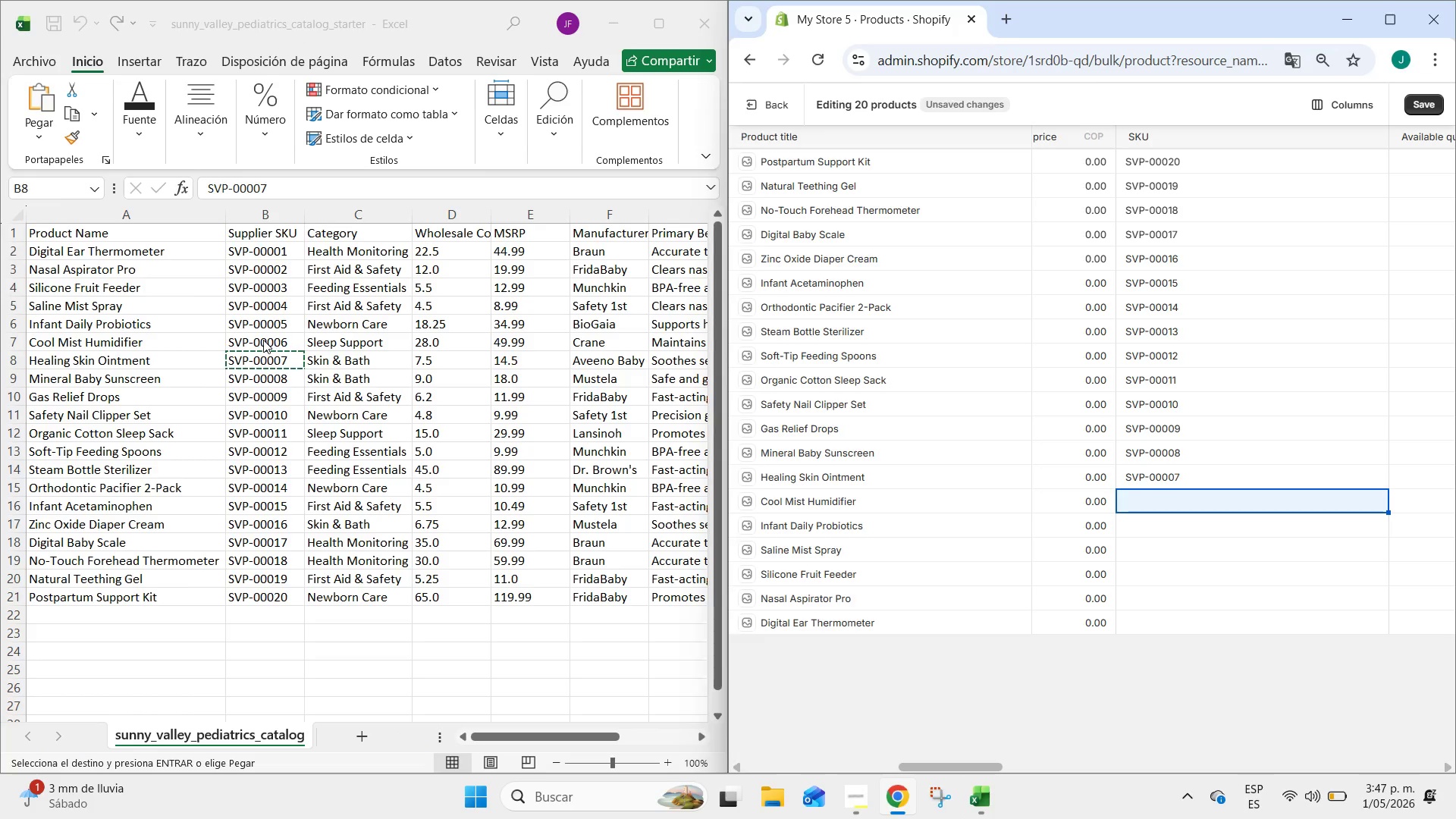 
double_click([263, 340])
 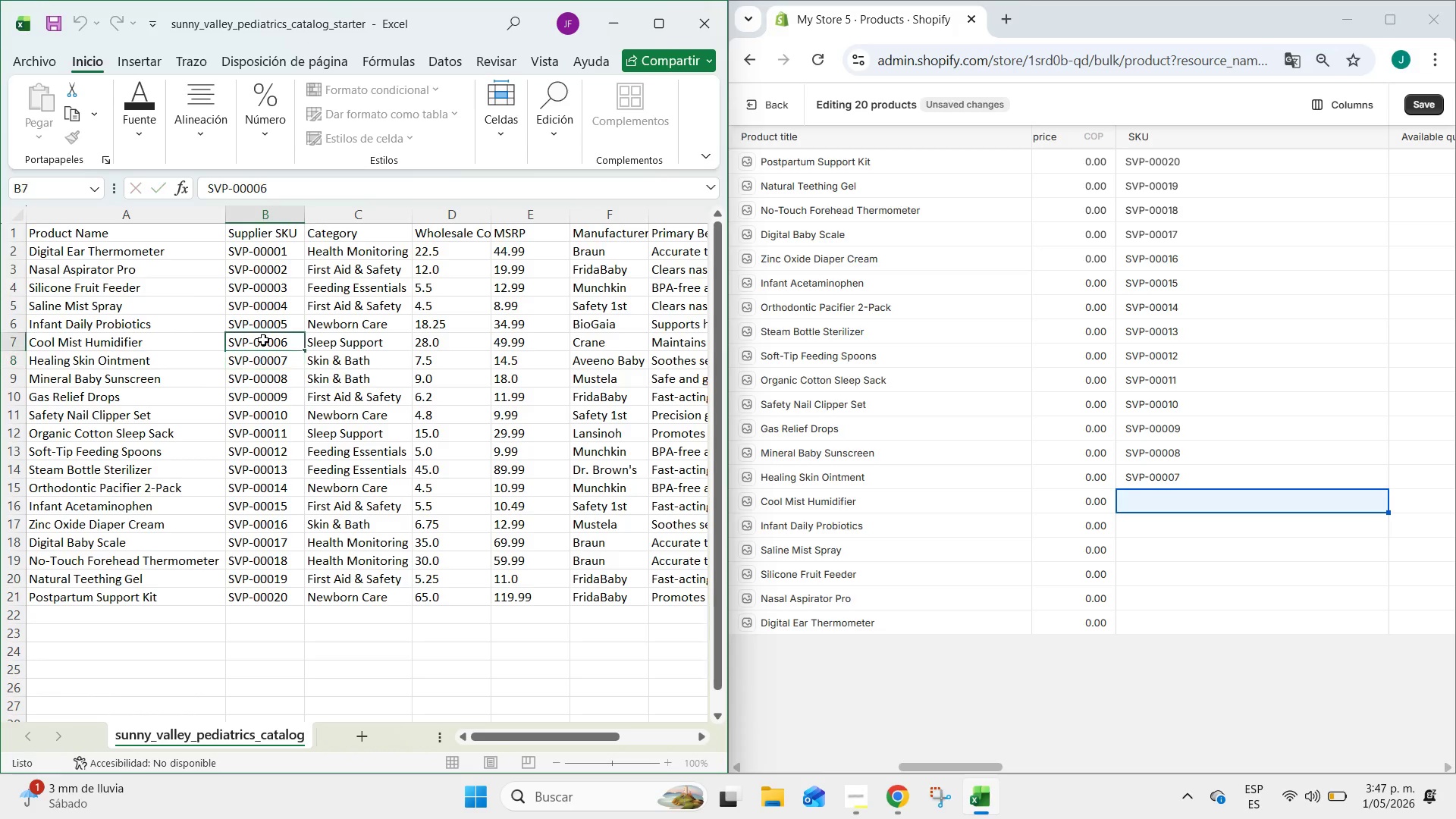 
left_click([263, 340])
 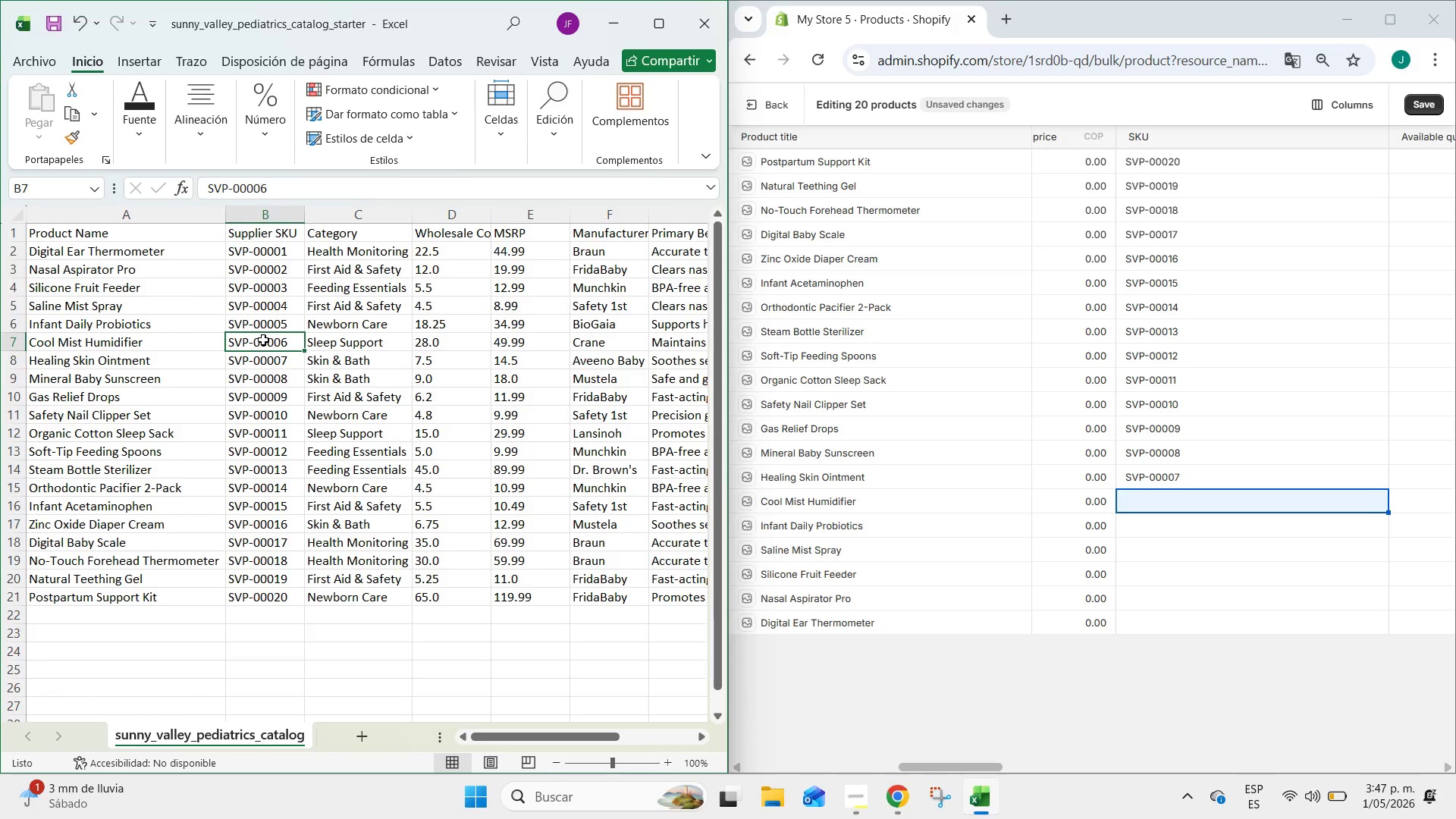 
key(Control+C)
 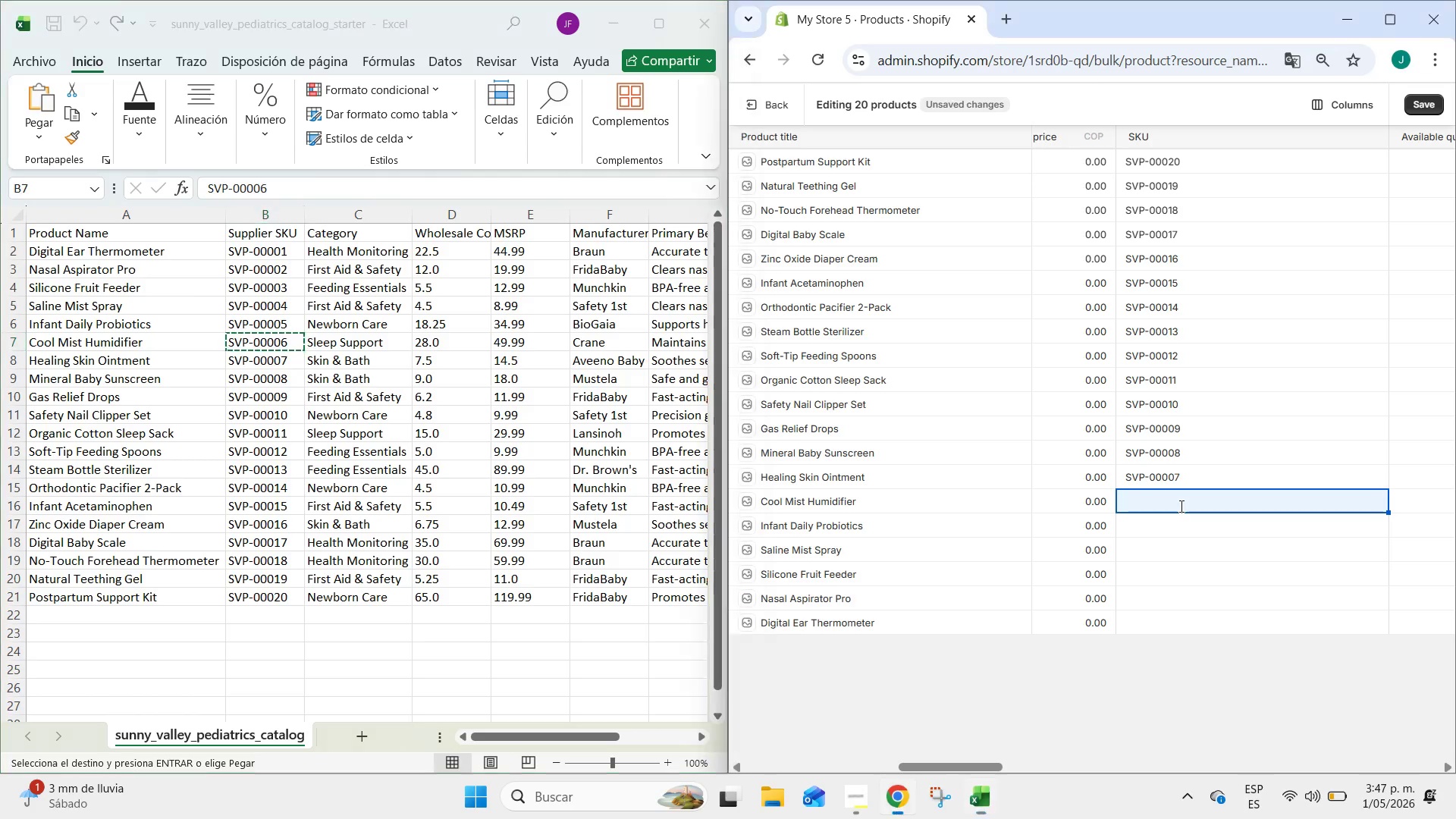 
double_click([1180, 506])
 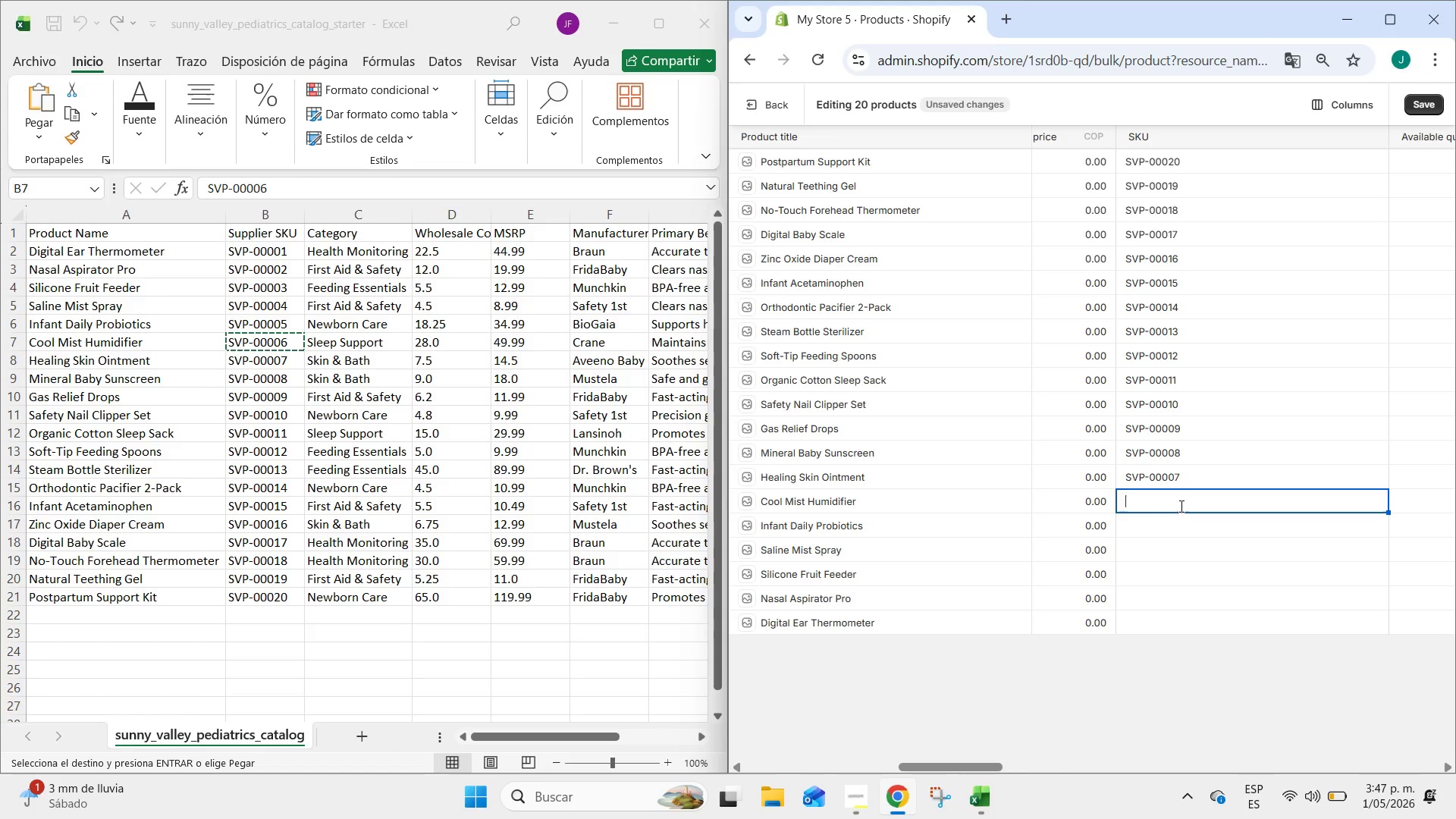 
key(Control+ControlLeft)
 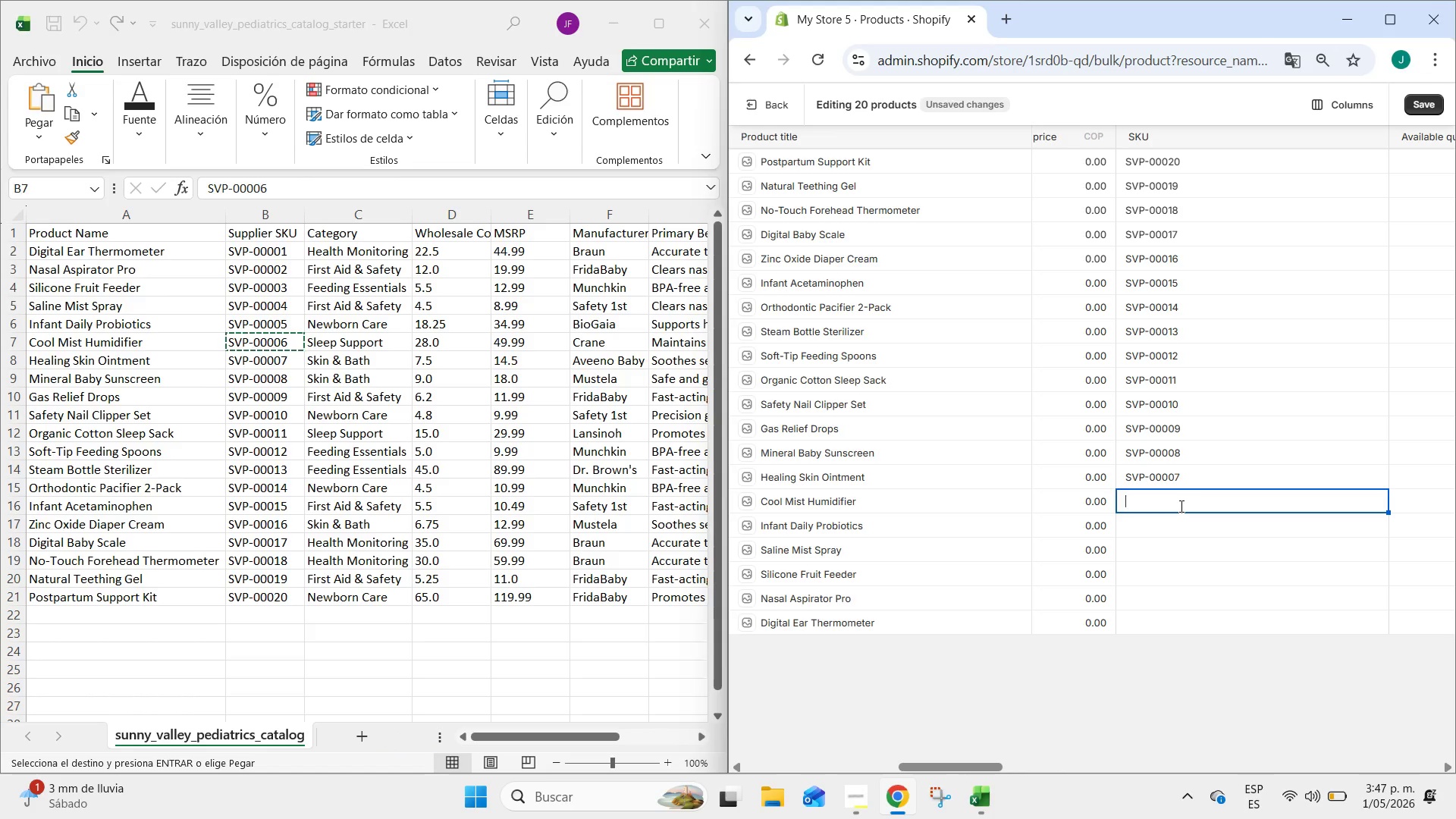 
key(Control+V)
 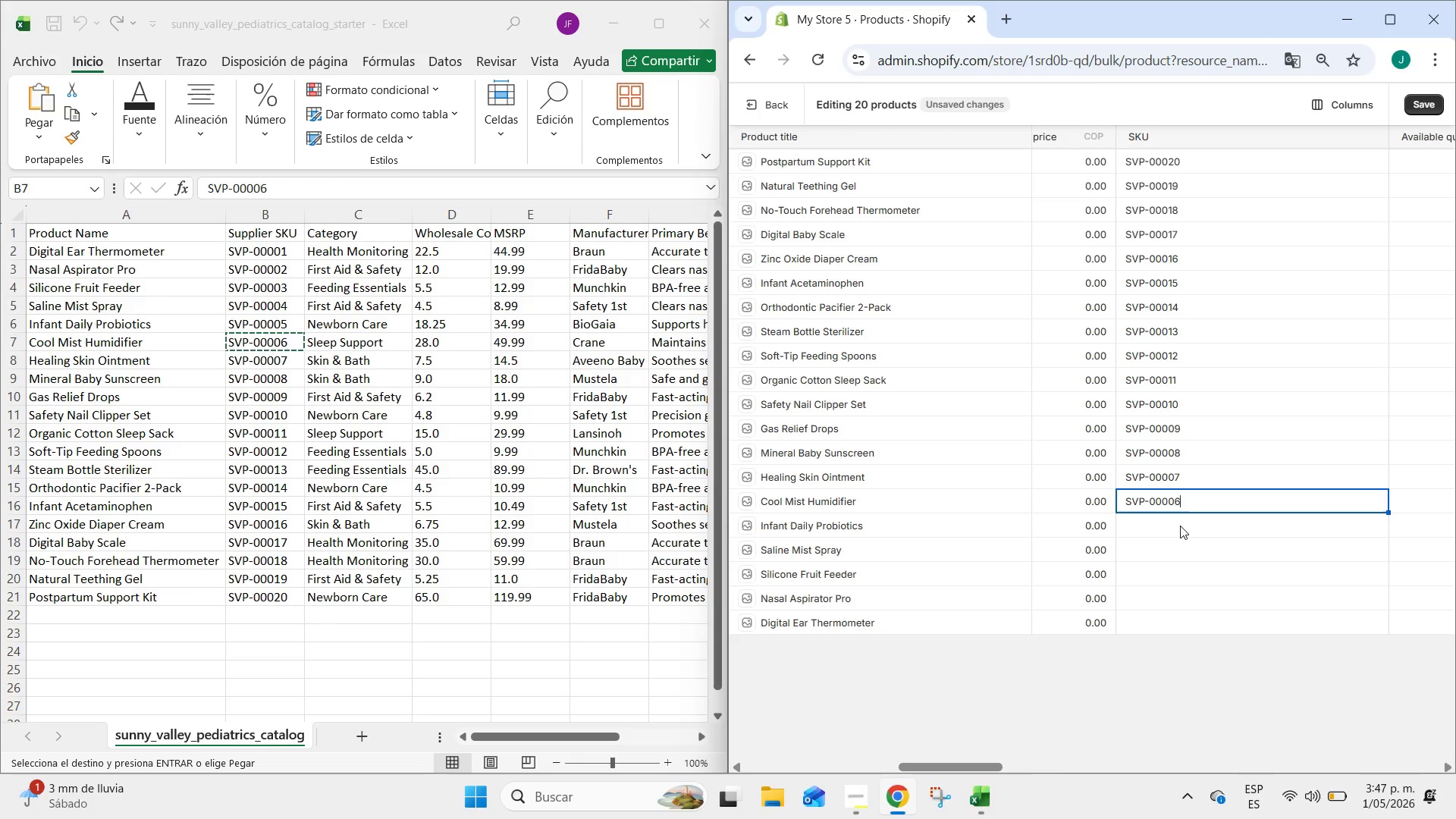 
left_click([1180, 526])
 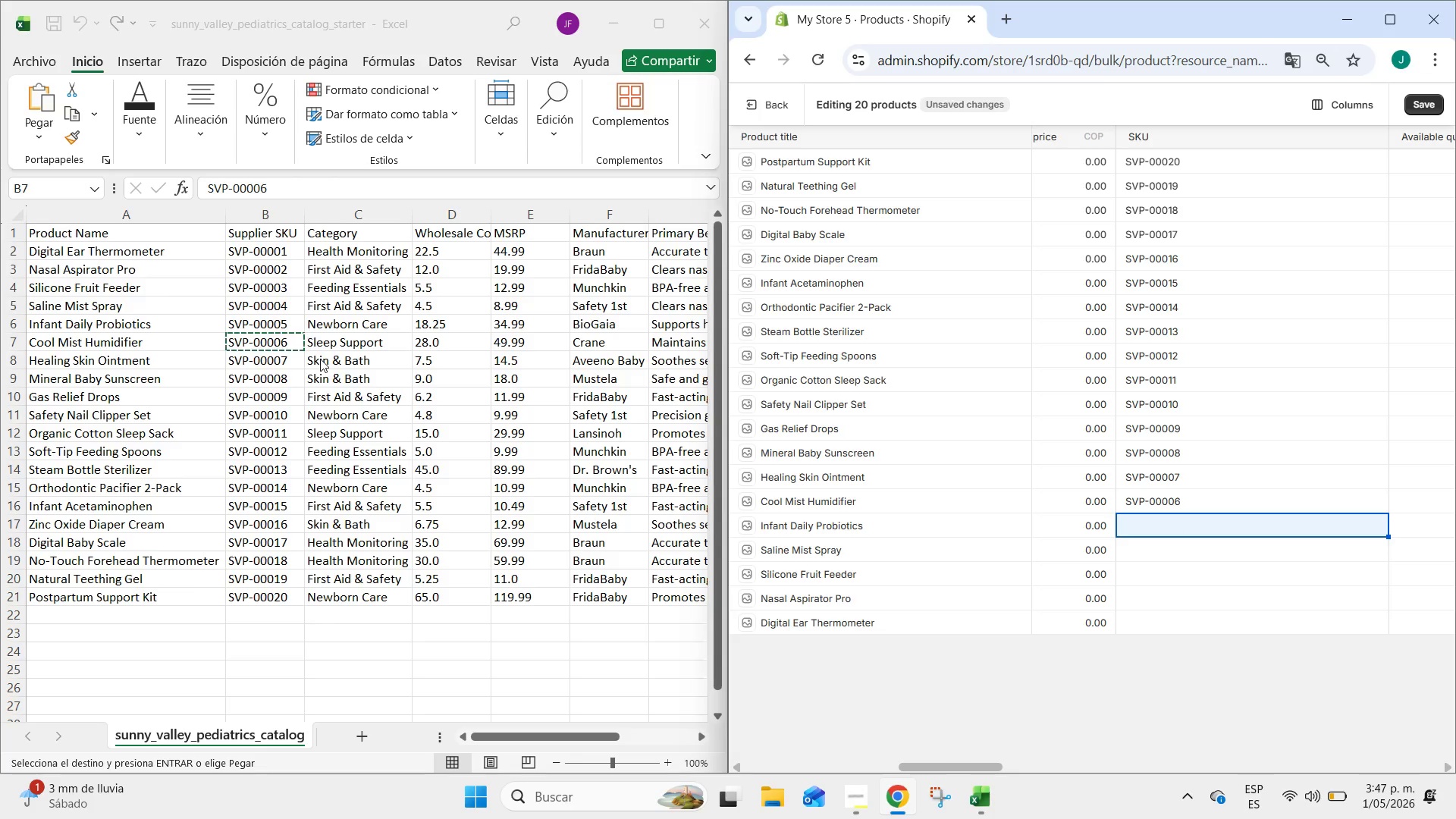 
left_click([280, 317])
 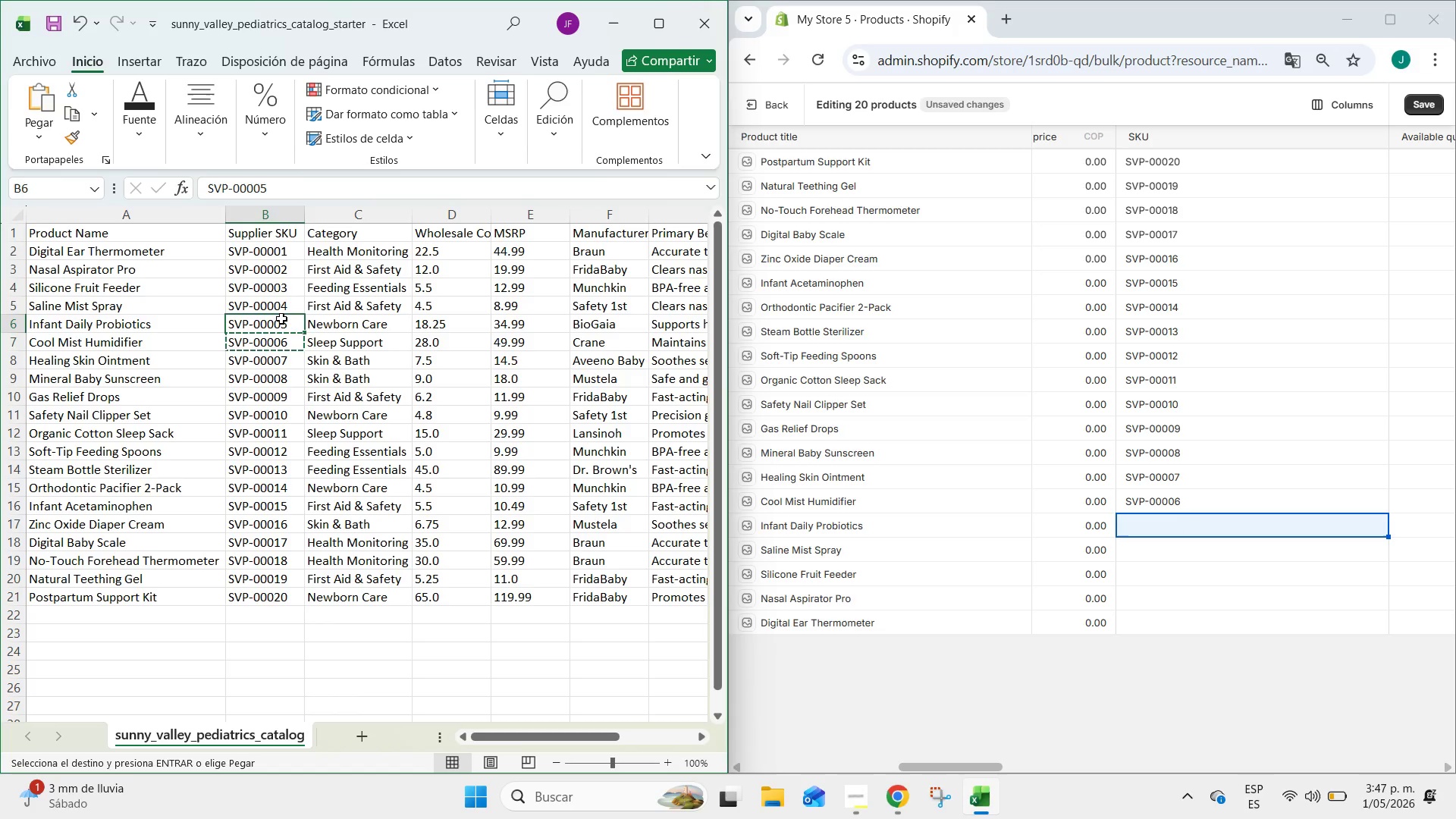 
key(Control+C)
 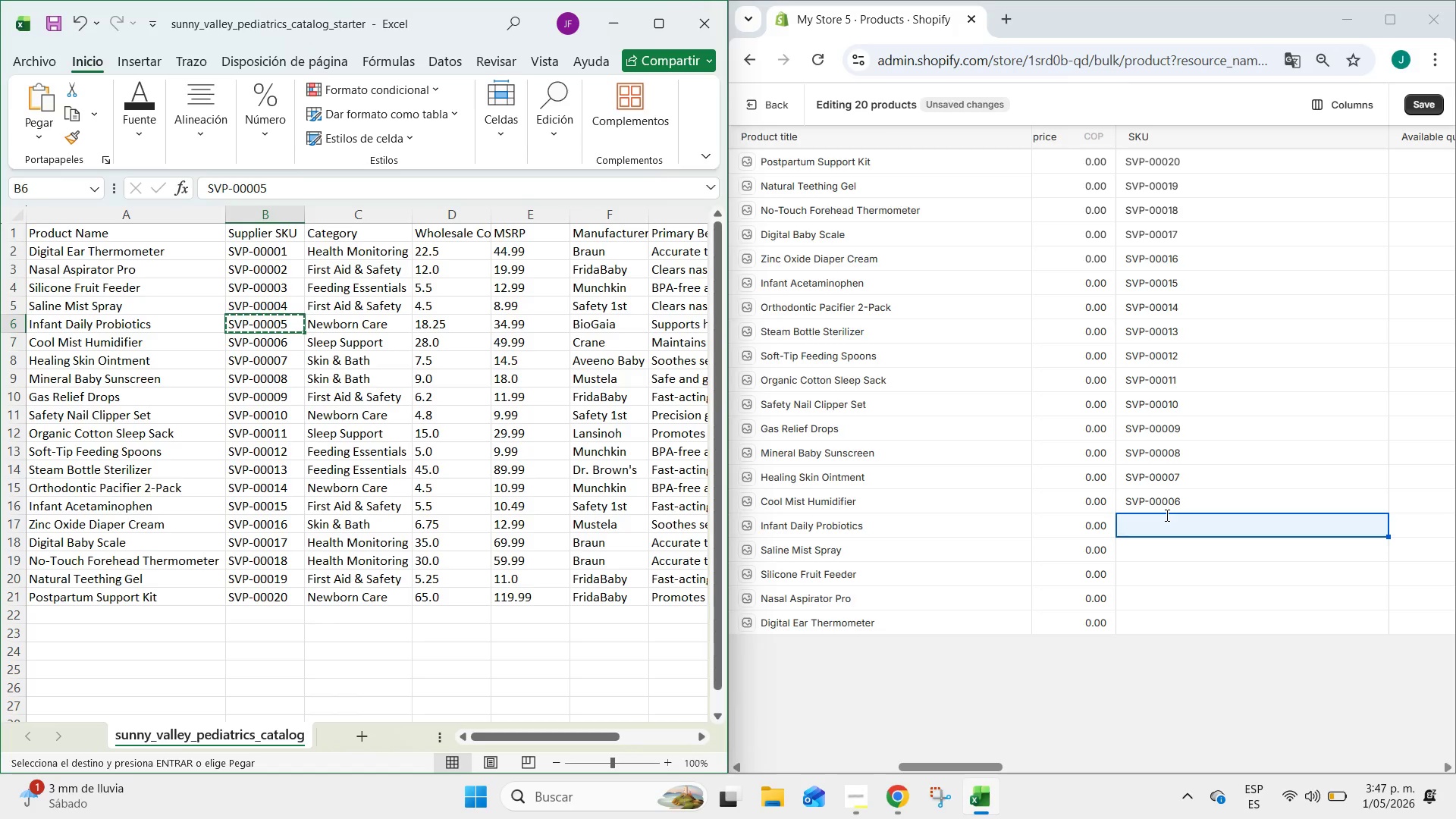 
left_click([1166, 516])
 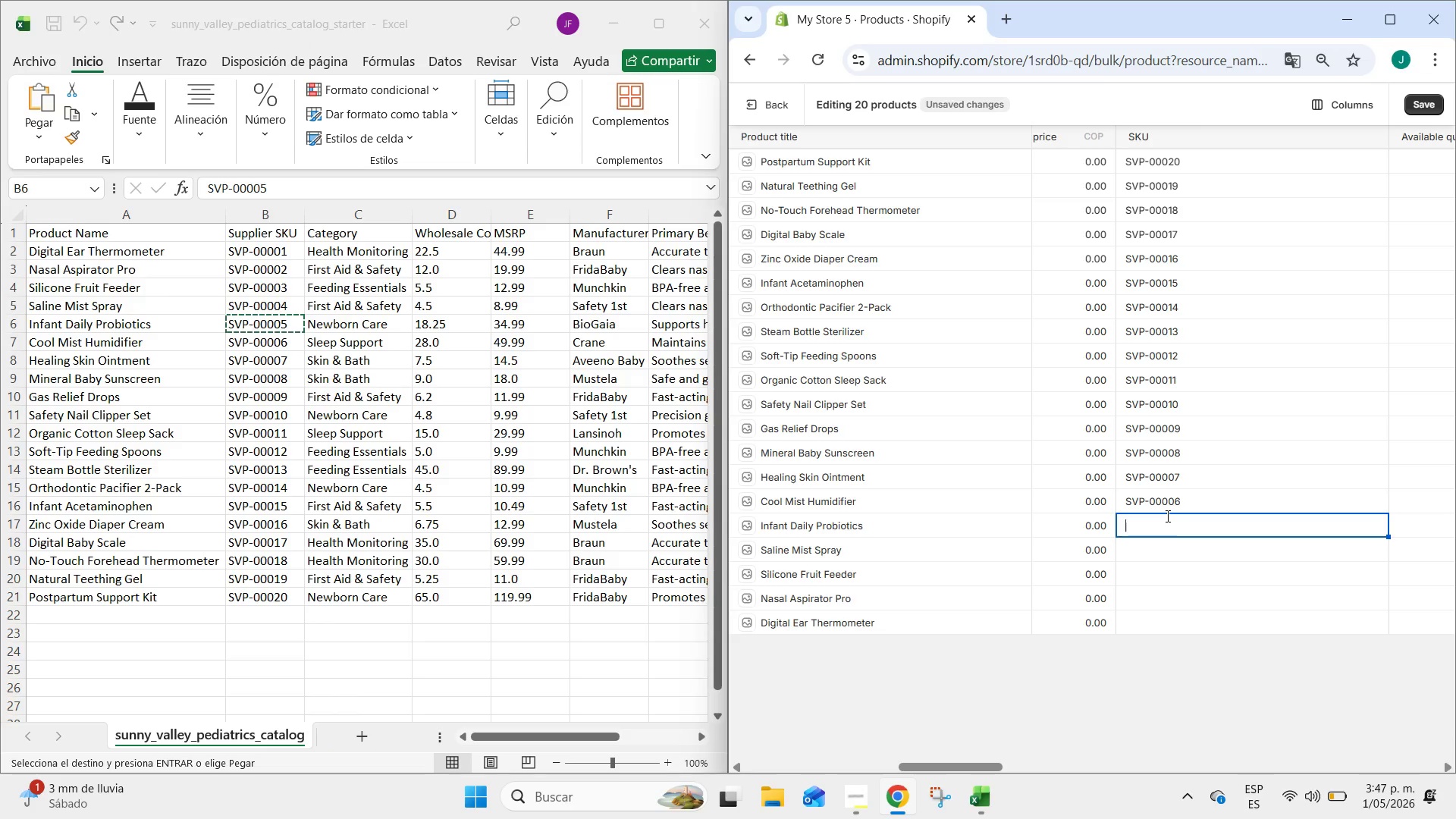 
key(Control+ControlLeft)
 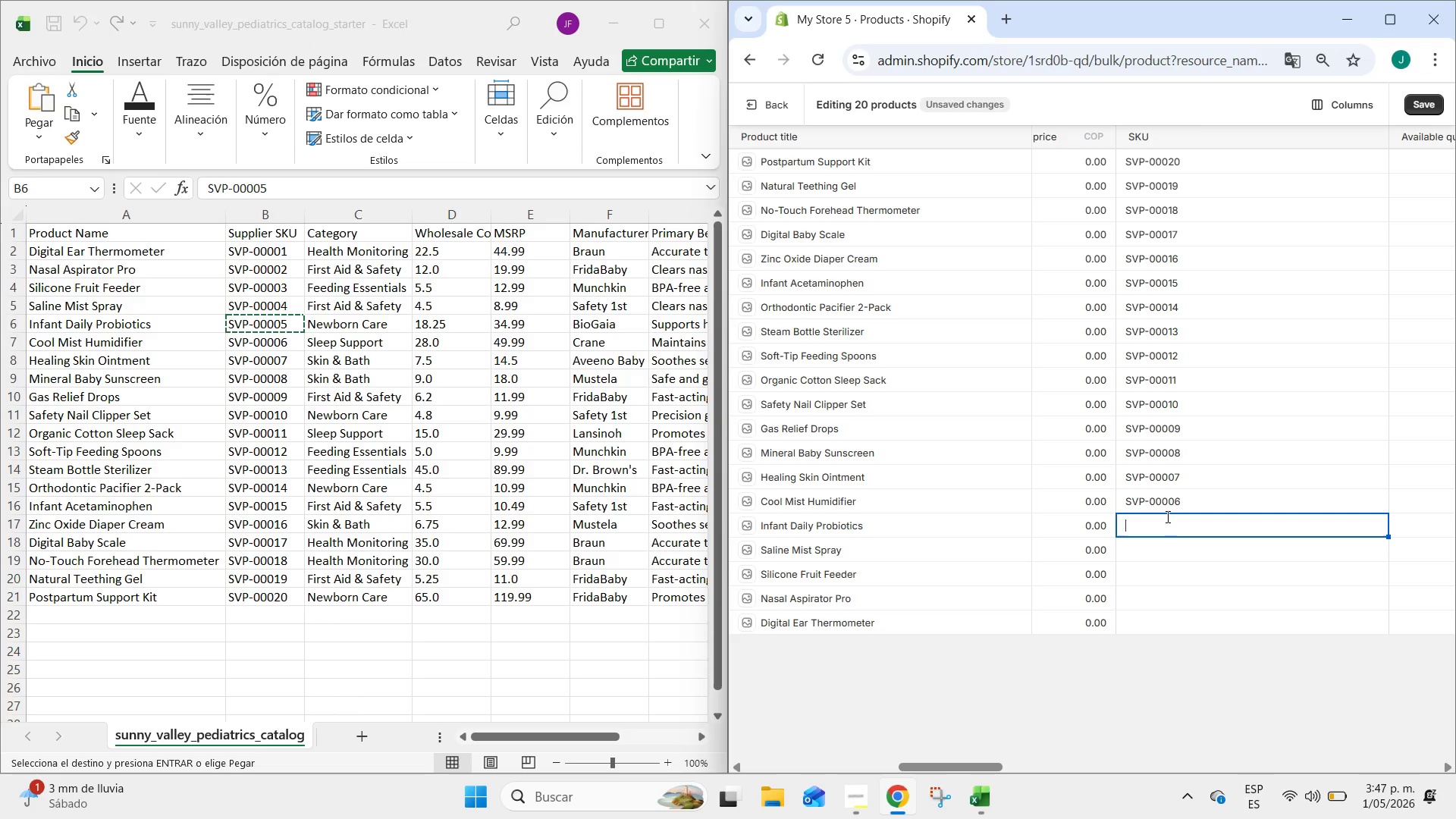 
key(Control+V)
 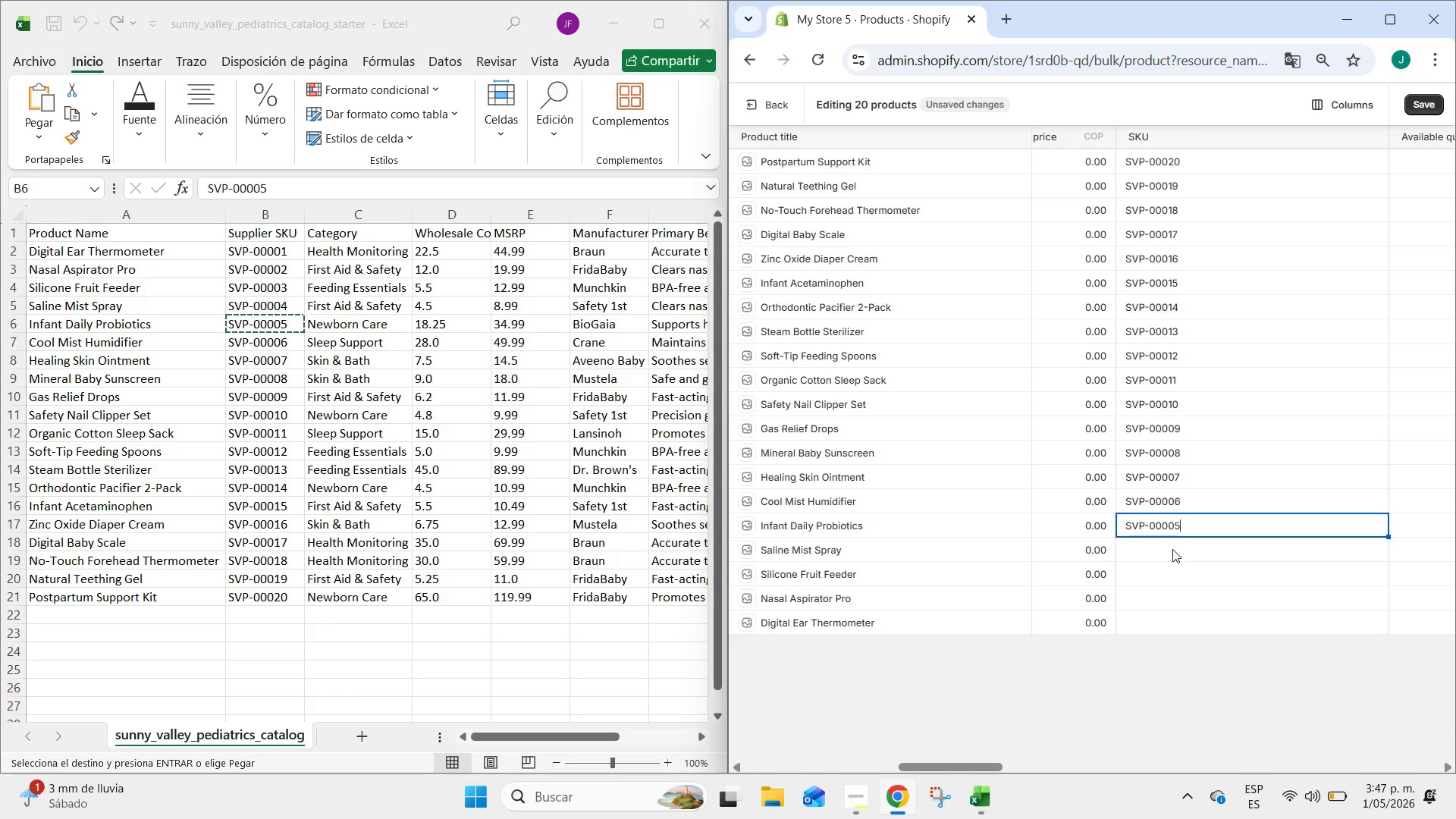 
left_click([1172, 549])
 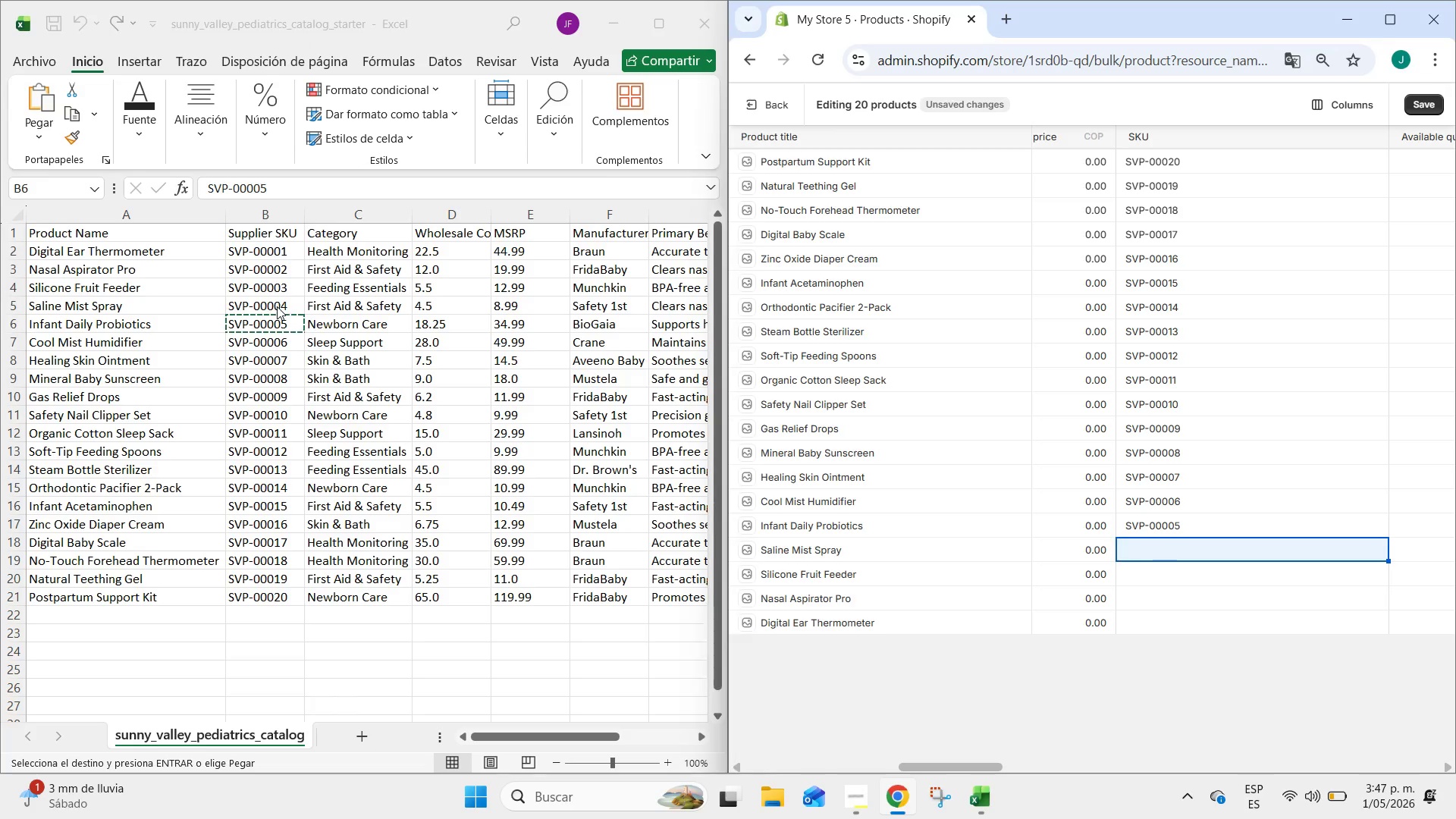 
double_click([277, 306])
 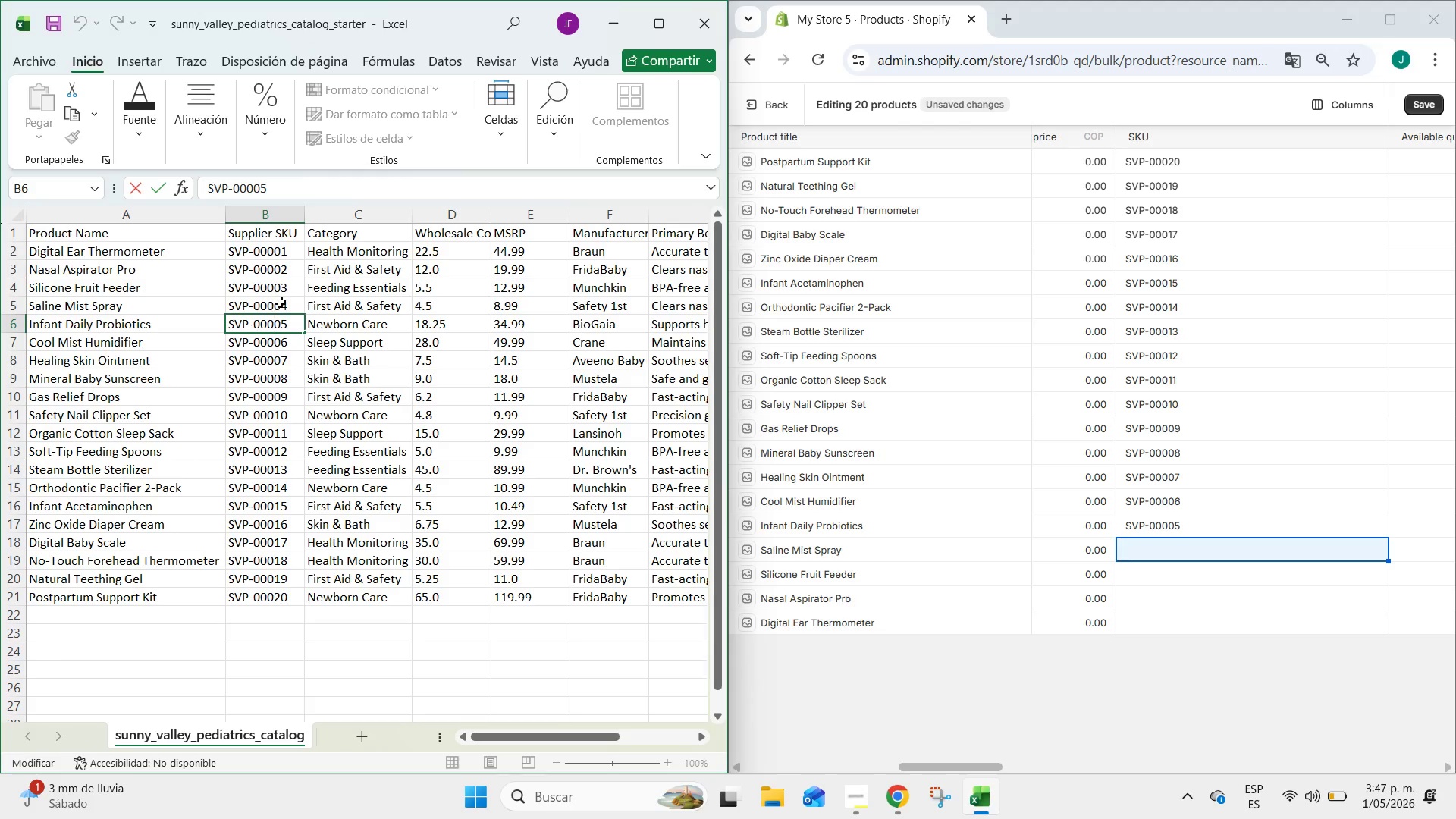 
left_click([280, 302])
 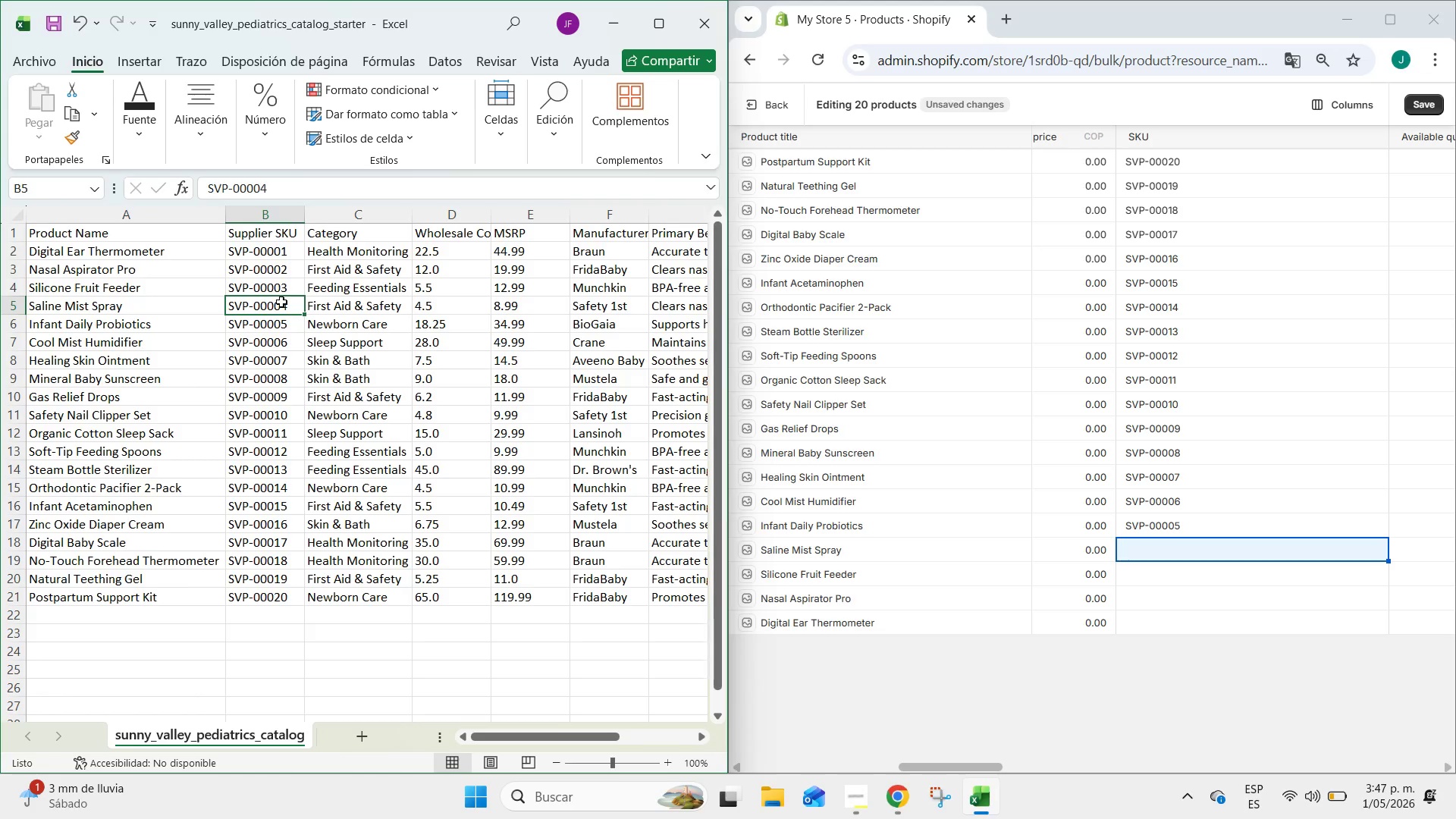 
key(Control+C)
 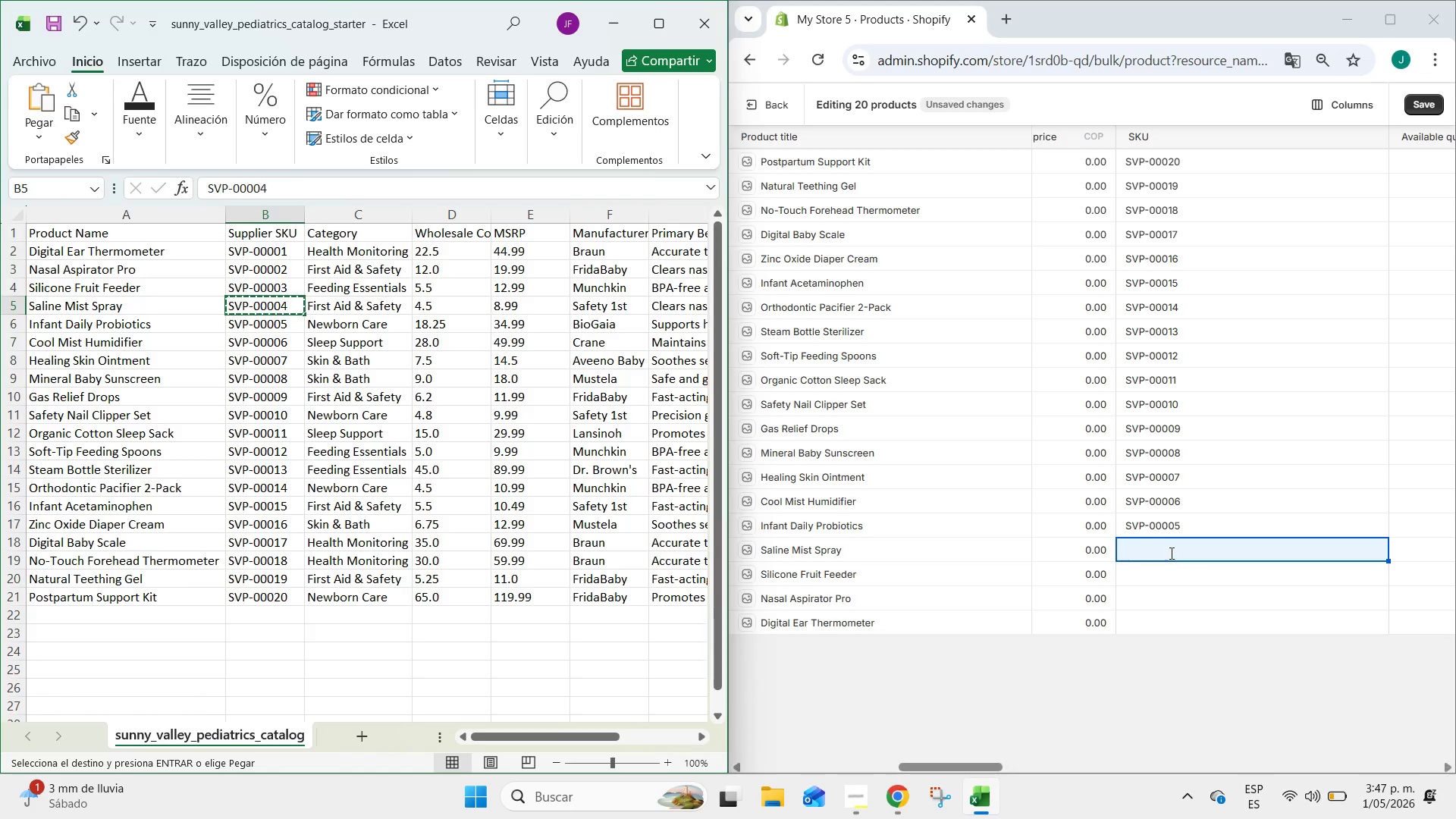 
left_click([1170, 553])
 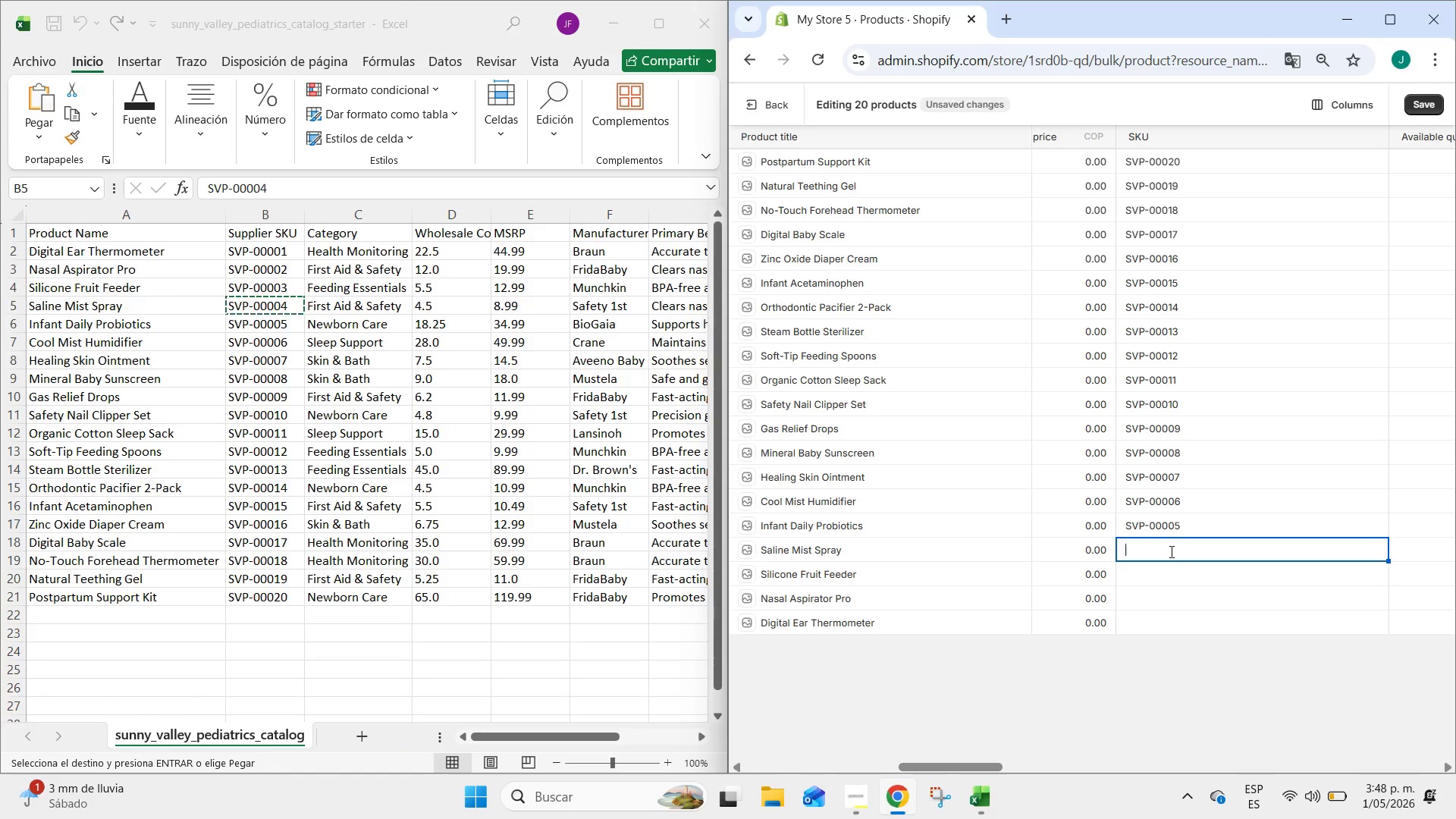 
key(Control+ControlLeft)
 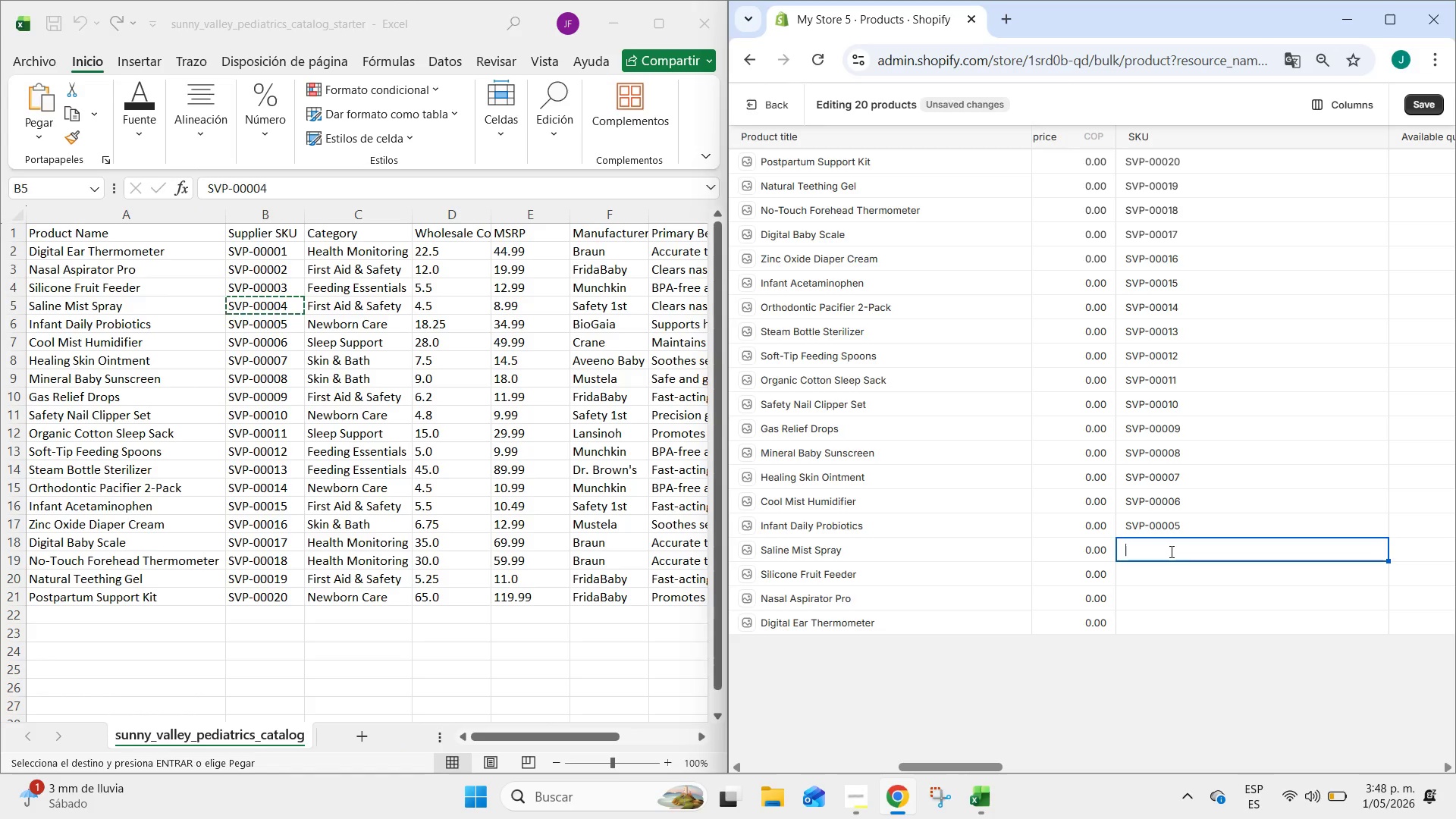 
key(Control+V)
 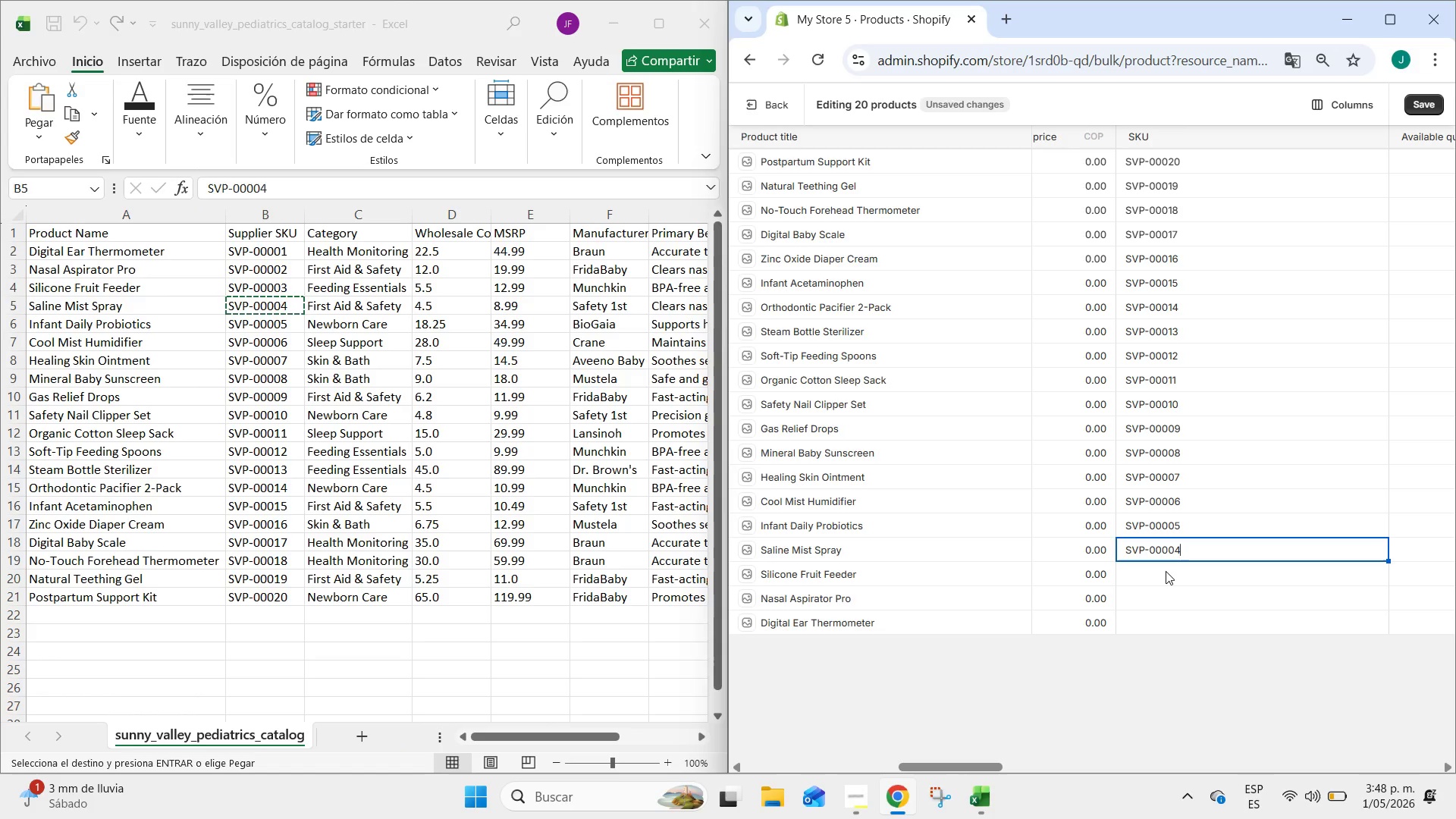 
left_click([1166, 571])
 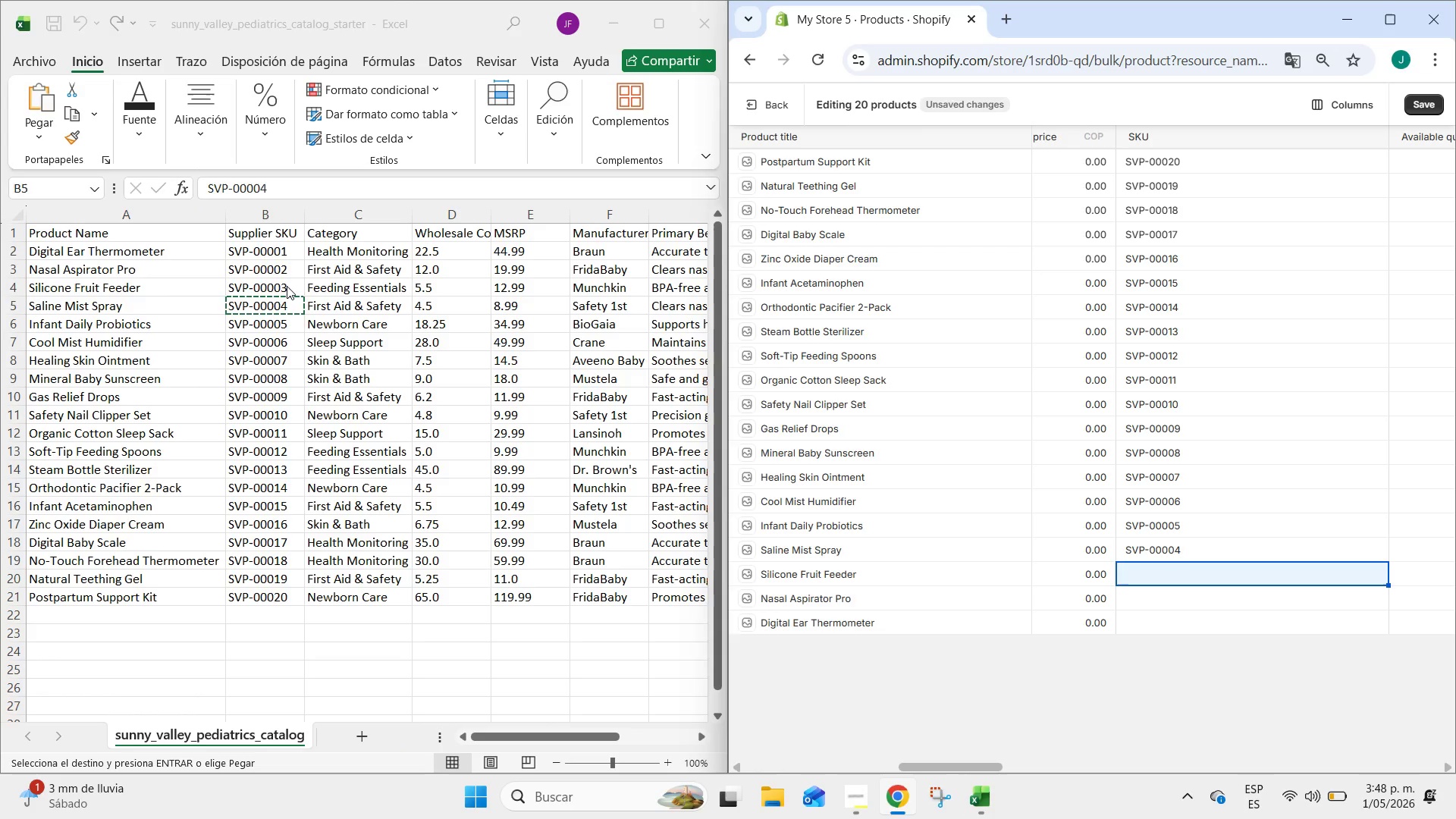 
double_click([287, 286])
 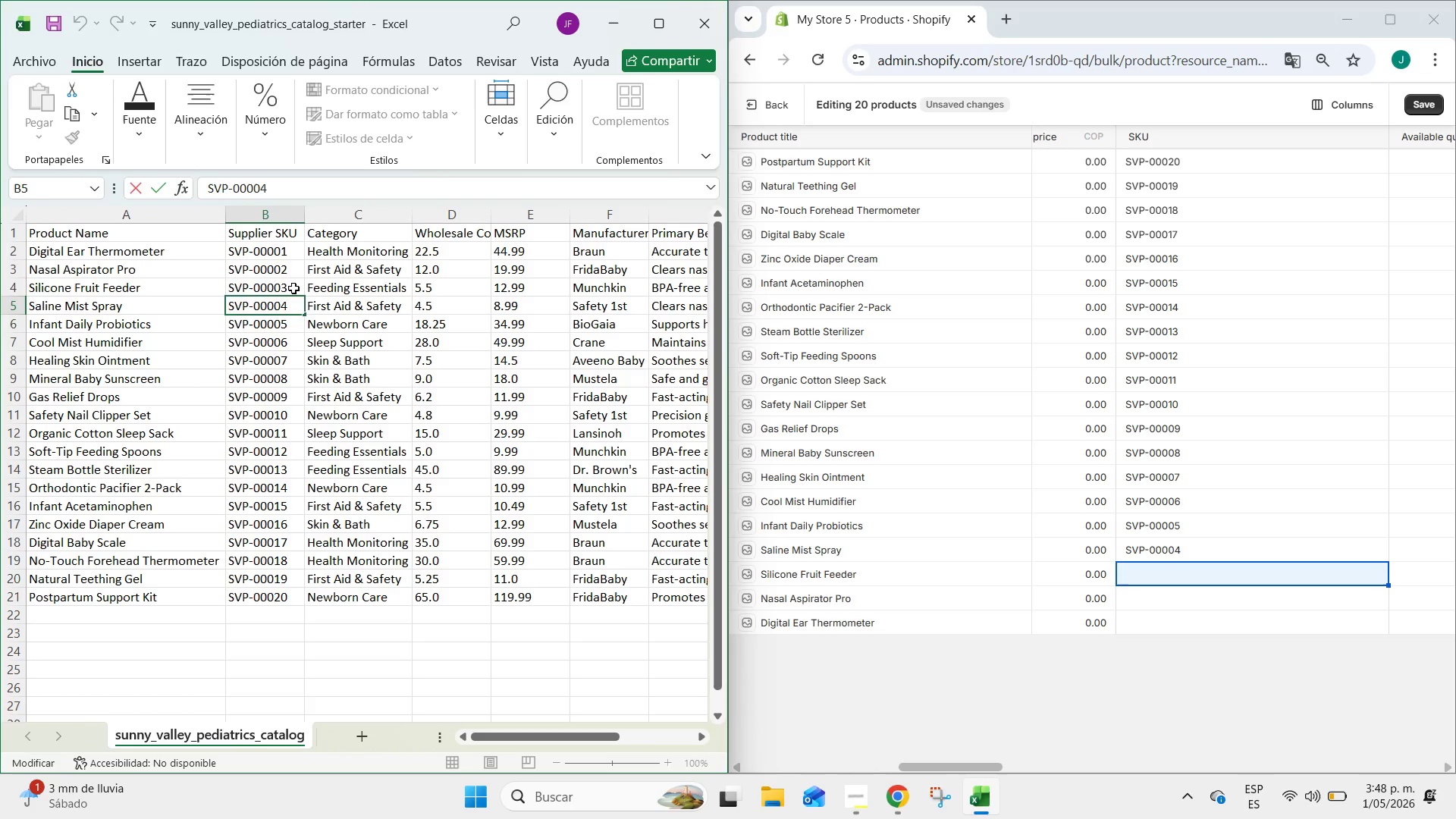 
left_click([293, 288])
 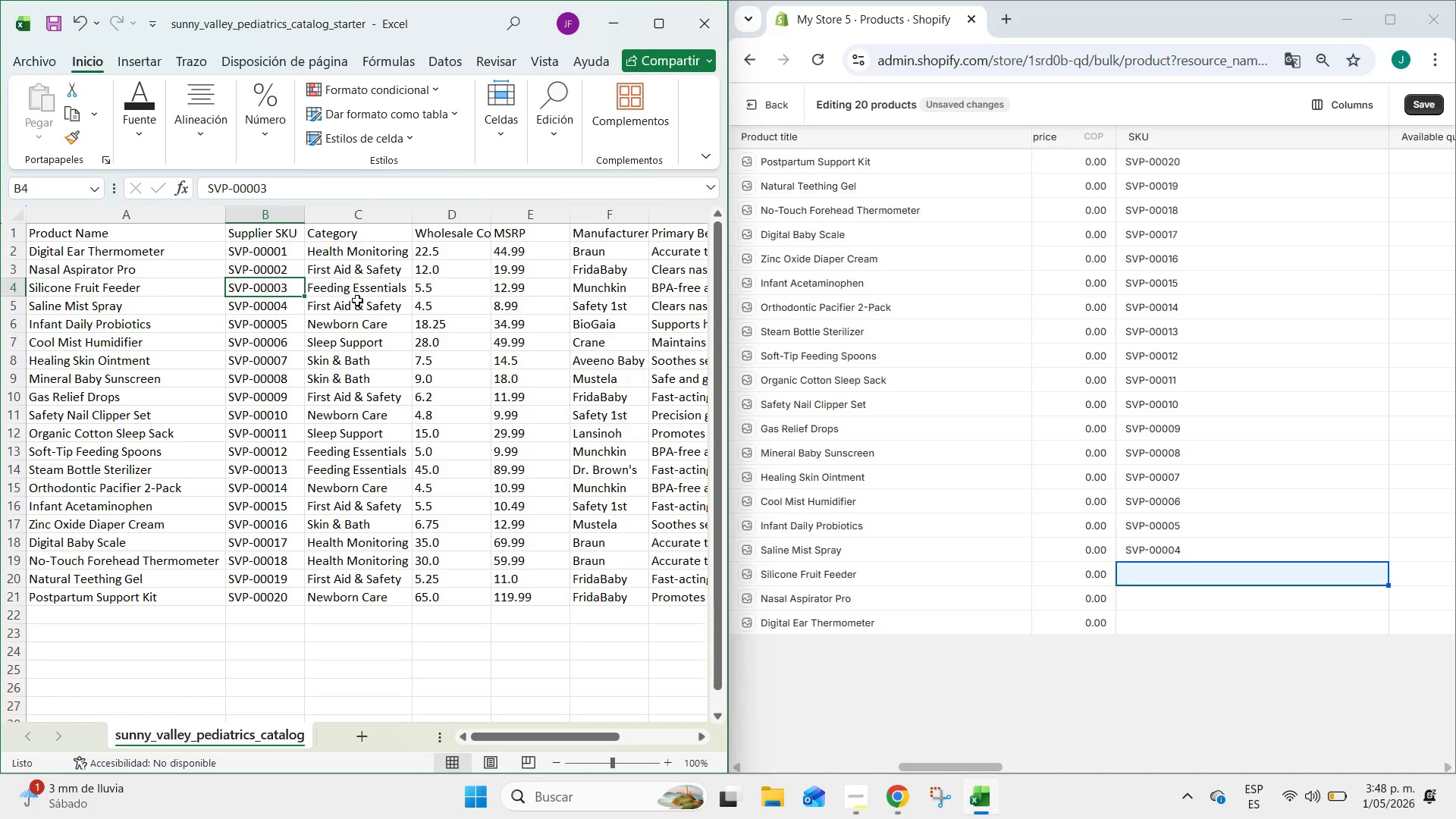 
key(Control+C)
 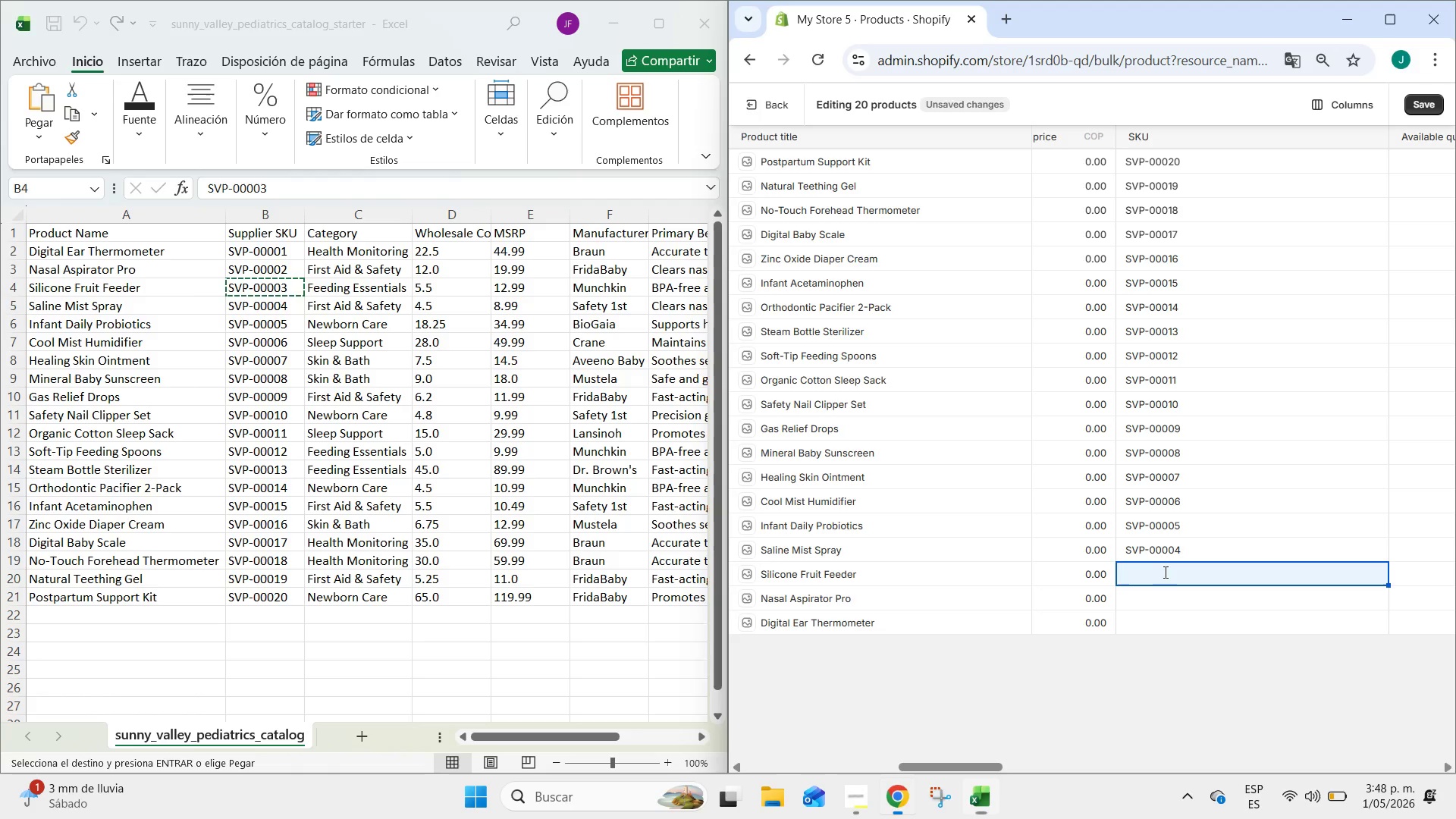 
double_click([1164, 572])
 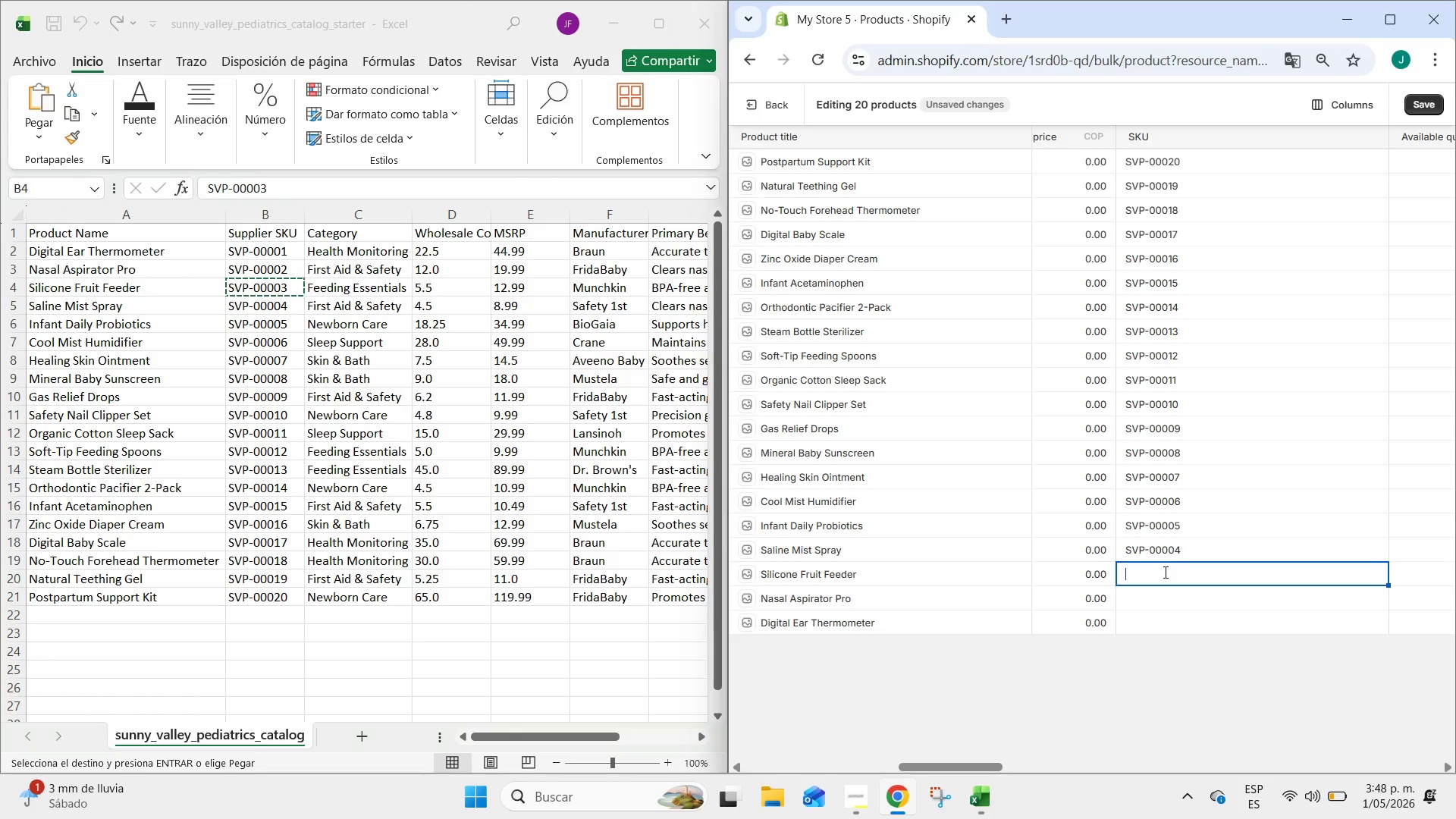 
key(Control+ControlLeft)
 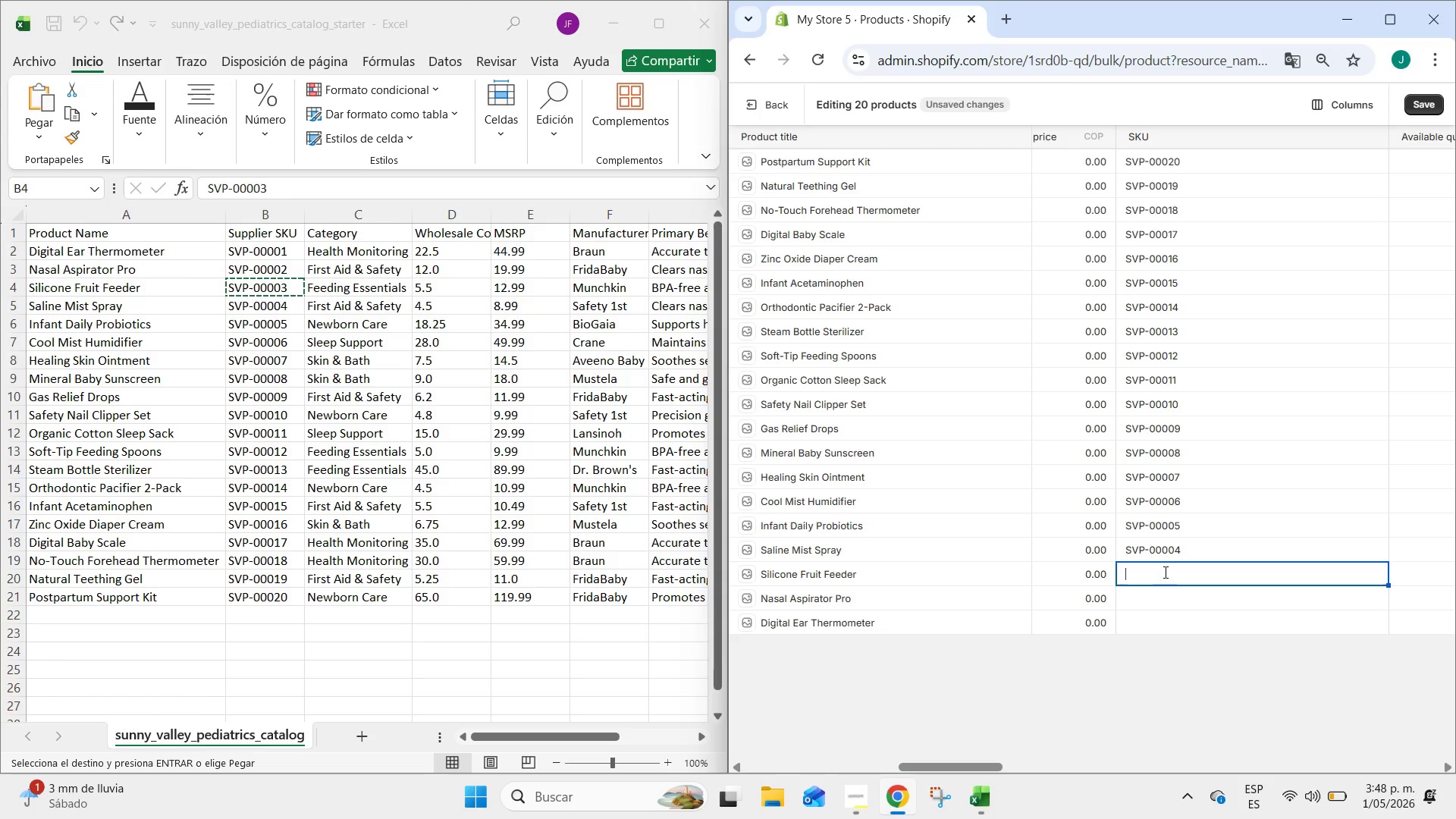 
key(Control+V)
 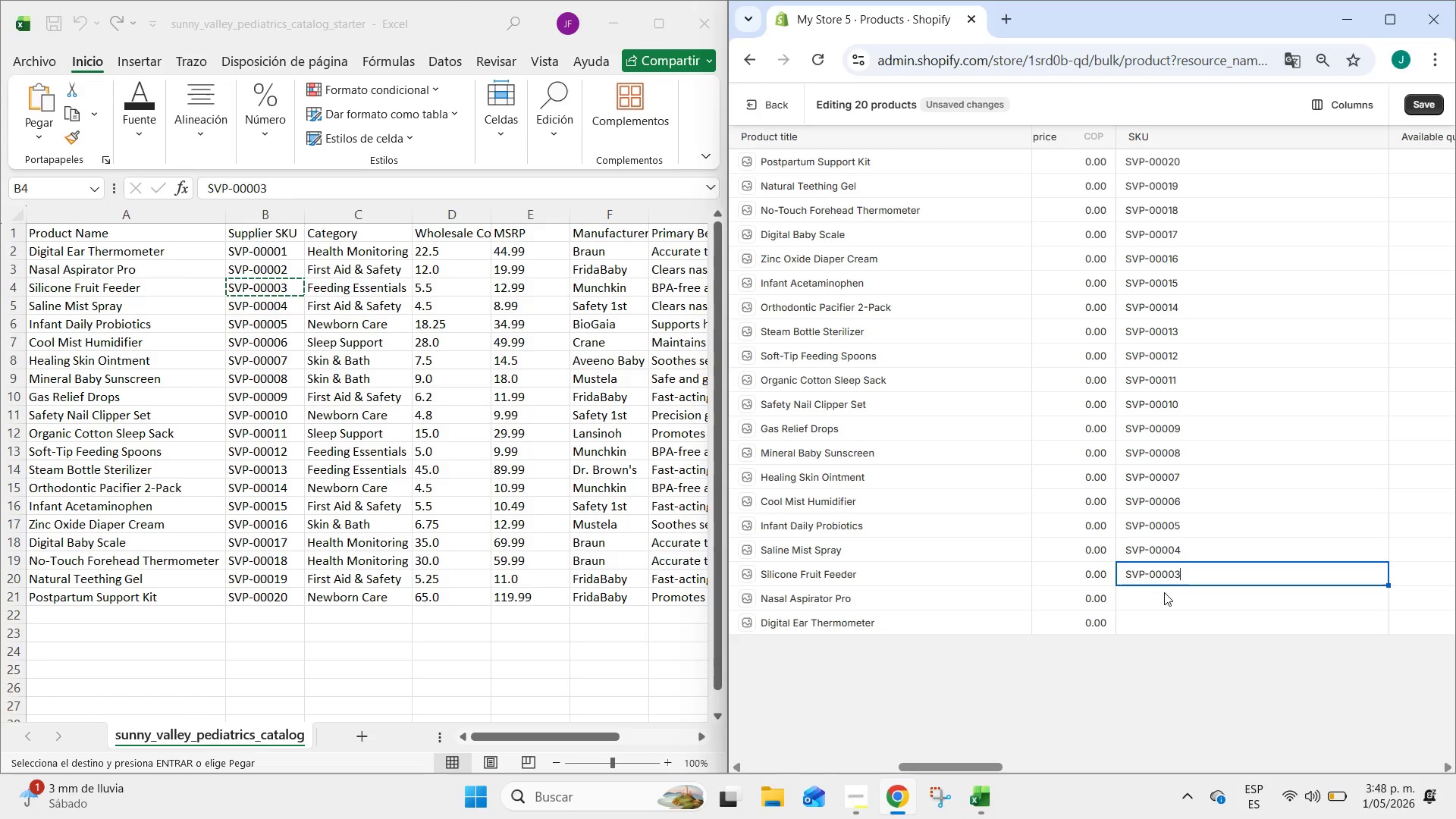 
left_click([1164, 592])
 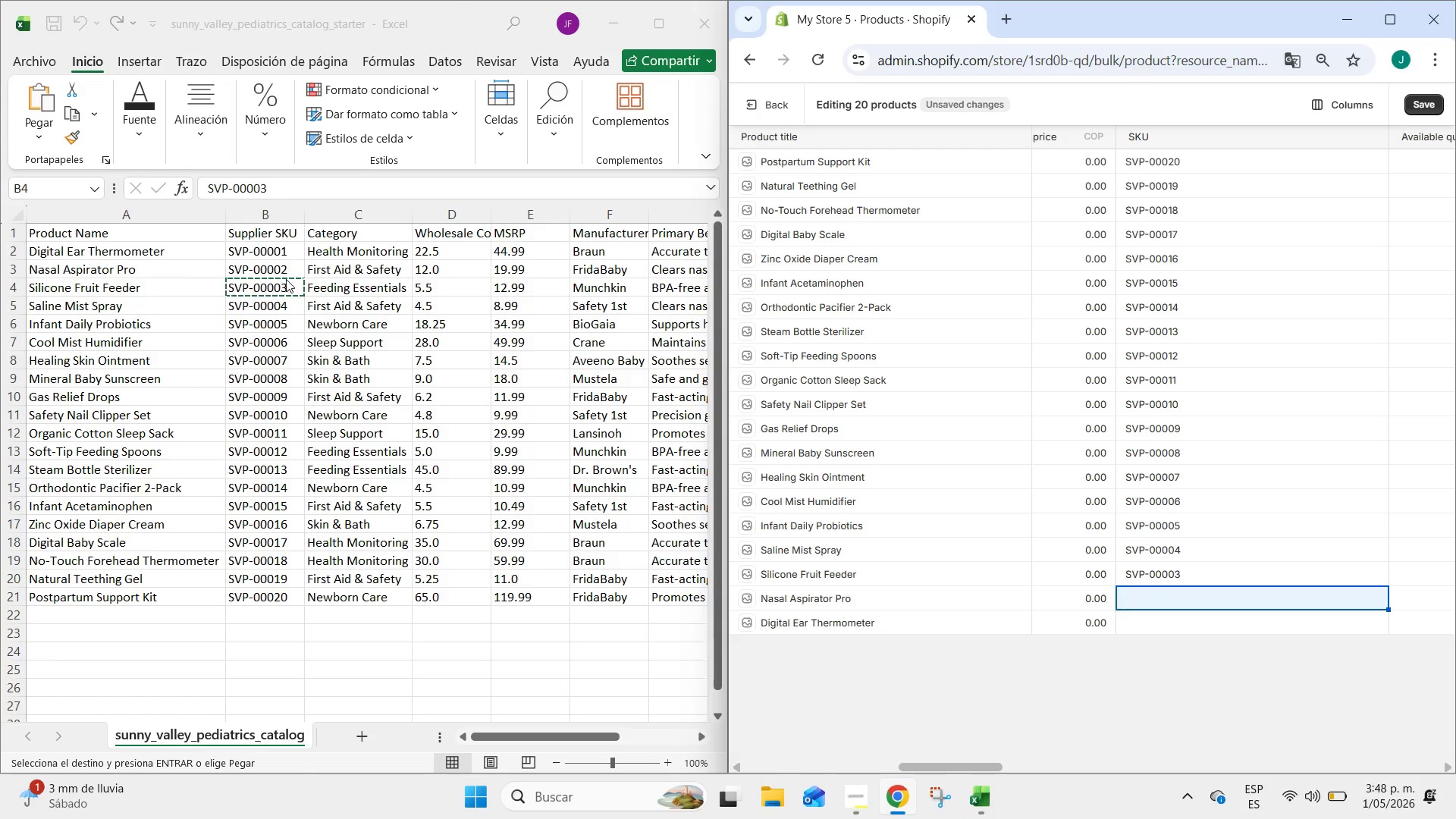 
double_click([289, 272])
 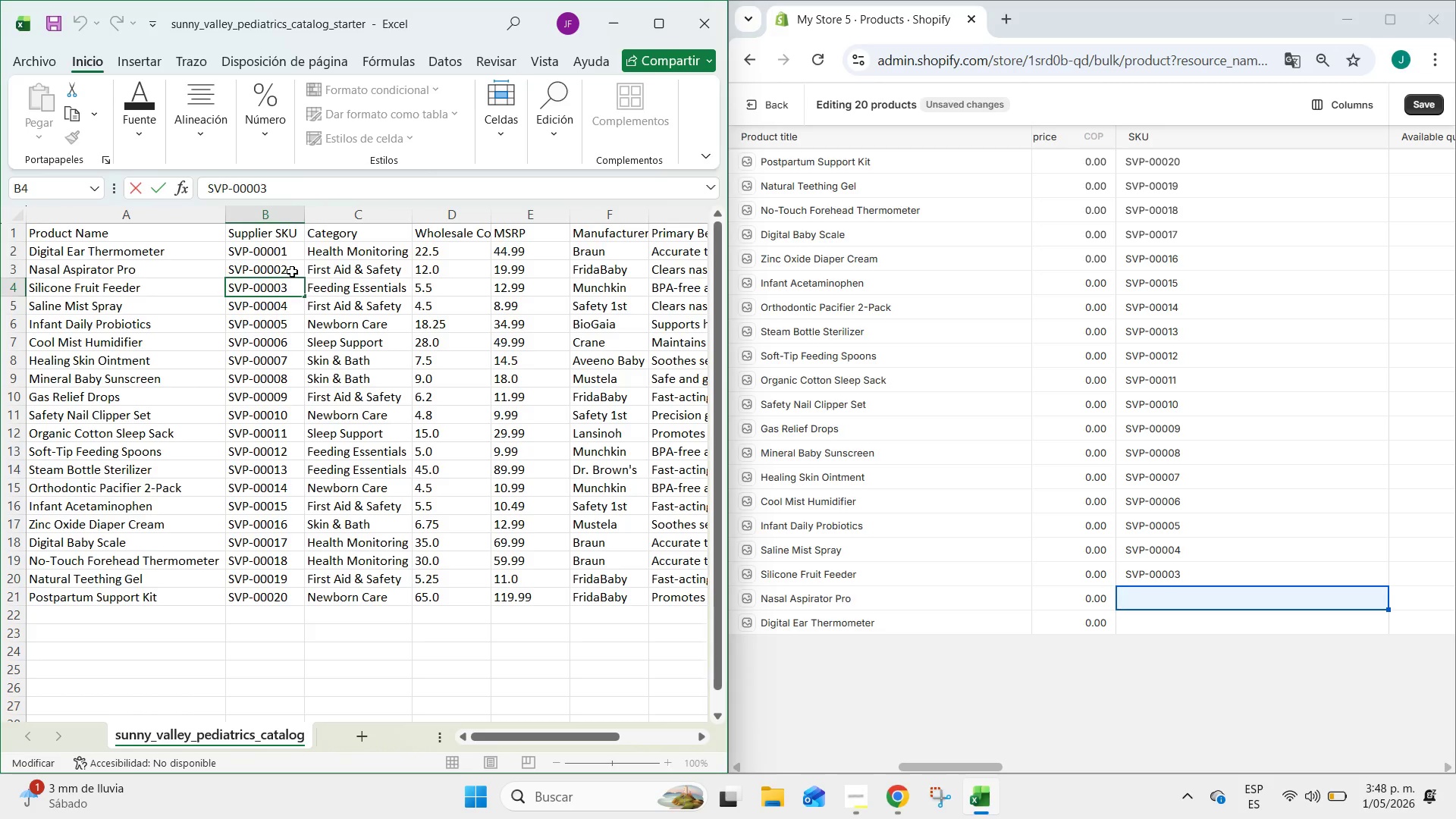 
left_click([292, 271])
 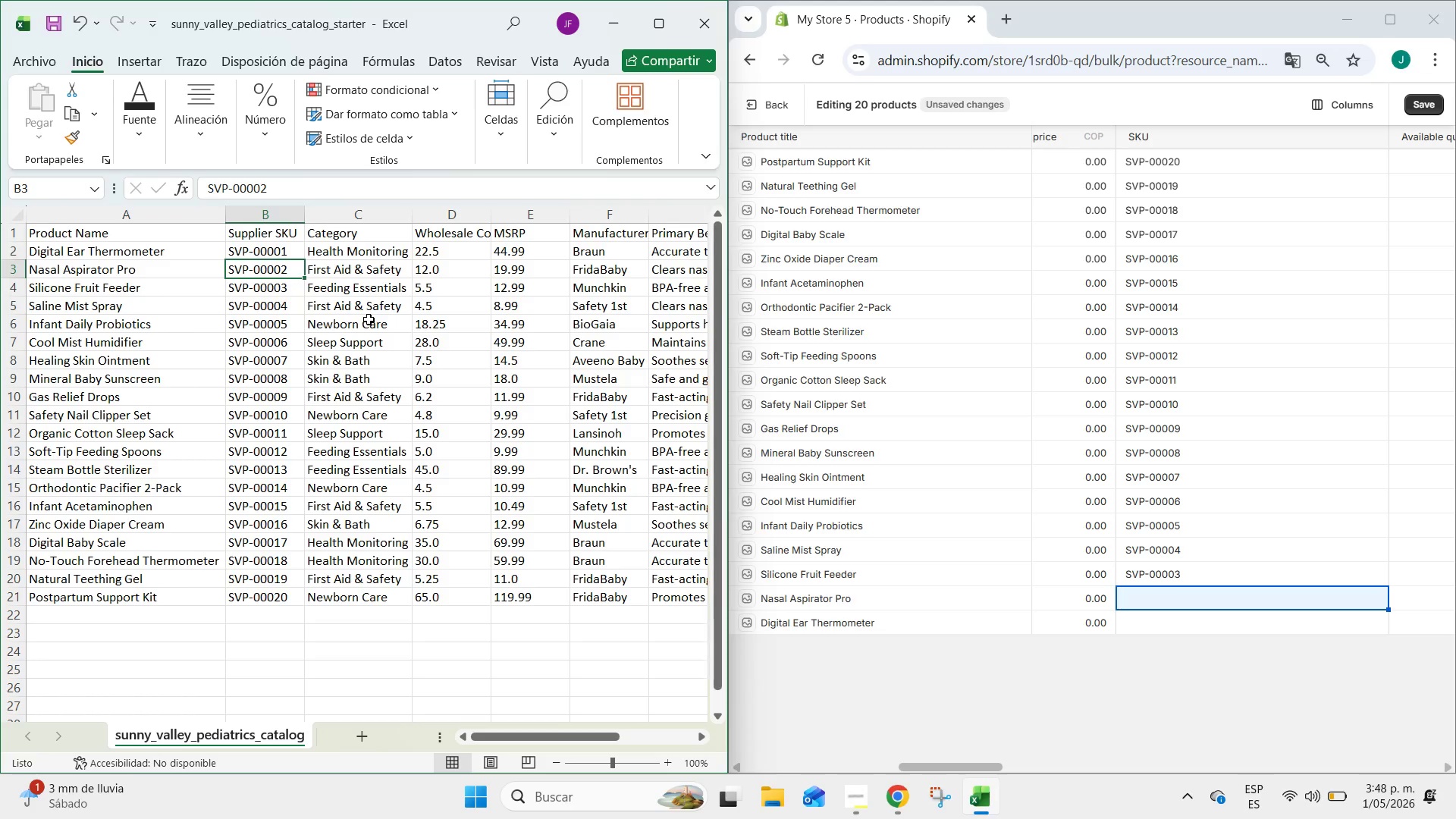 
key(Control+C)
 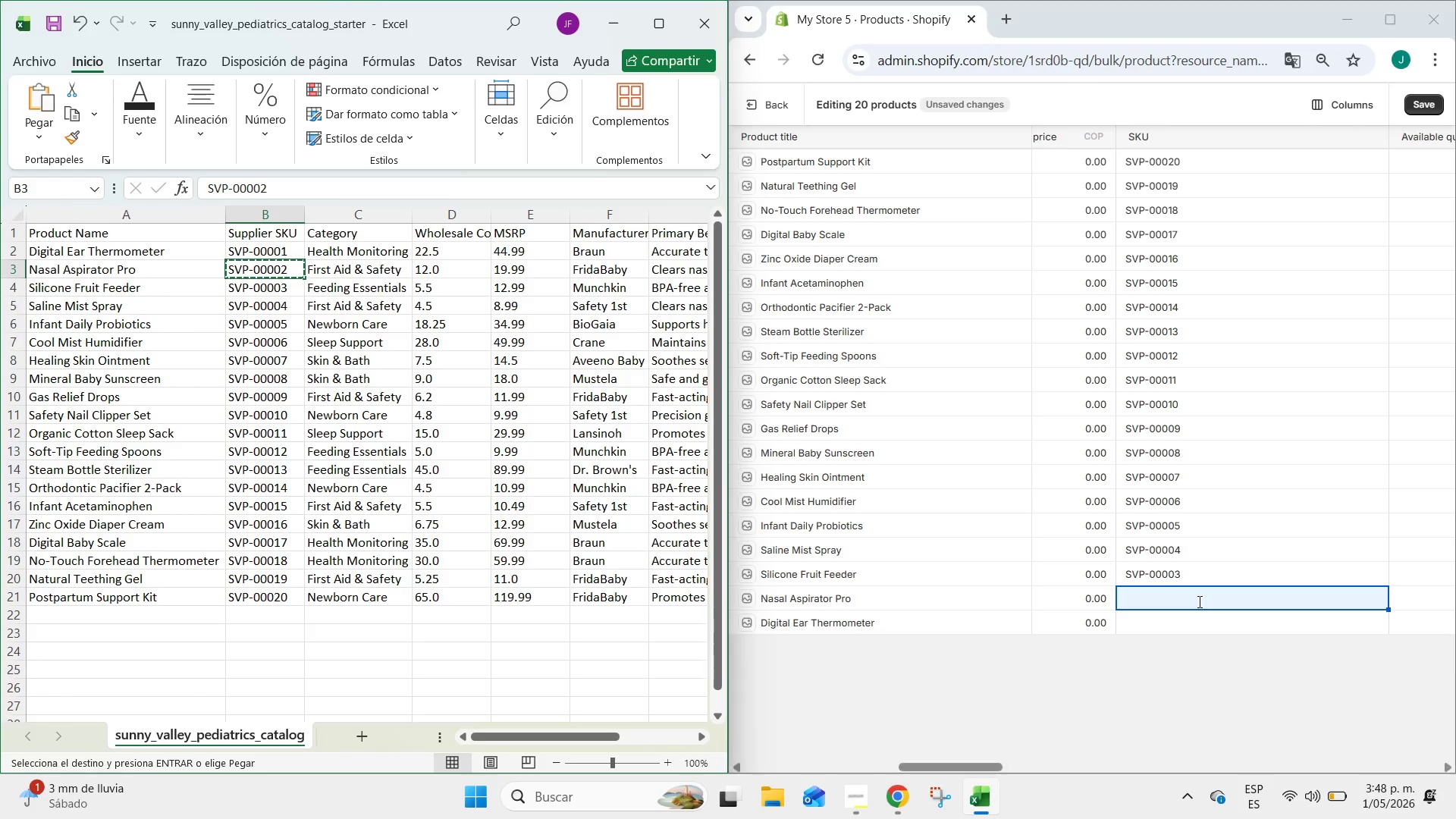 
double_click([1198, 601])
 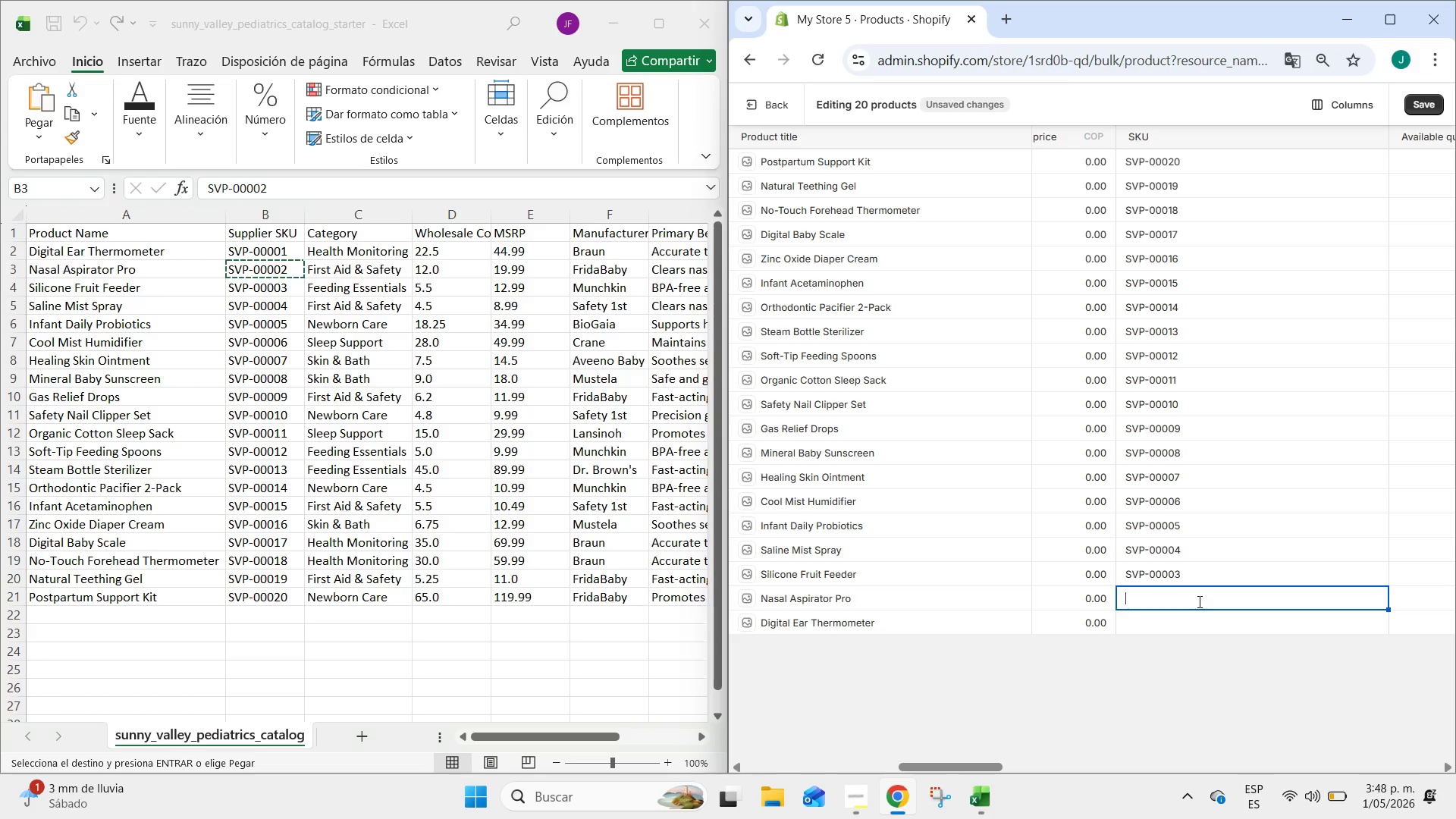 
key(Control+ControlLeft)
 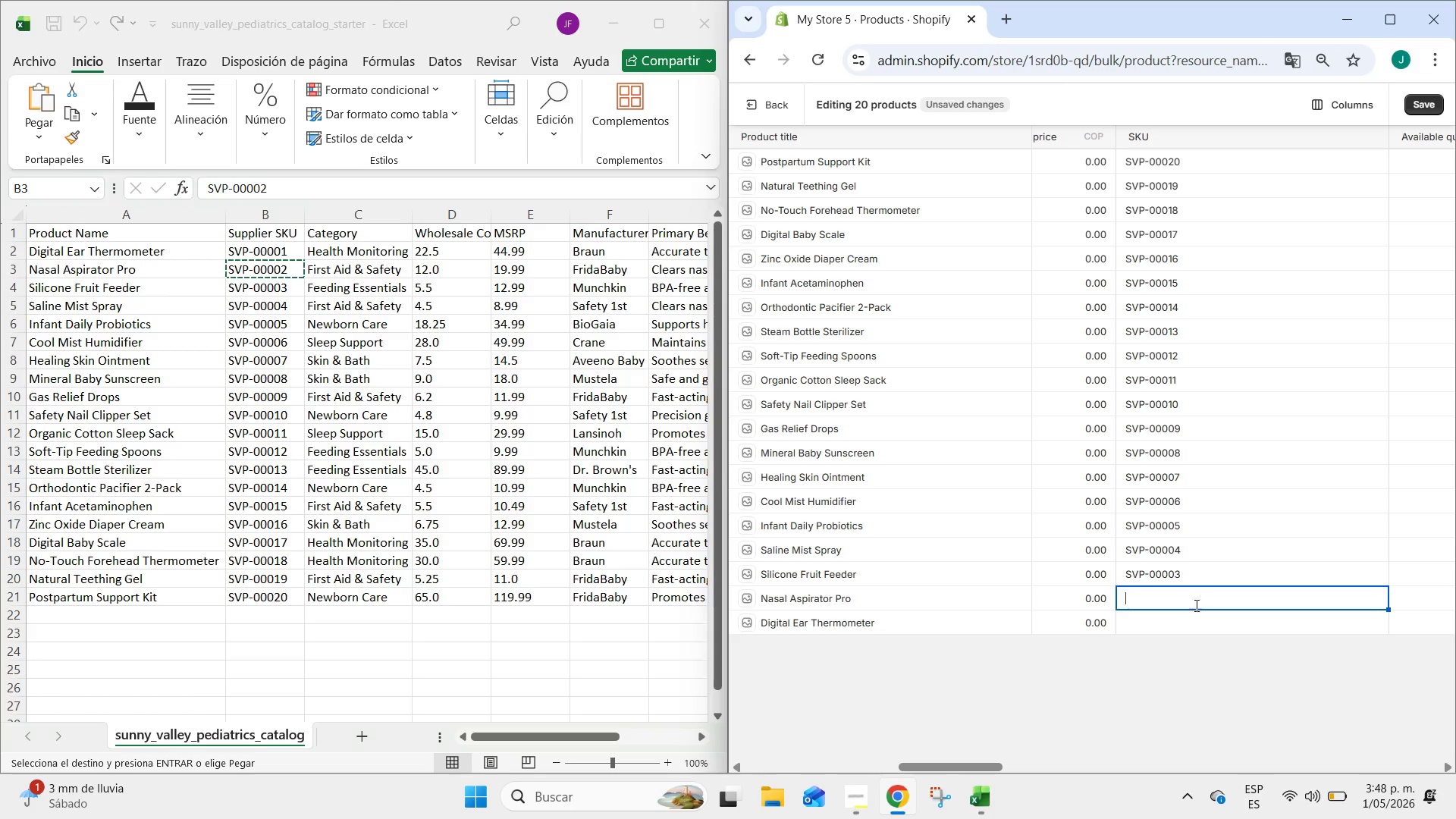 
key(Control+V)
 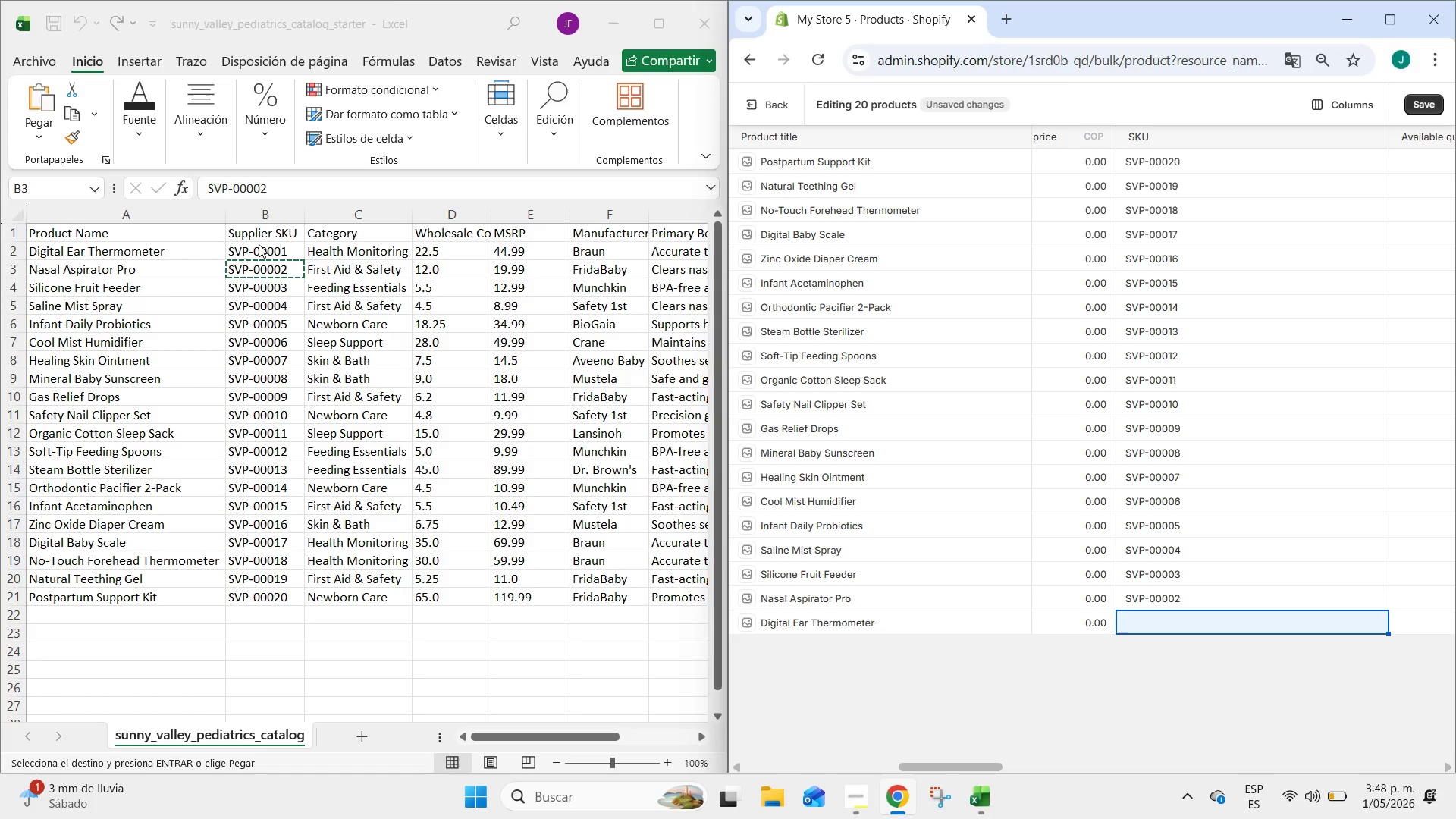 
double_click([262, 250])
 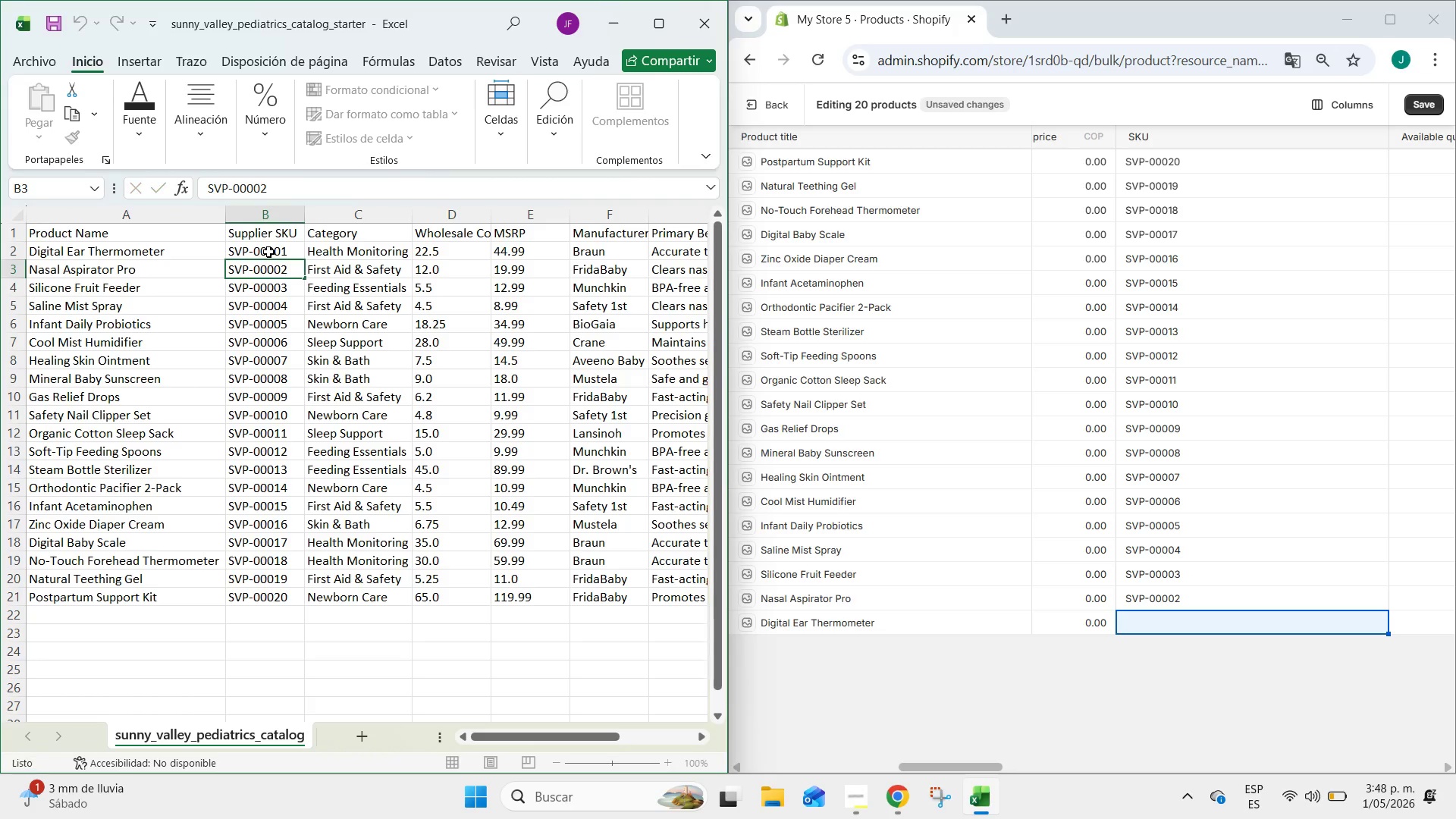 
double_click([268, 252])
 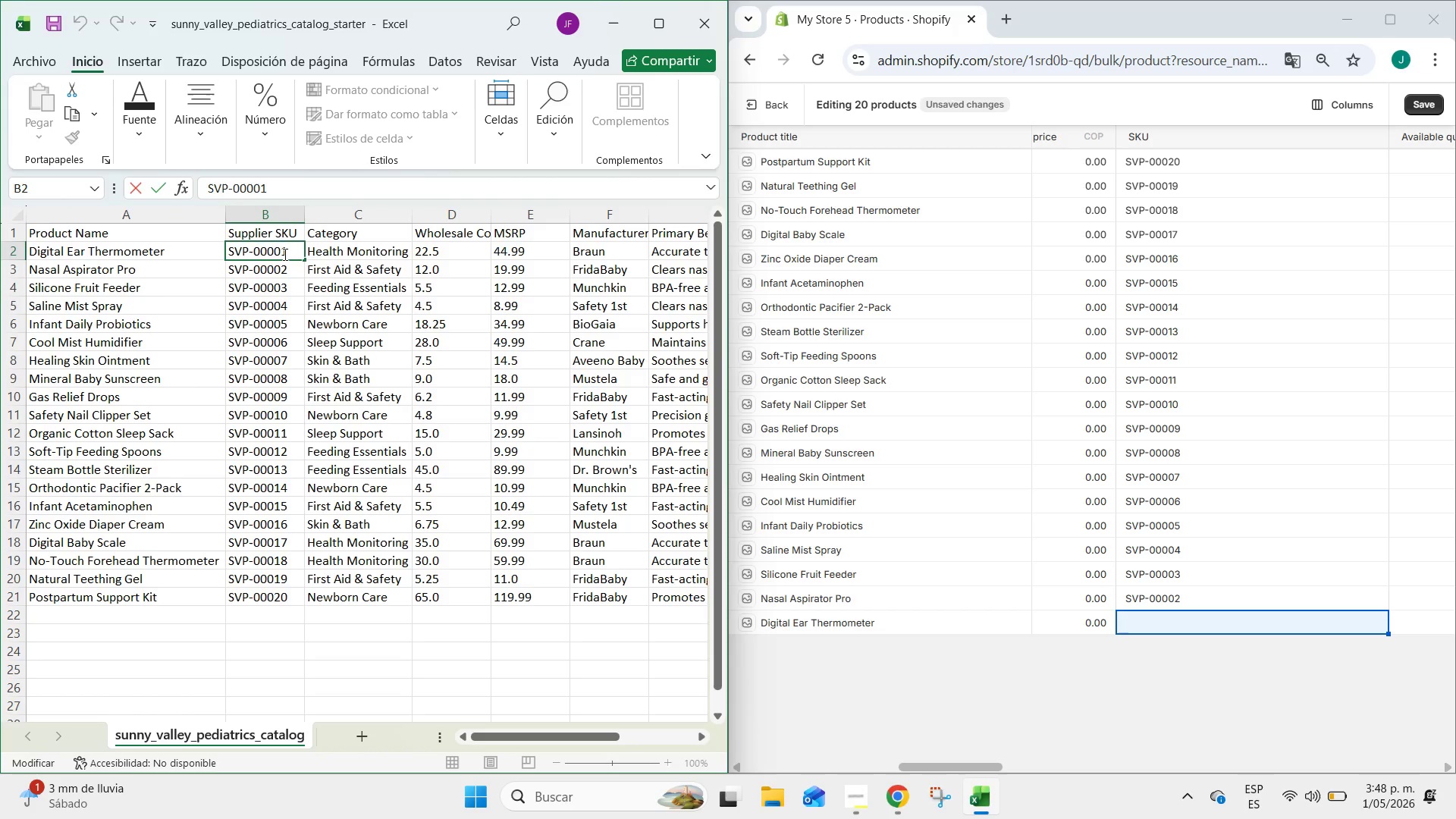 
double_click([284, 254])
 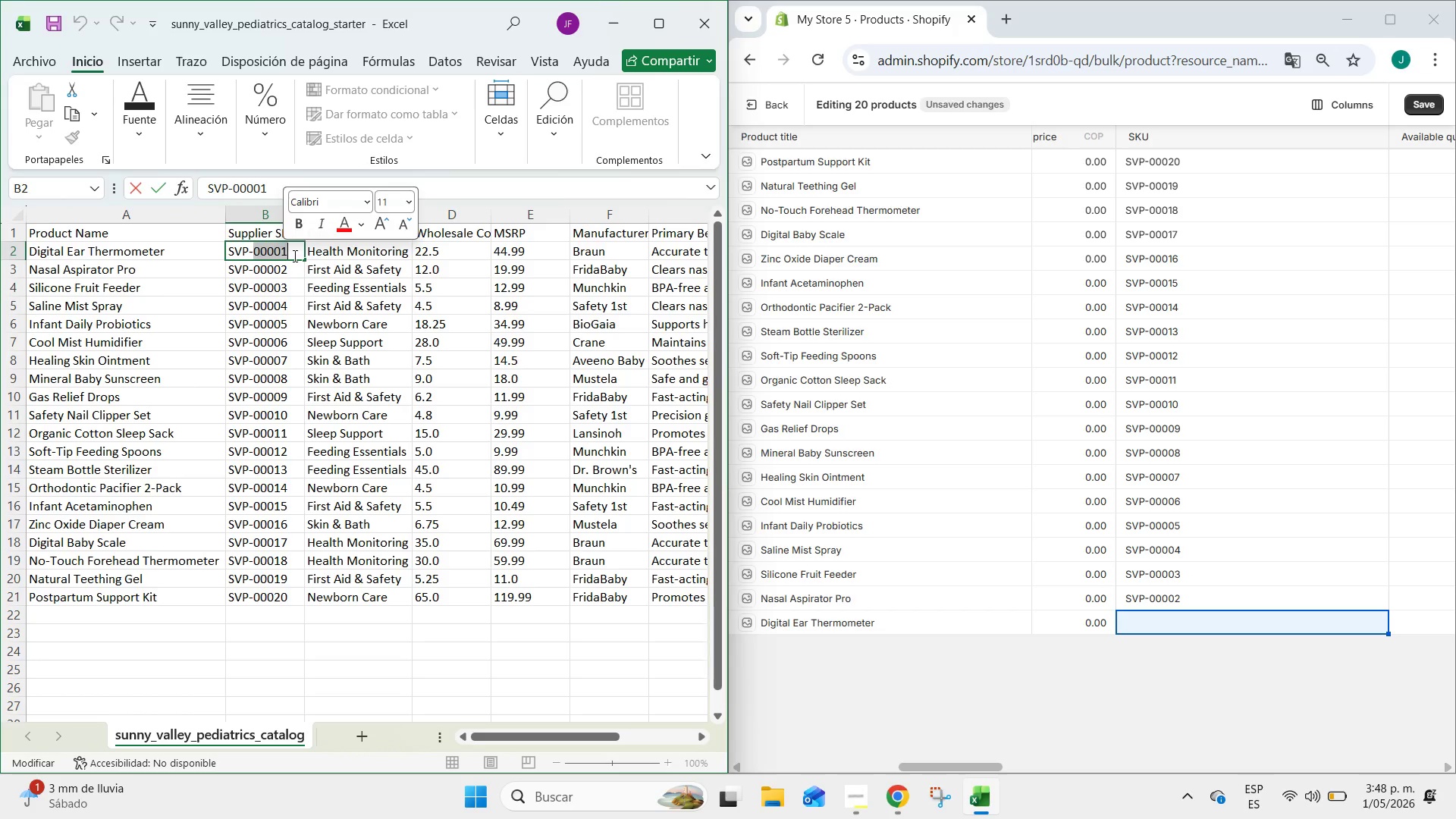 
double_click([293, 256])
 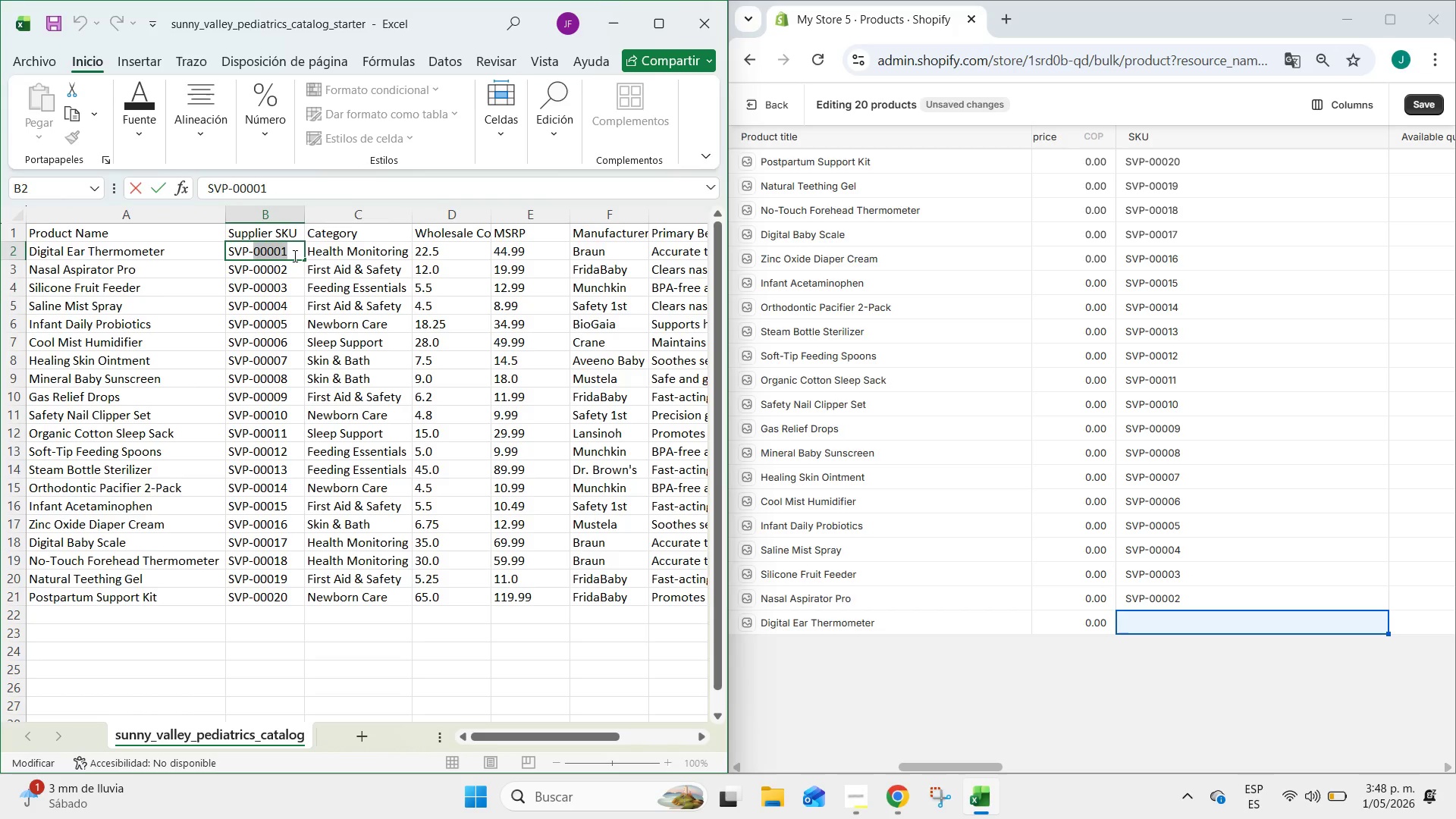 
triple_click([293, 256])
 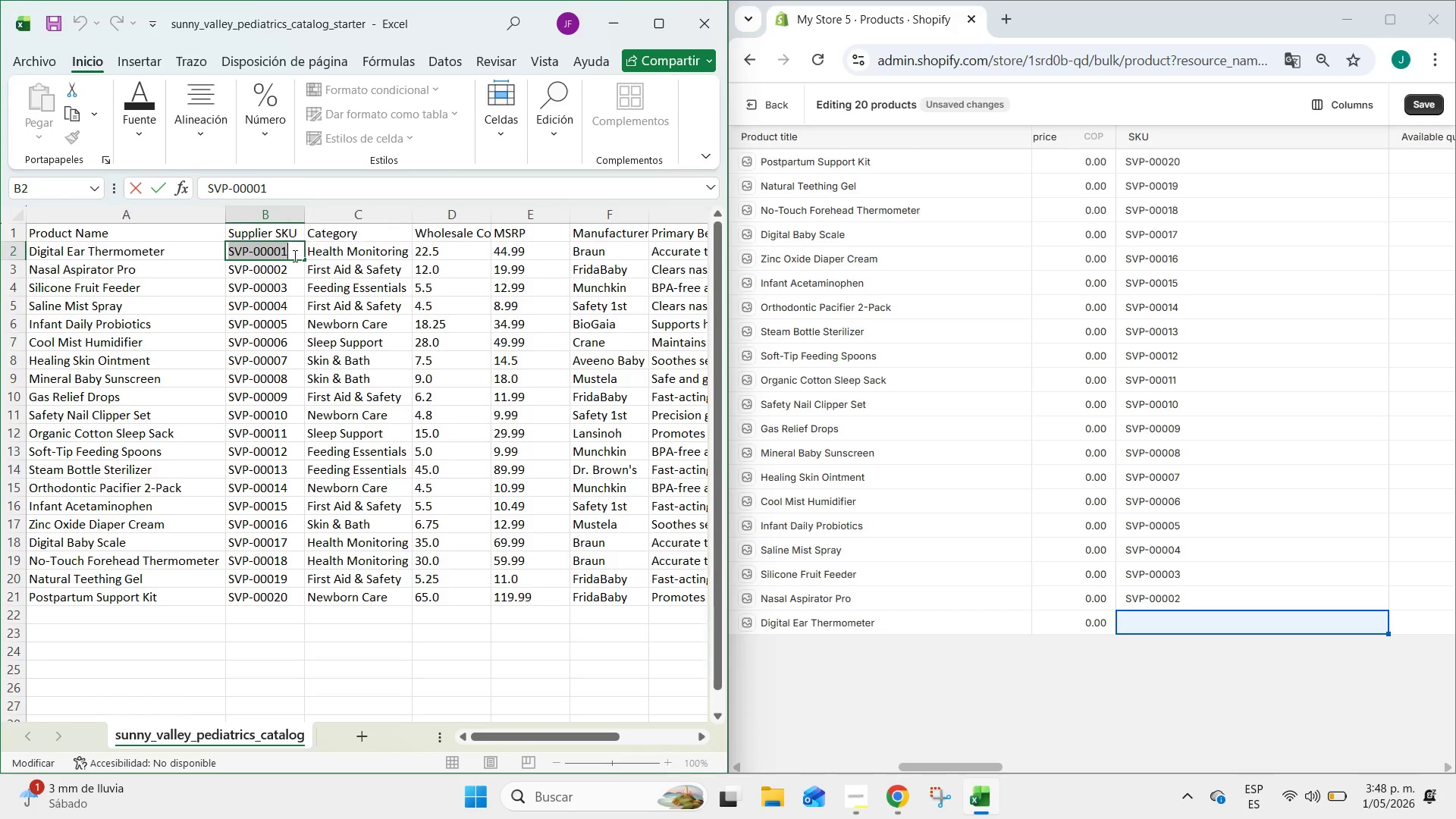 
key(Control+C)
 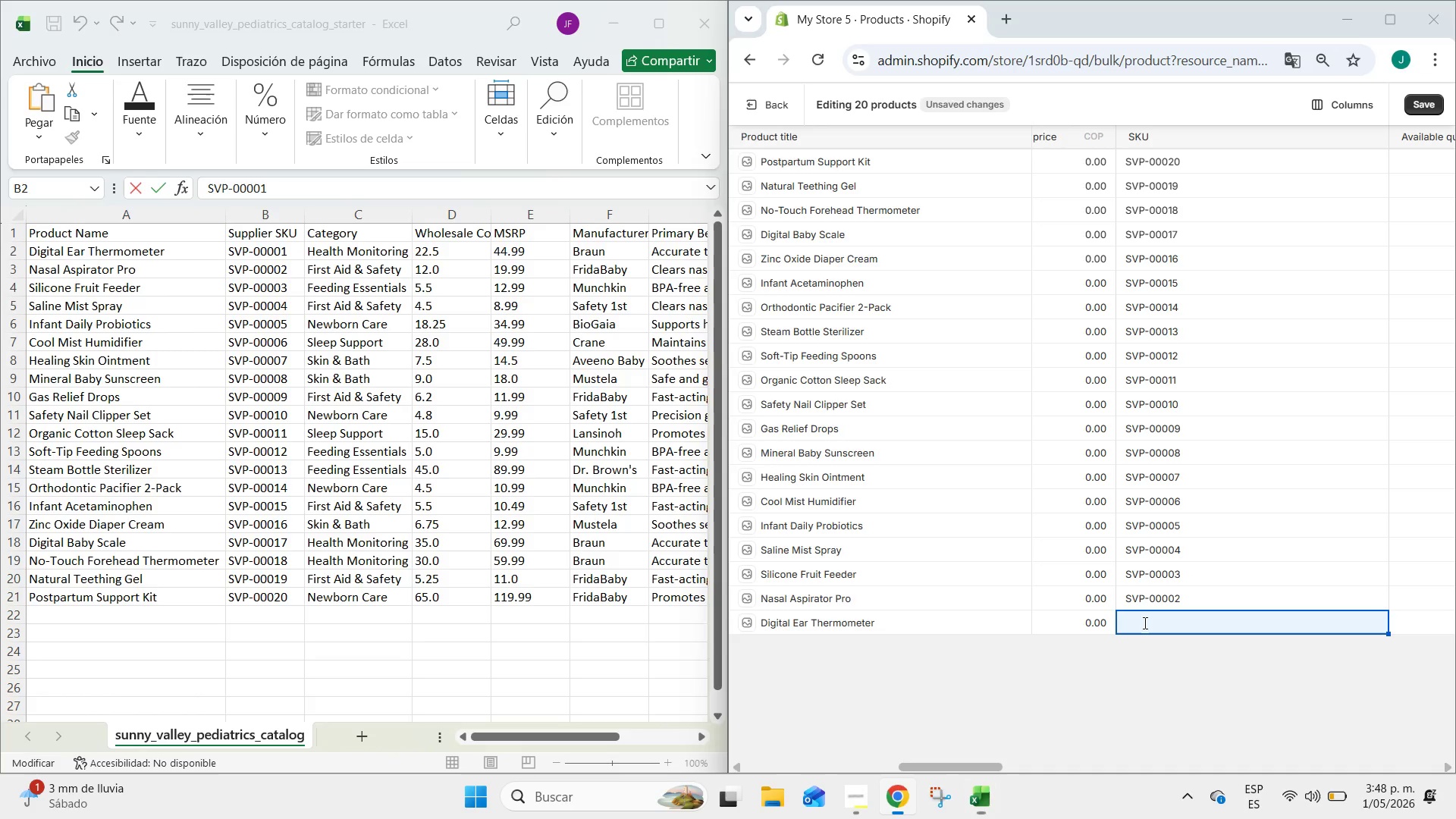 
double_click([1144, 623])
 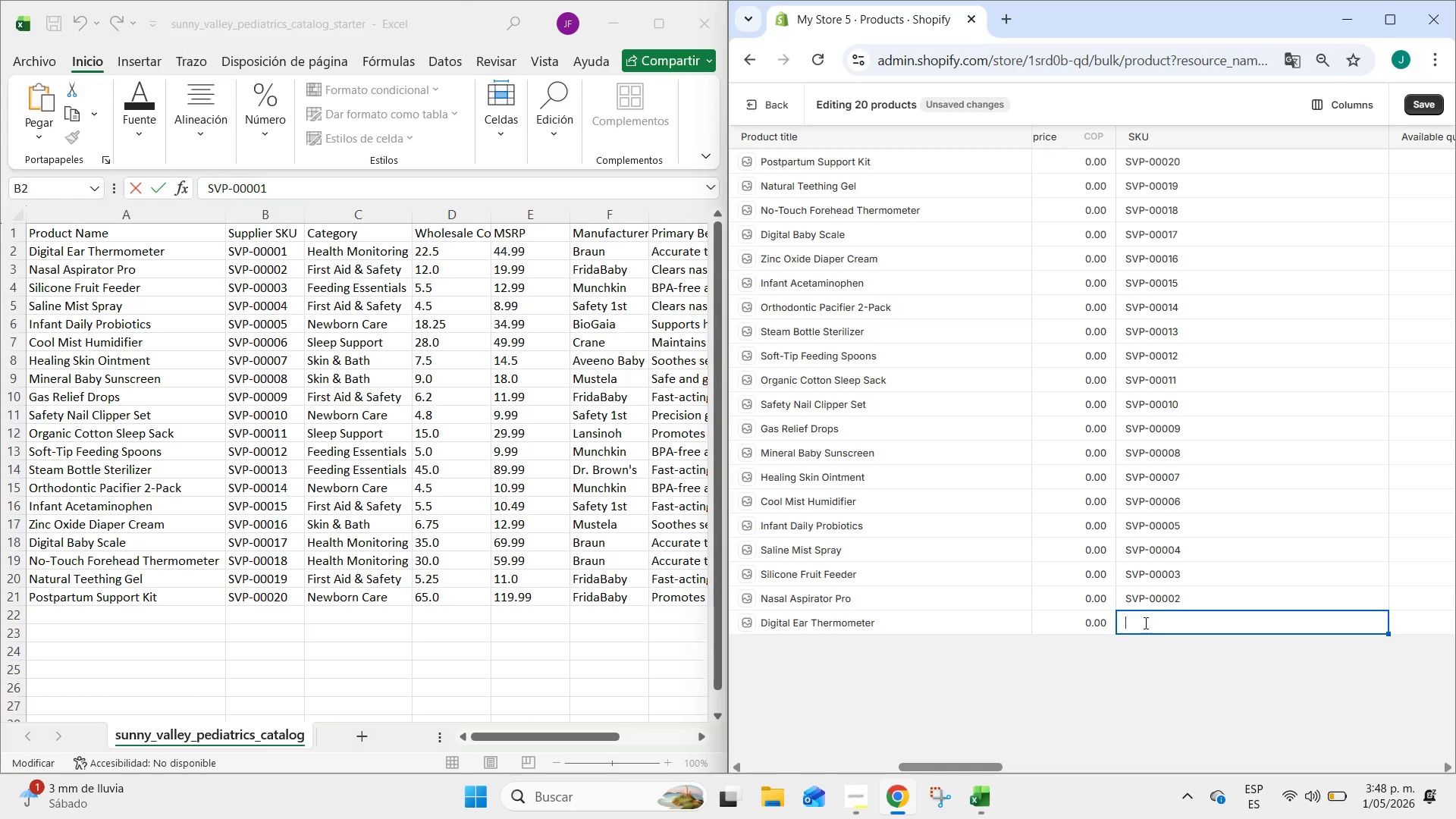 
key(Control+ControlLeft)
 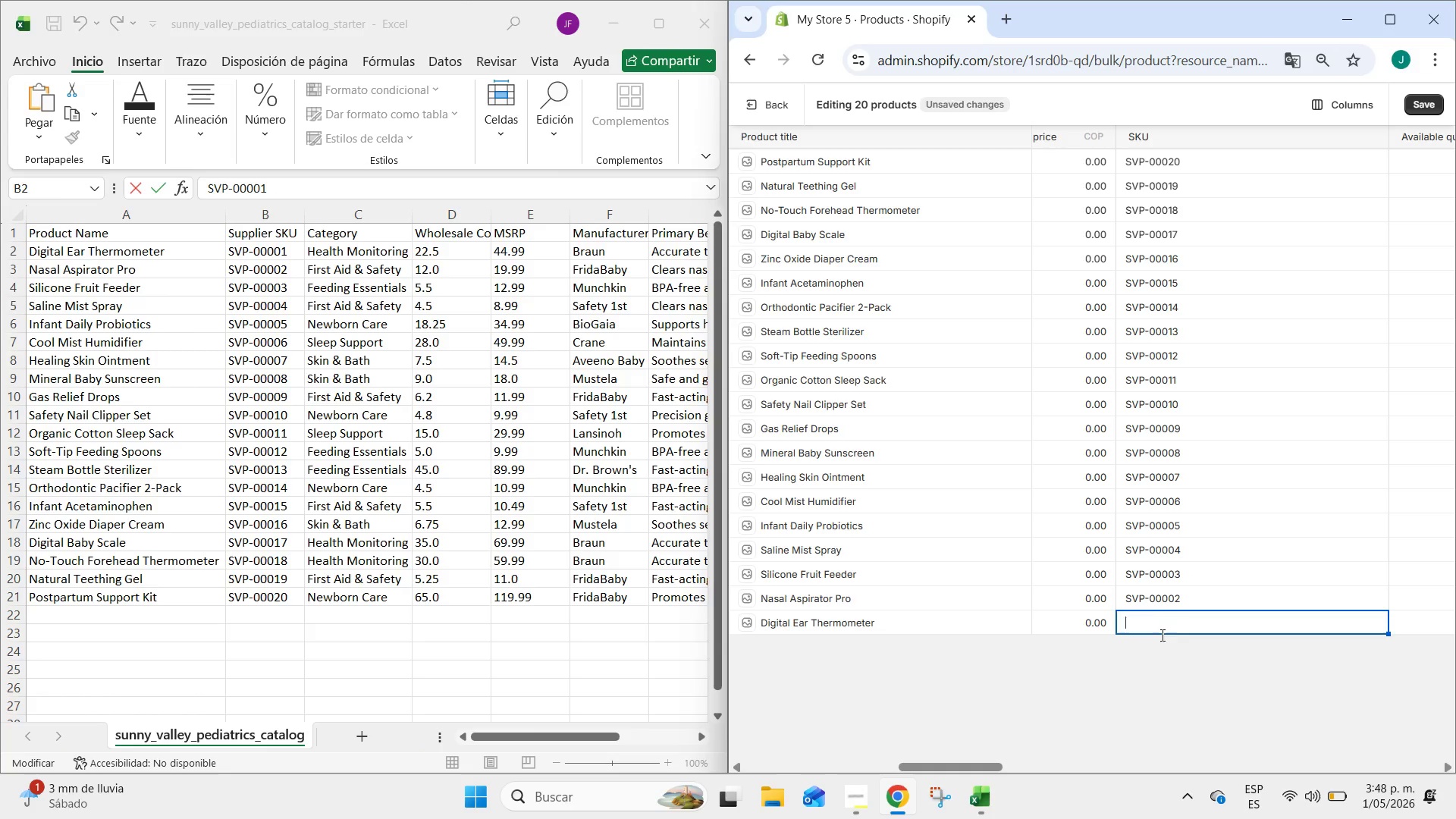 
key(Control+V)
 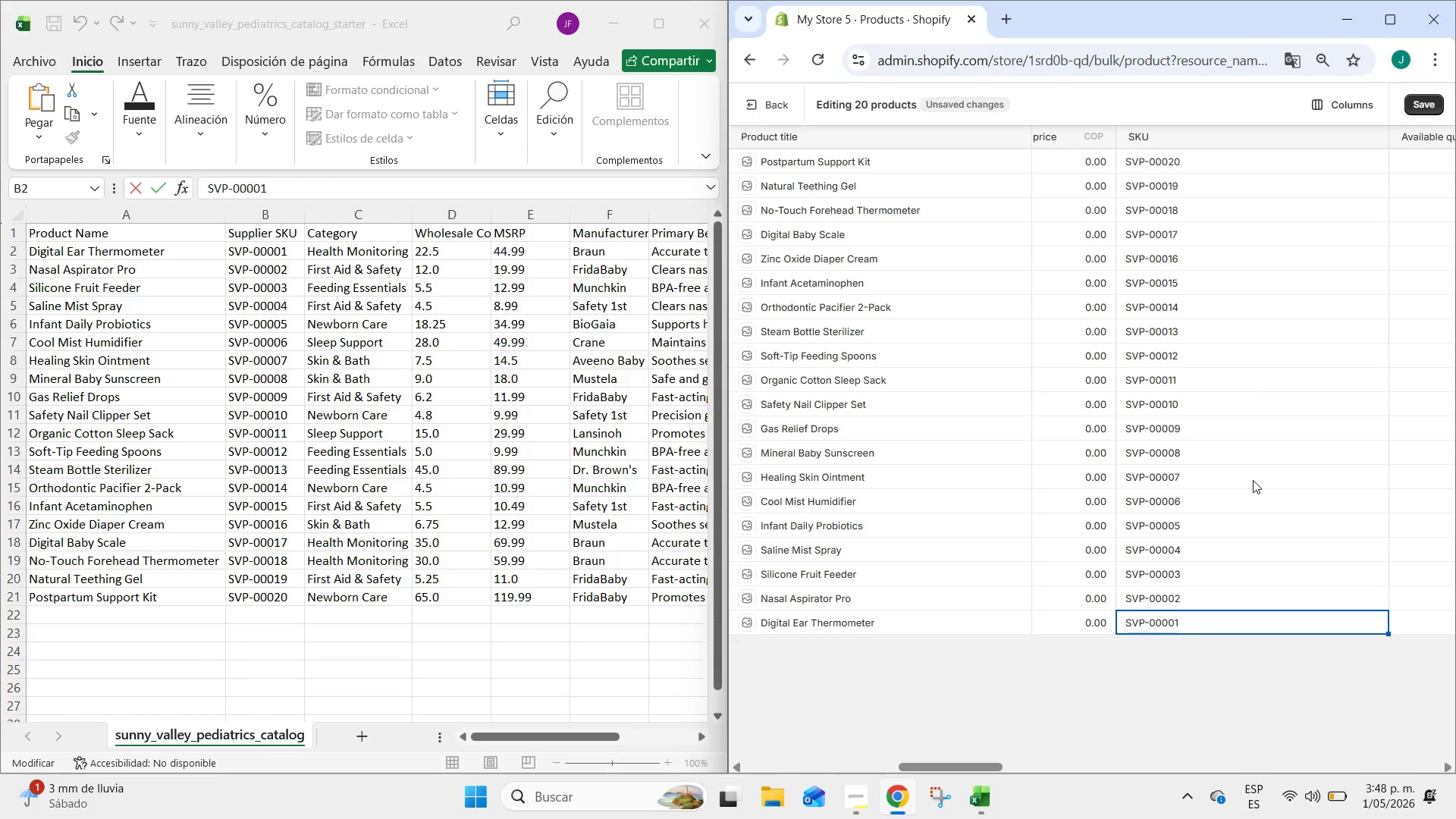 
left_click([1256, 557])
 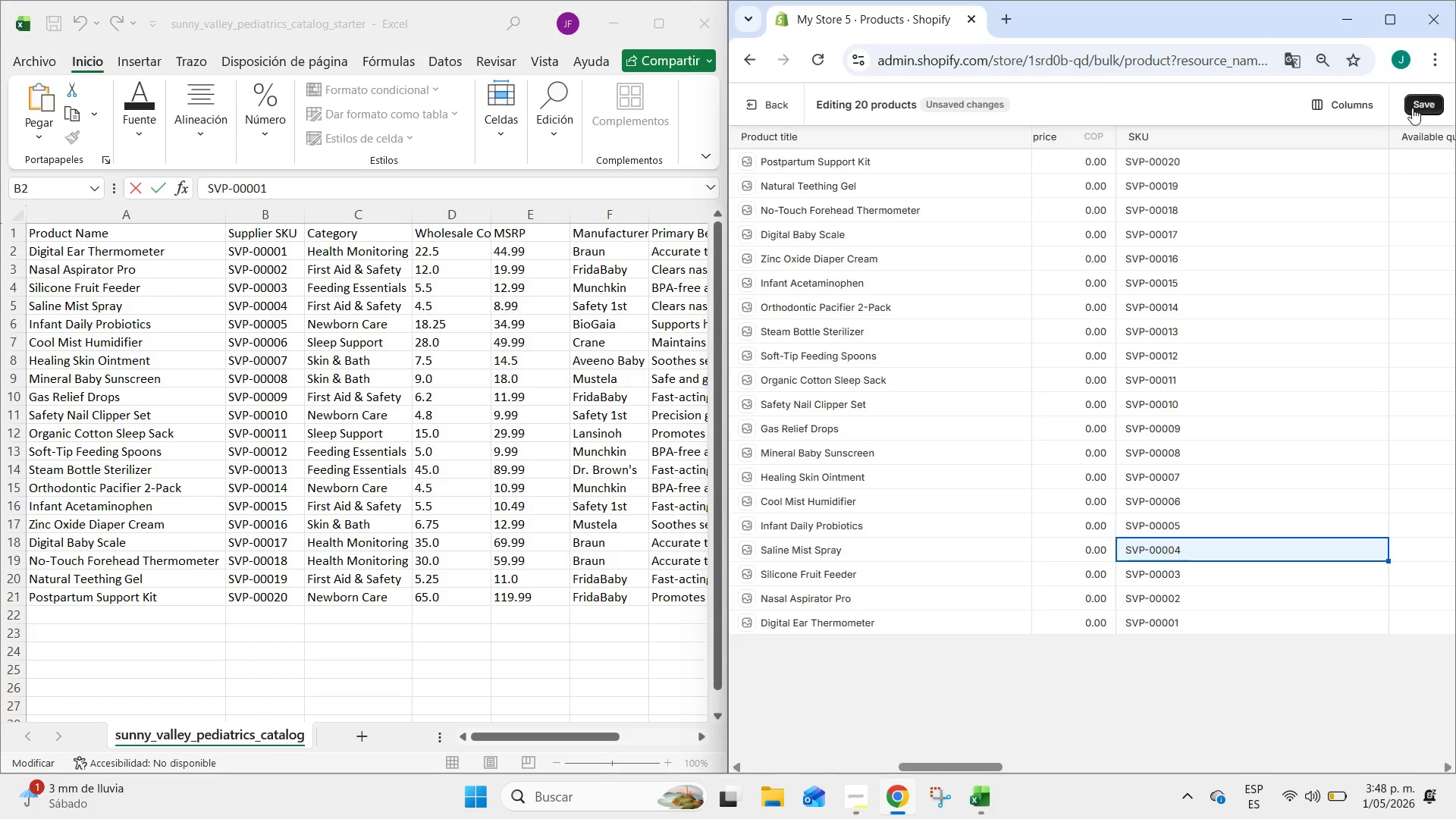 
left_click([1412, 105])
 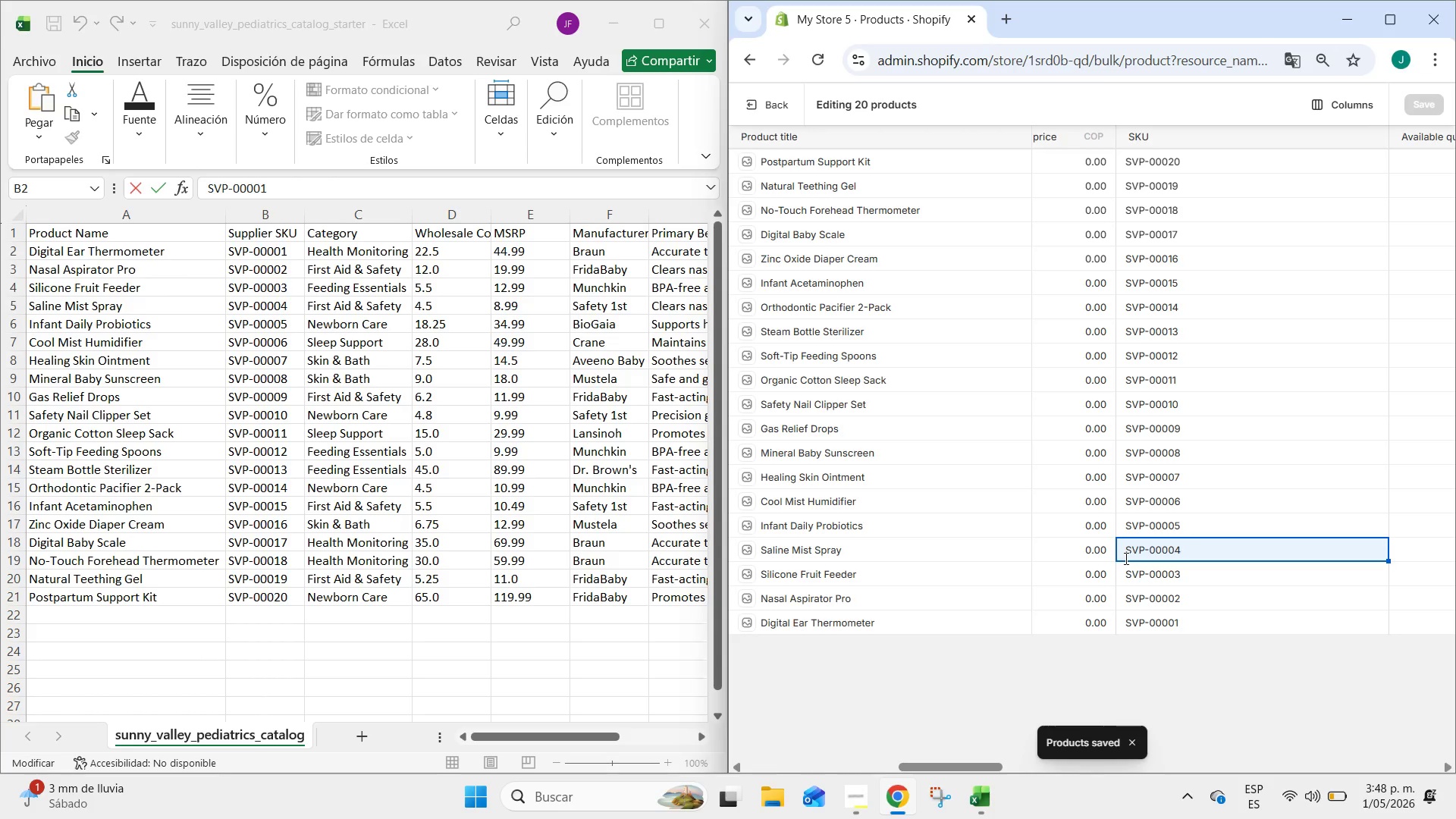 
wait(11.05)
 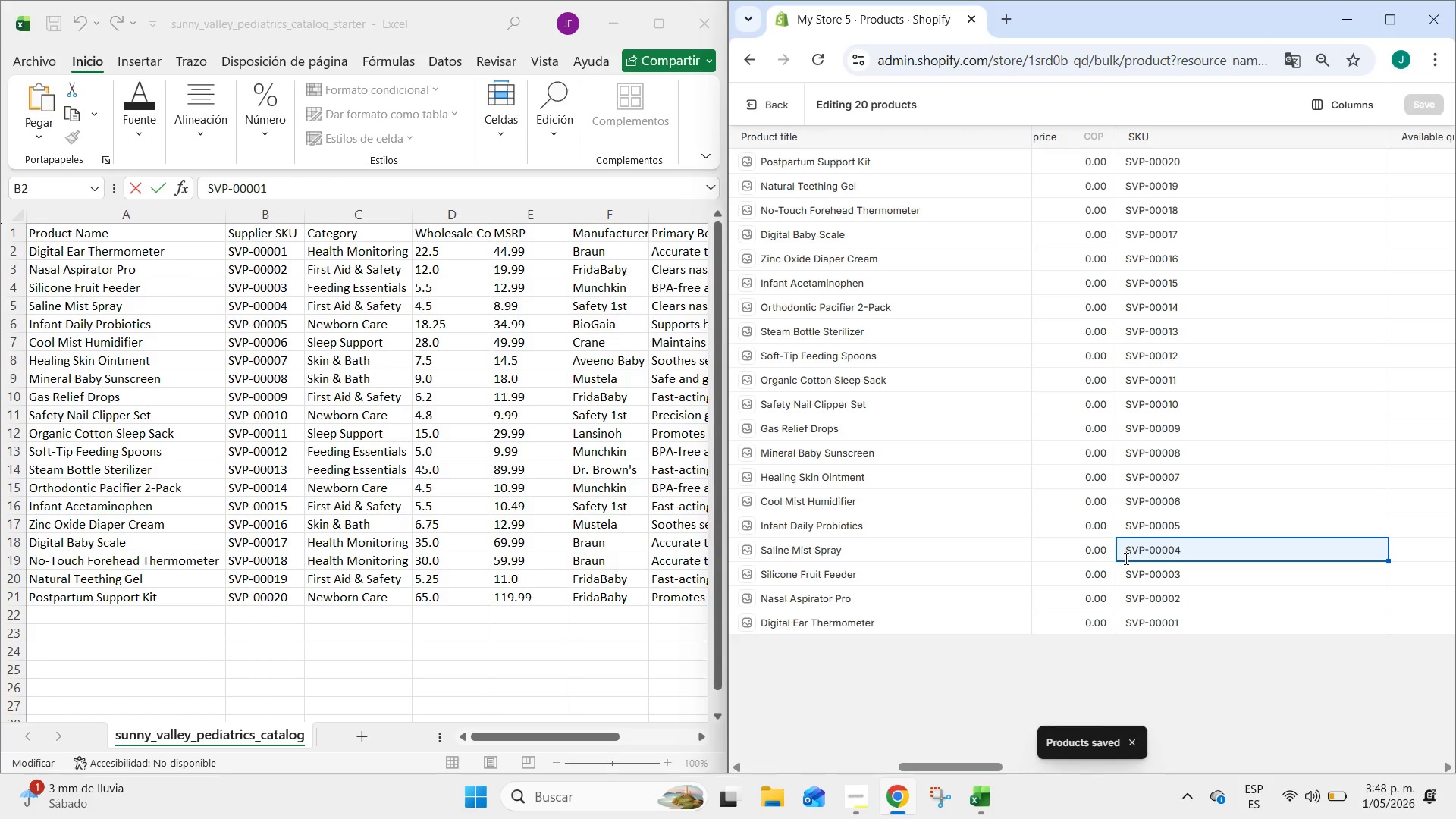 
left_click([624, 28])
 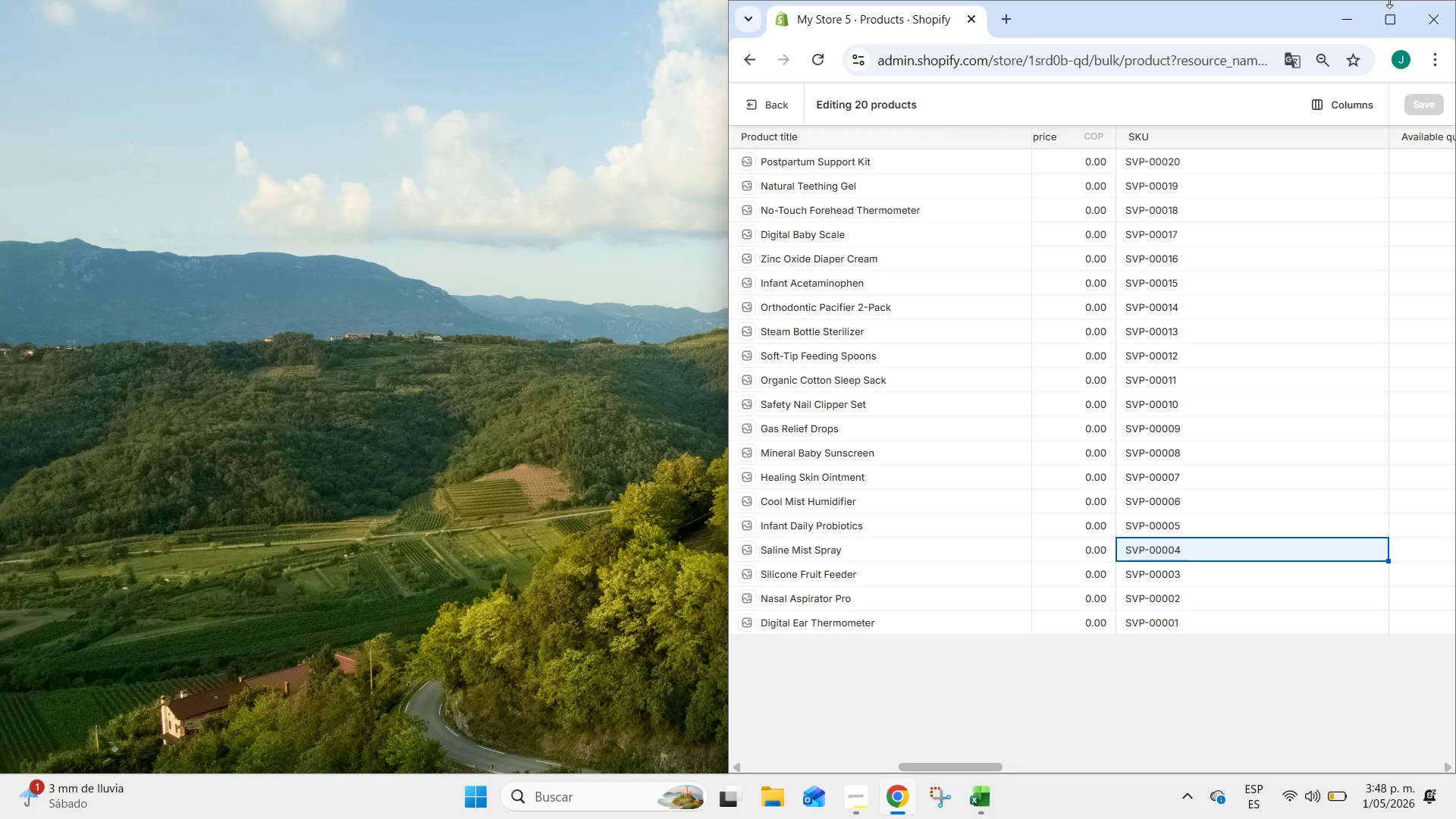 
double_click([1394, 17])
 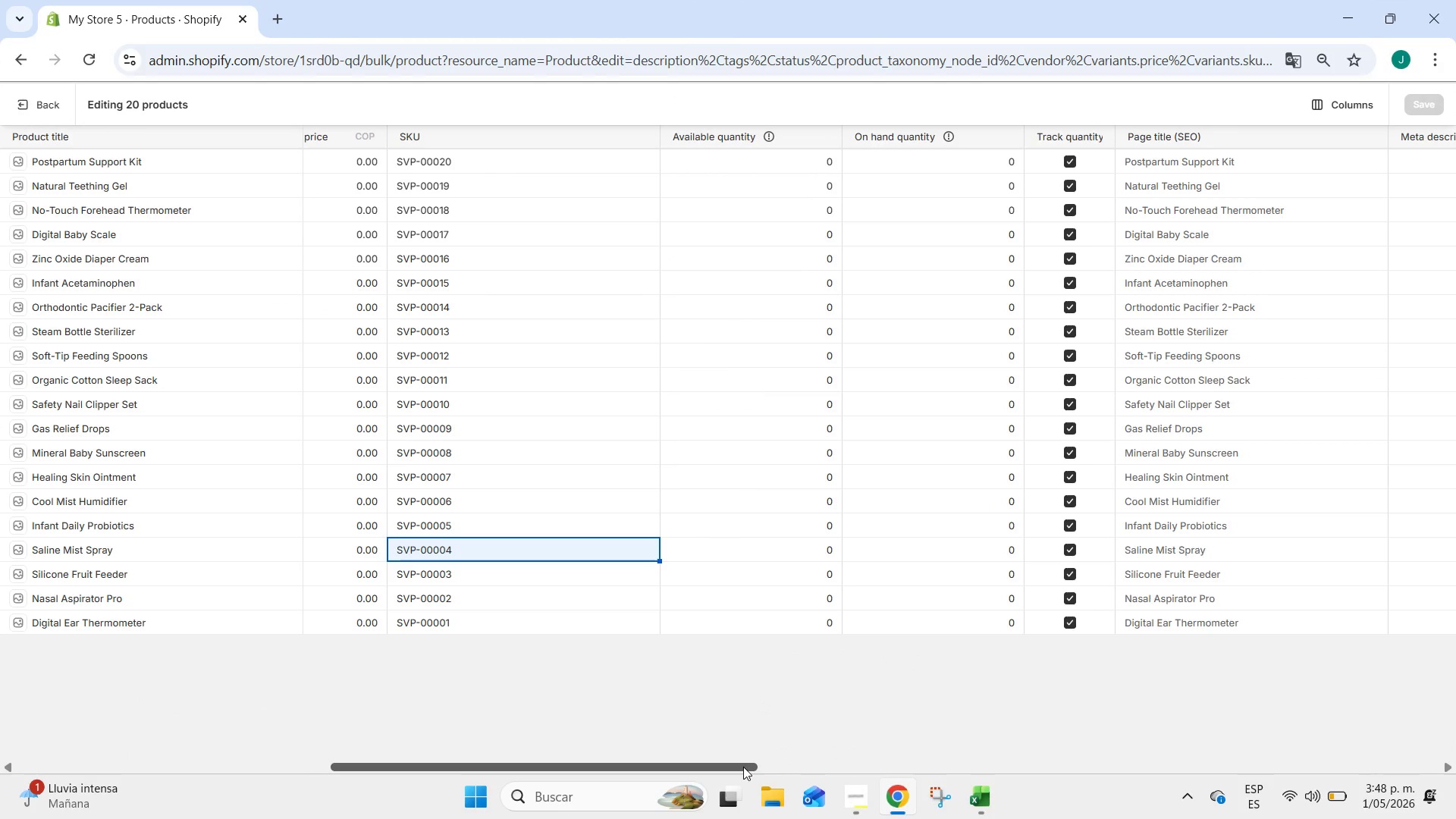 
left_click_drag(start_coordinate=[742, 764], to_coordinate=[891, 709])
 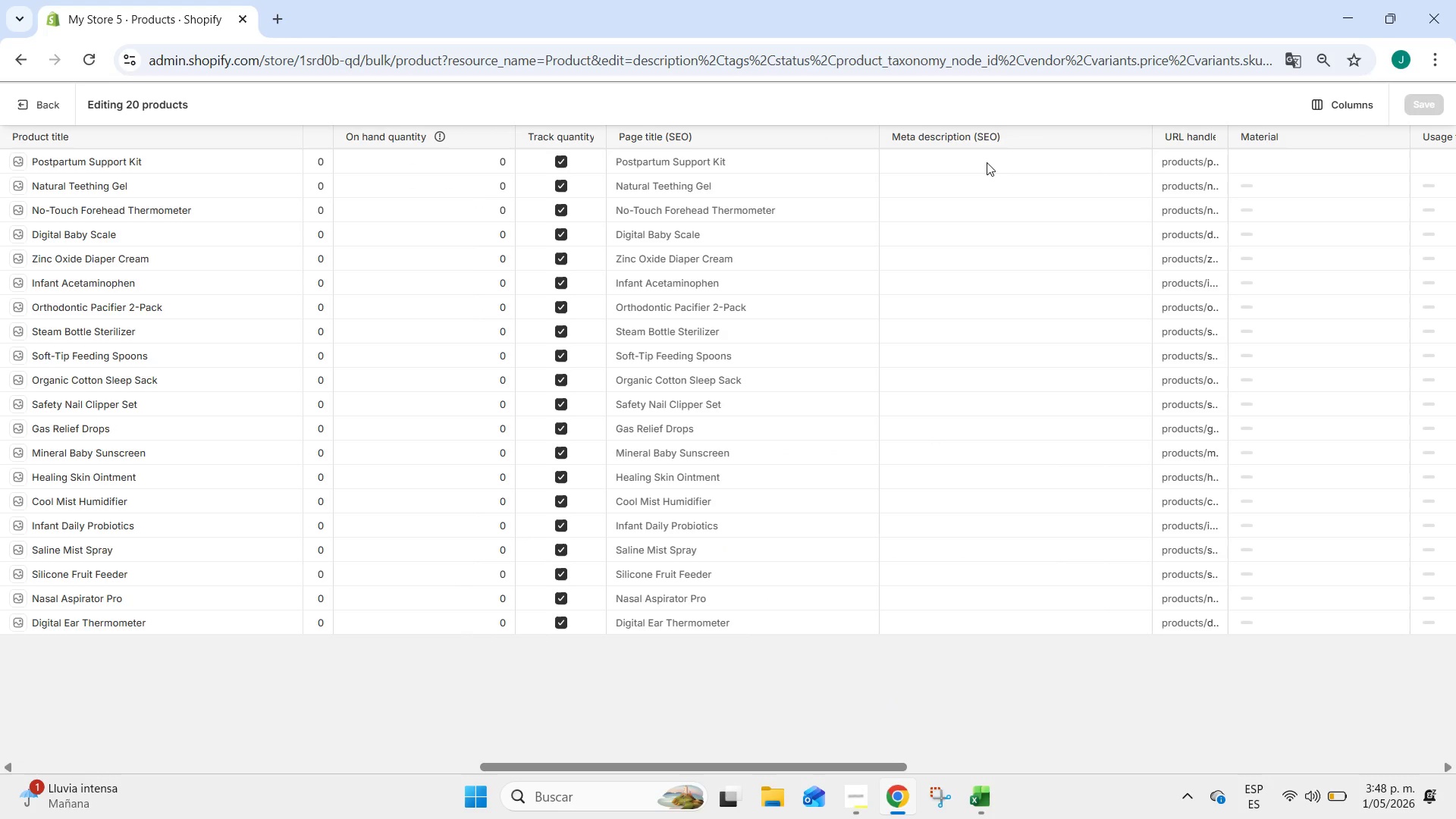 
left_click([988, 157])
 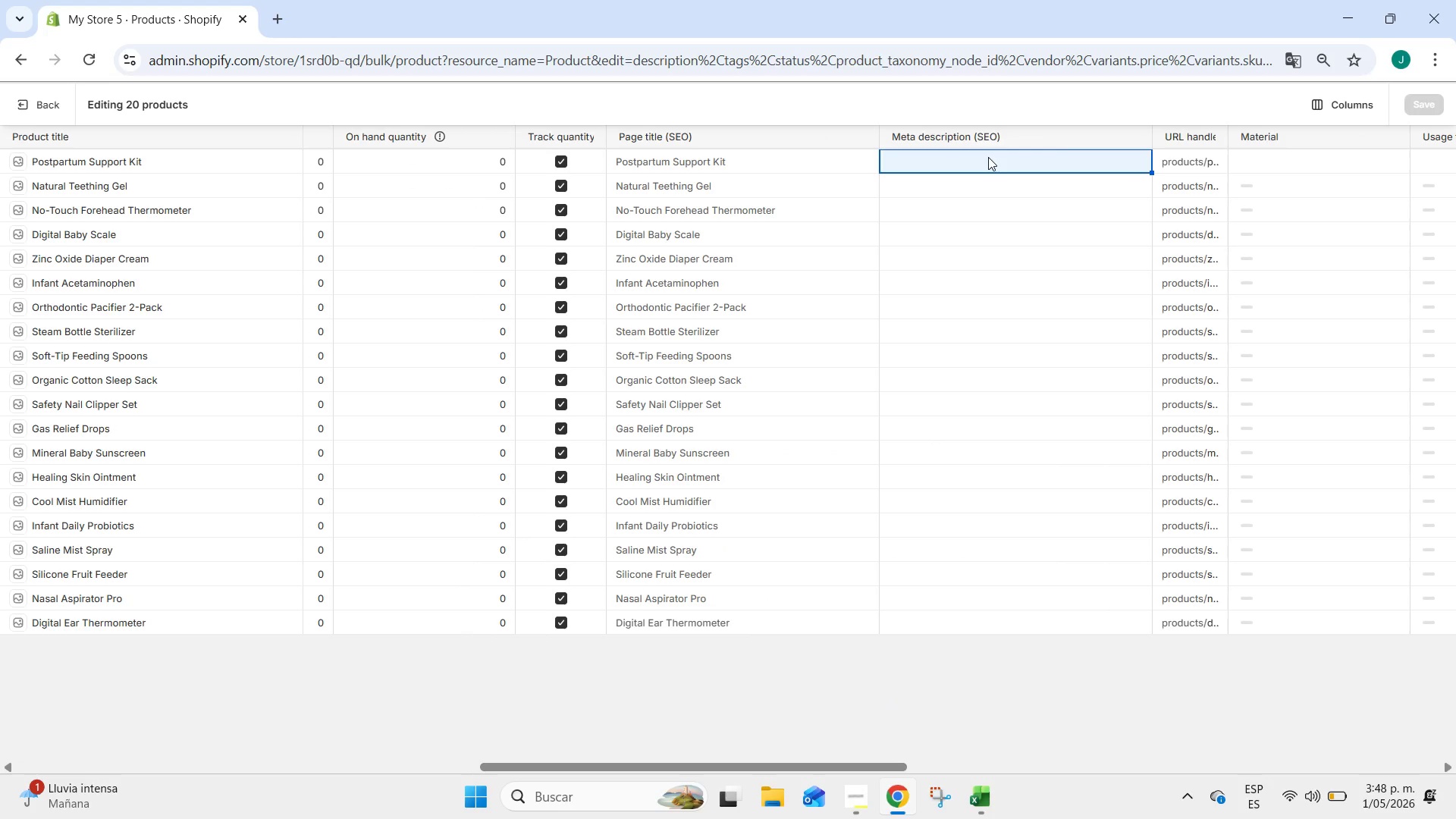 
key(Quote)
 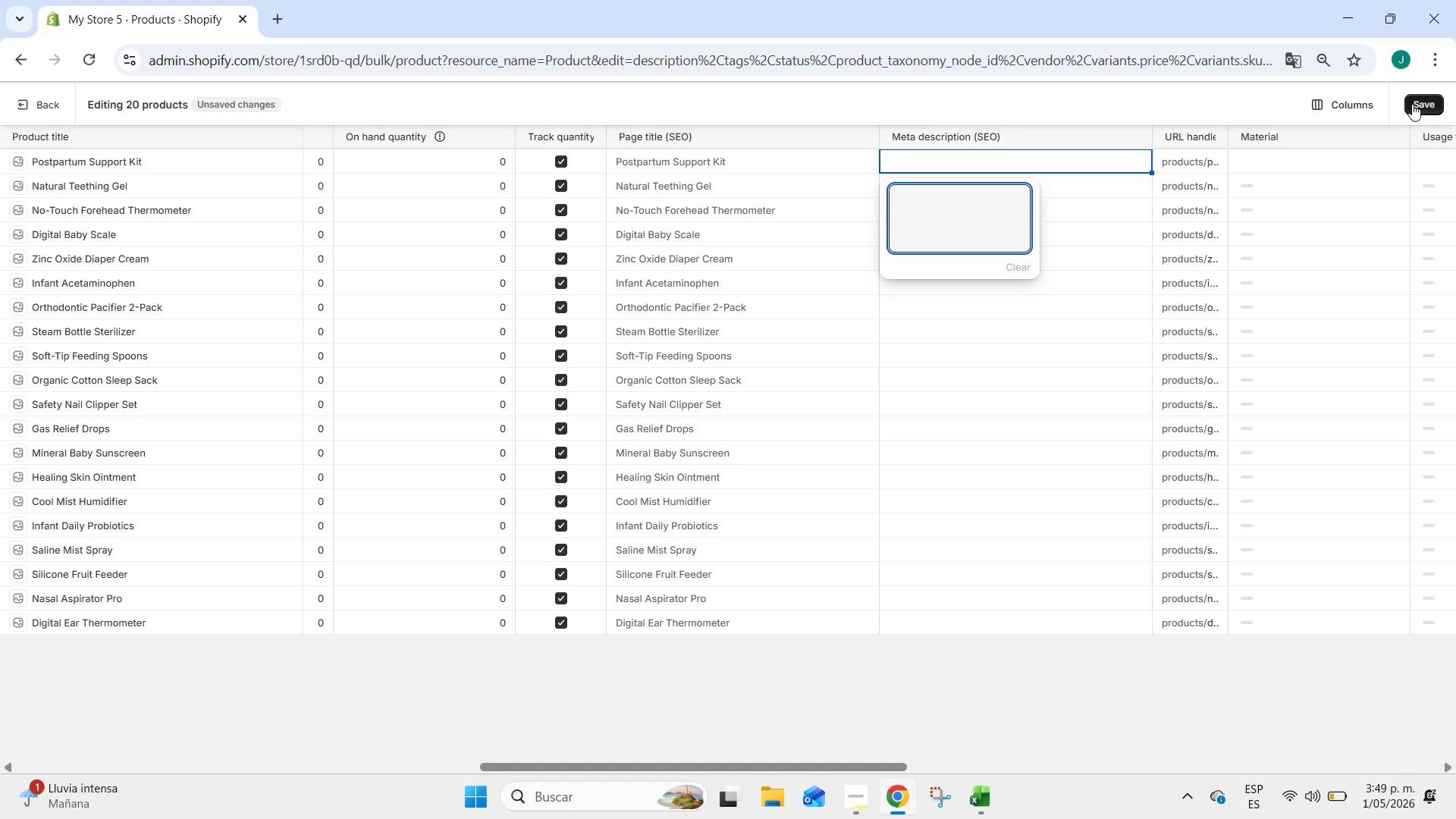 
wait(34.53)
 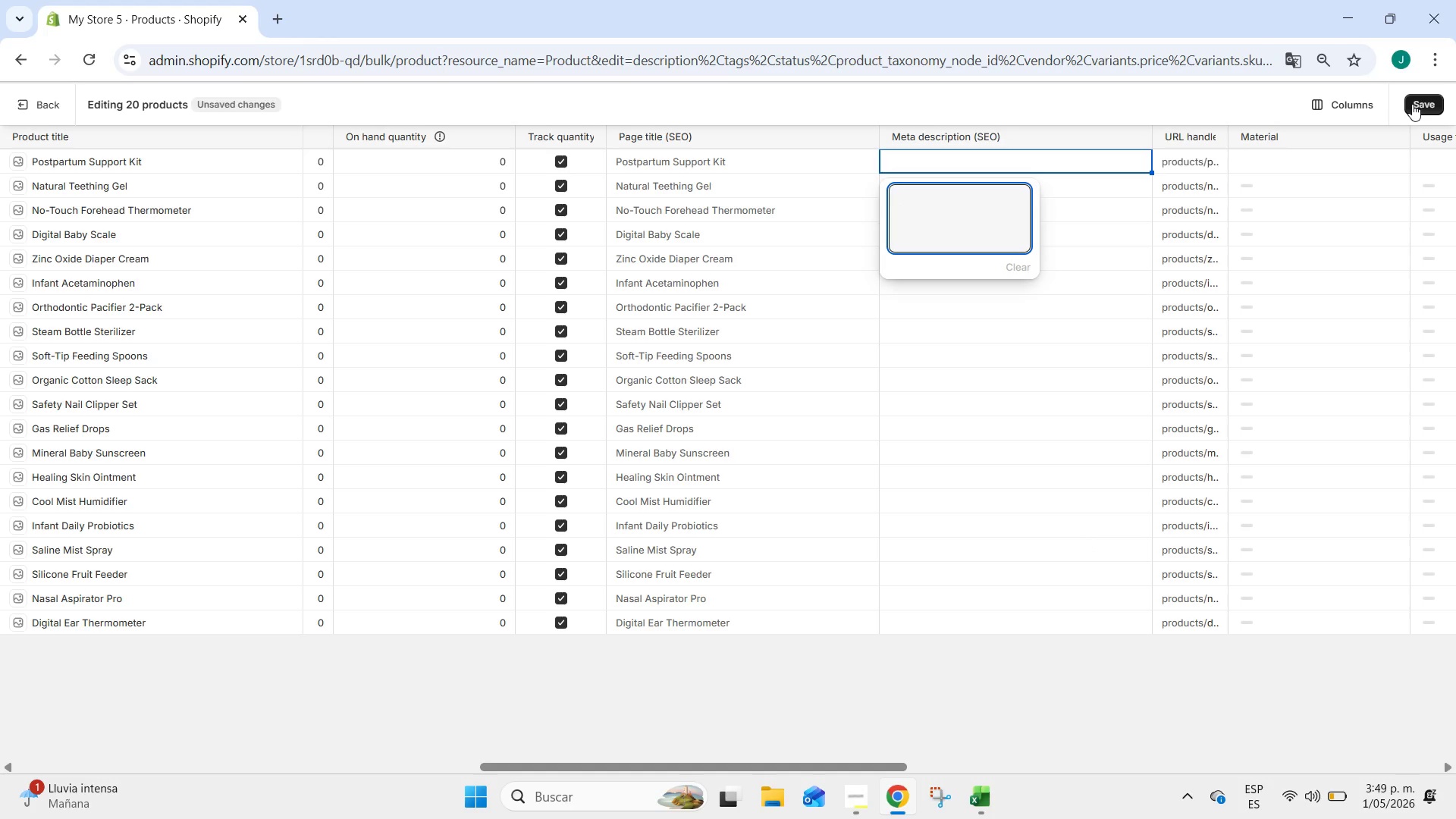 
left_click([952, 620])
 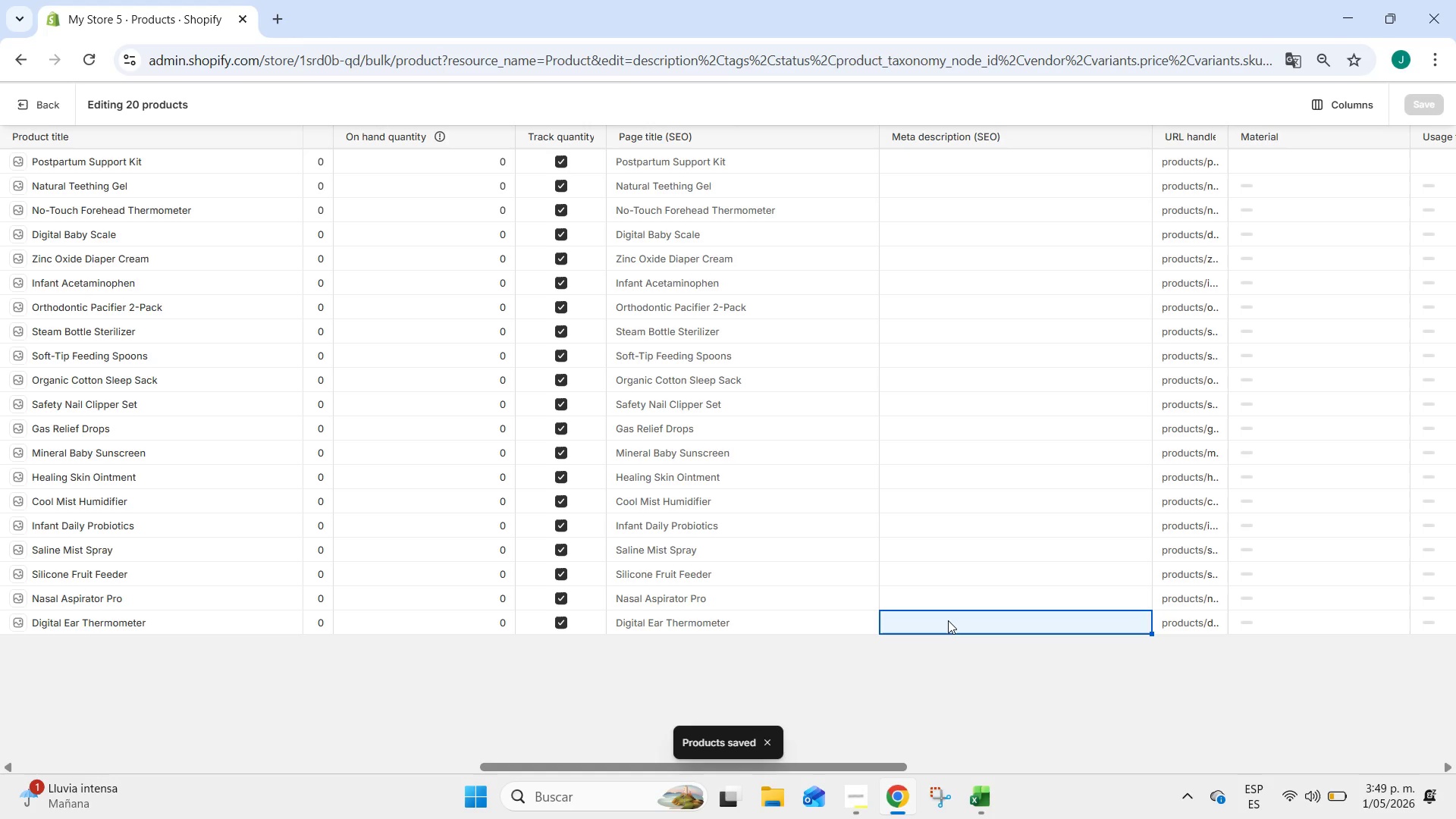 
double_click([948, 620])
 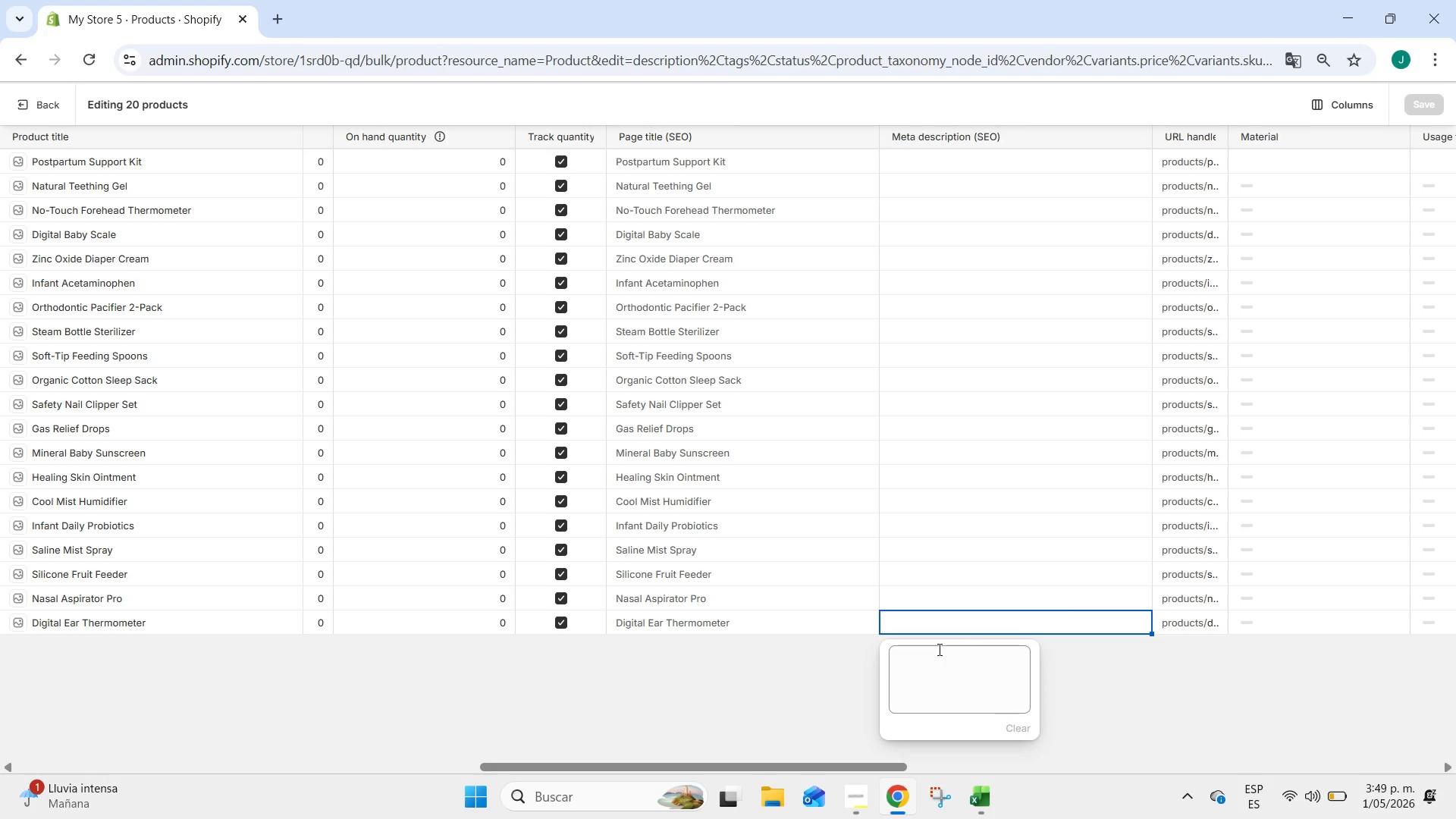 
left_click([938, 657])
 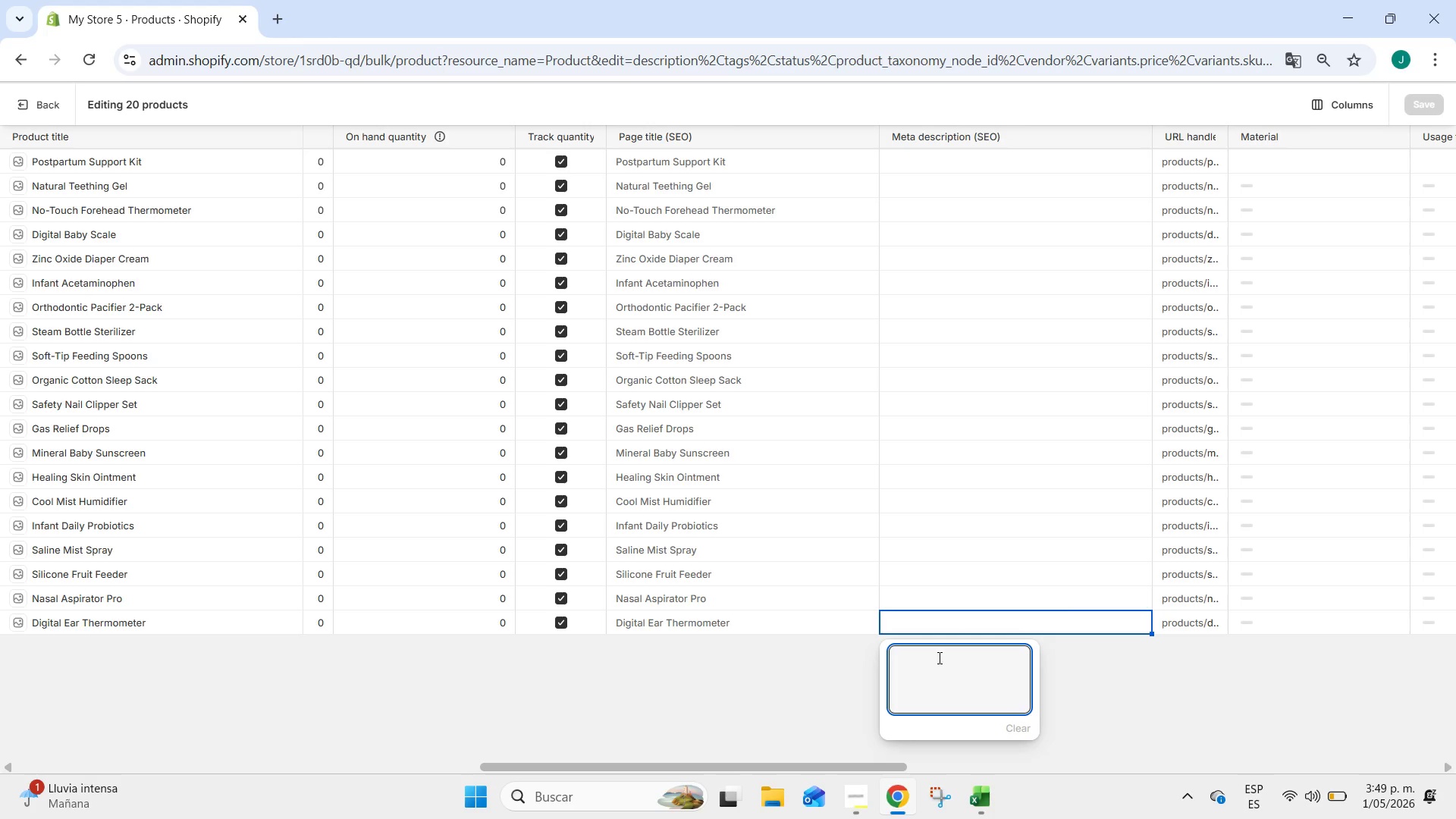 
type(Clinical grade Digital Ear thermometer for accurate infant helth monitoring. Provides fast and reliable temperature readings.)
 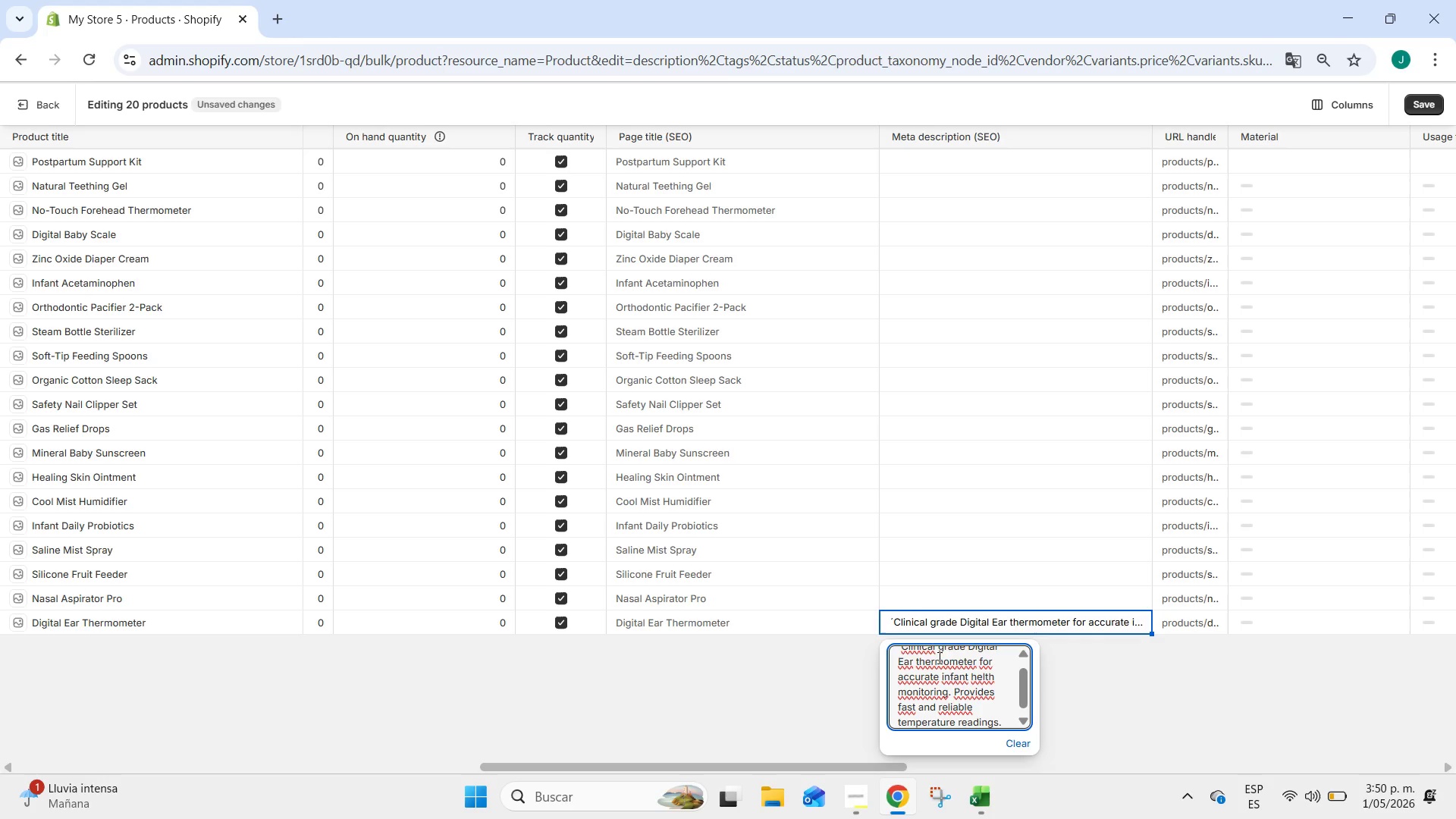 
left_click([1021, 539])
 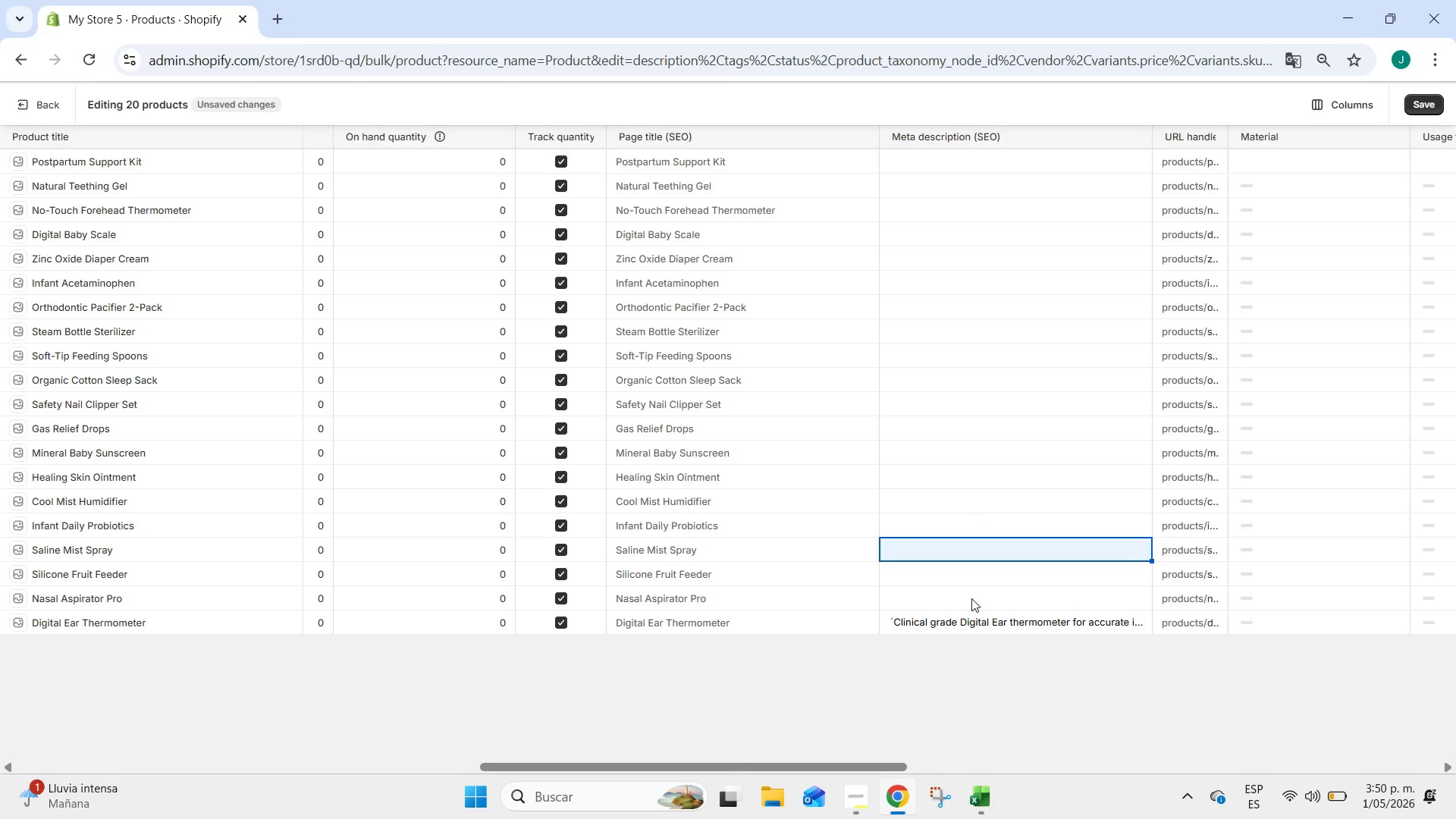 
double_click([971, 598])
 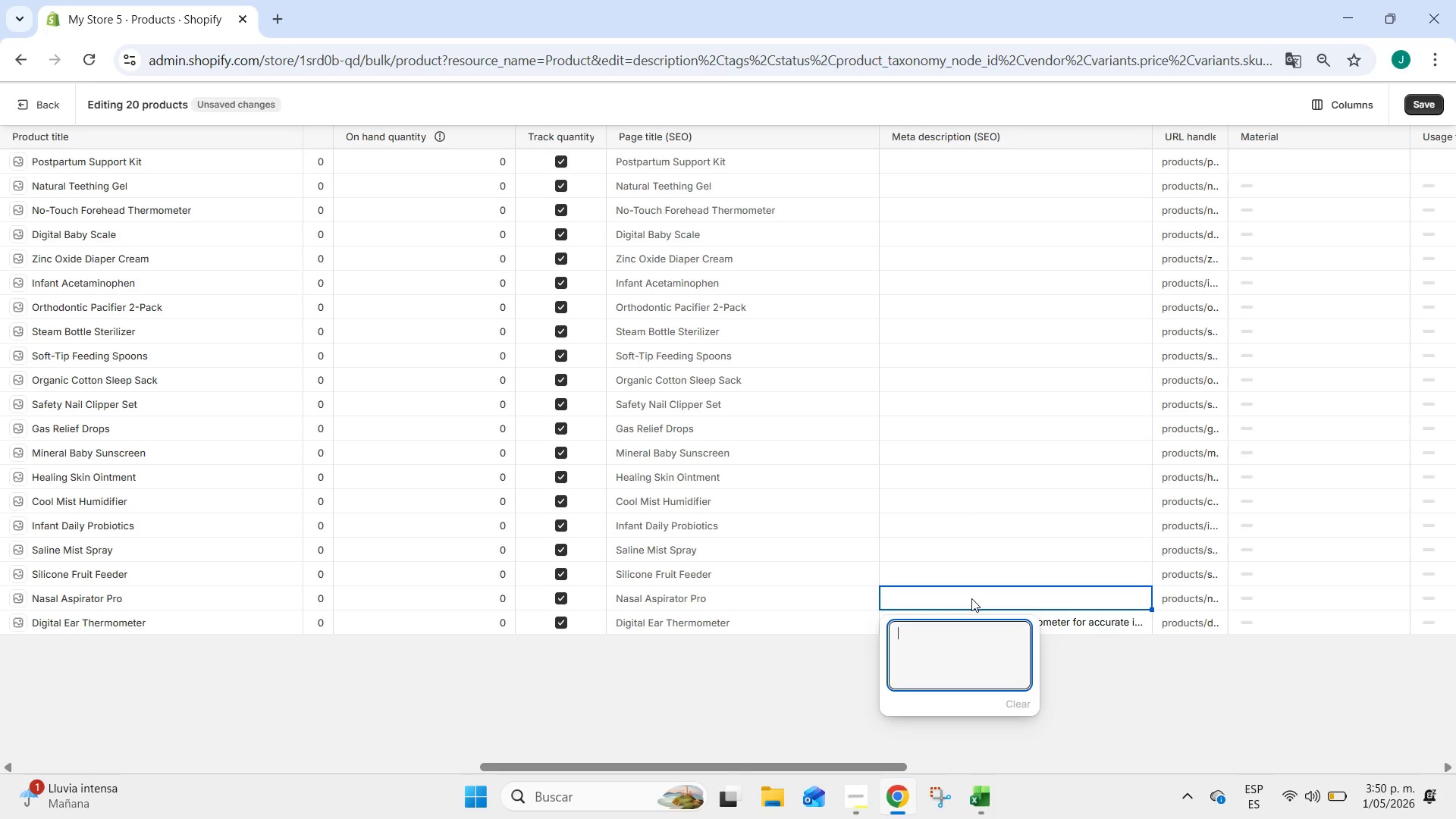 
type(Sag)
key(Backspace)
type(fe and effective clinical grade Nasal Aspirator Pro. A must-have tool for maintaining infant health and clear breathin.)
 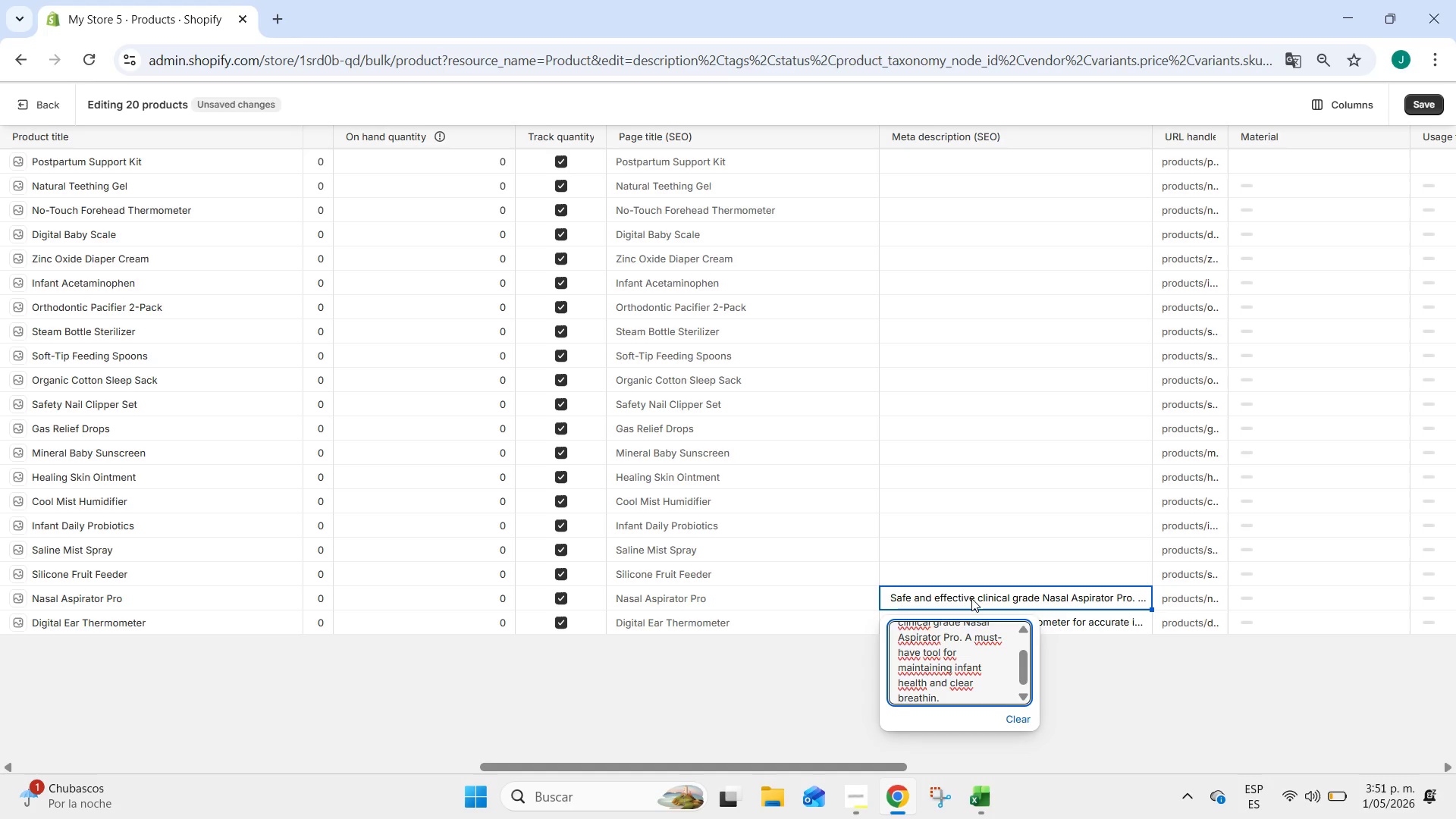 
wait(6.2)
 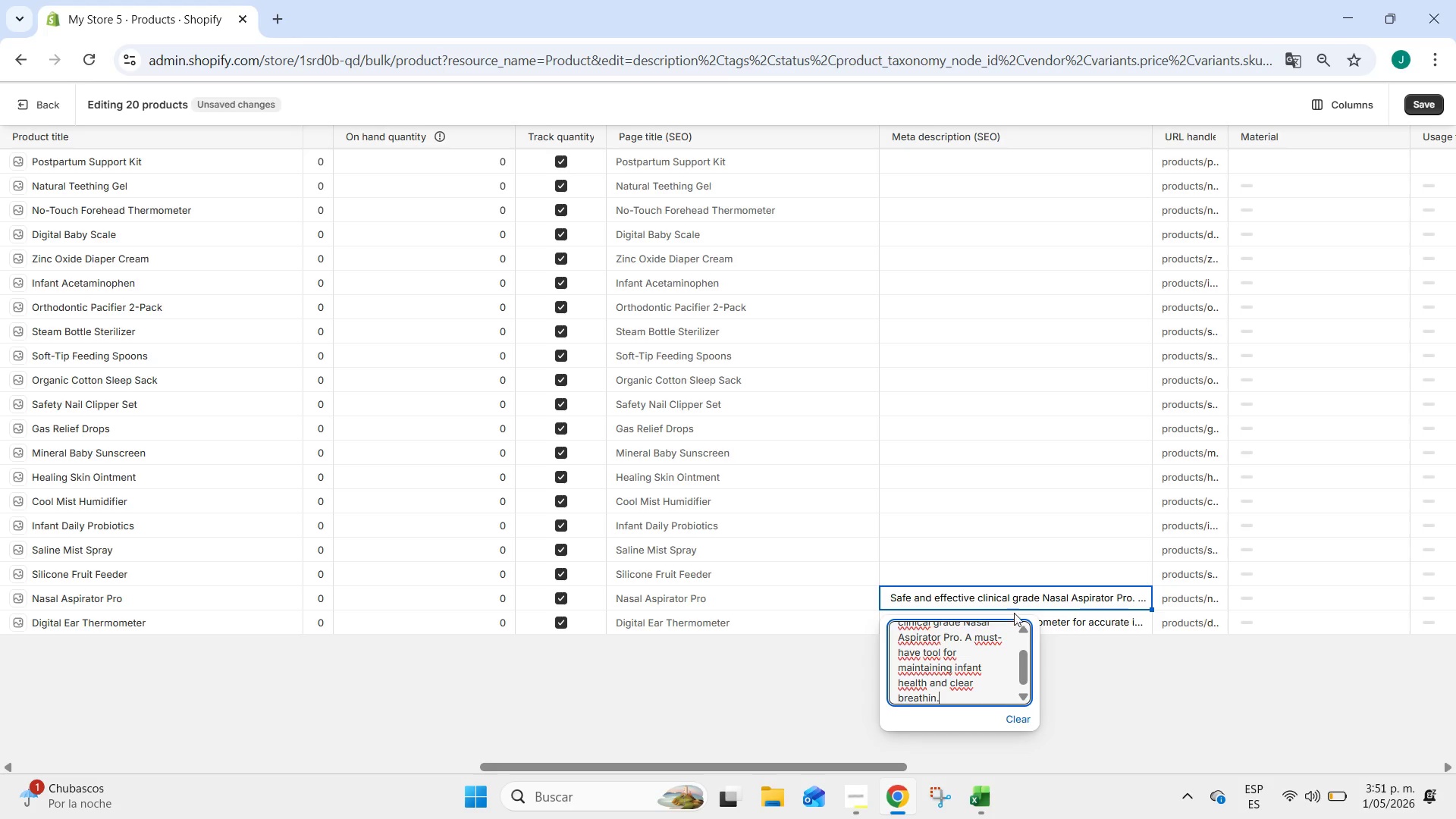 
double_click([1037, 579])
 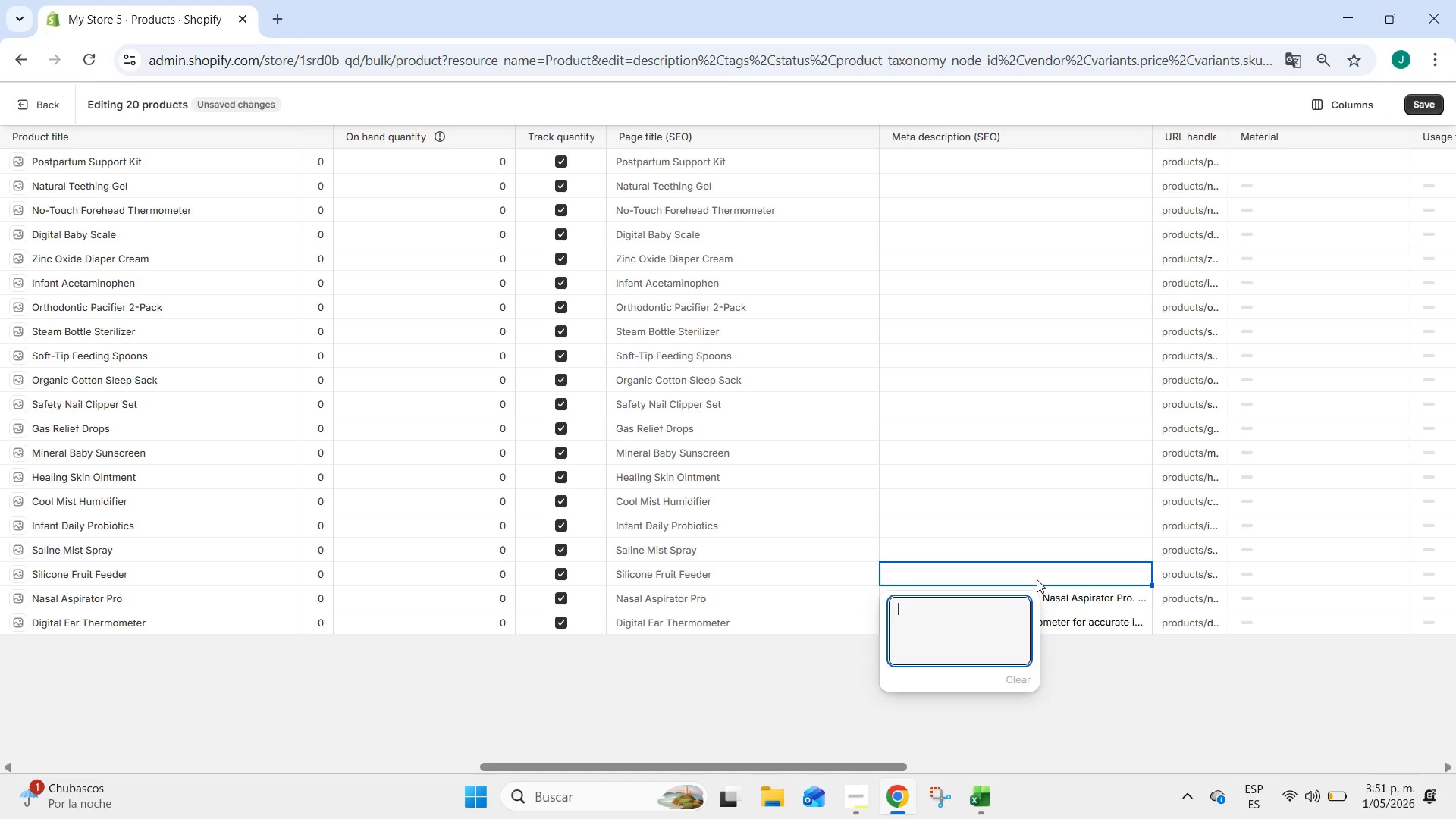 
type(Clinical grade silicone feeder designed for safe  oral development and infant health. BPA-free and easy to clean for daily use.)
 